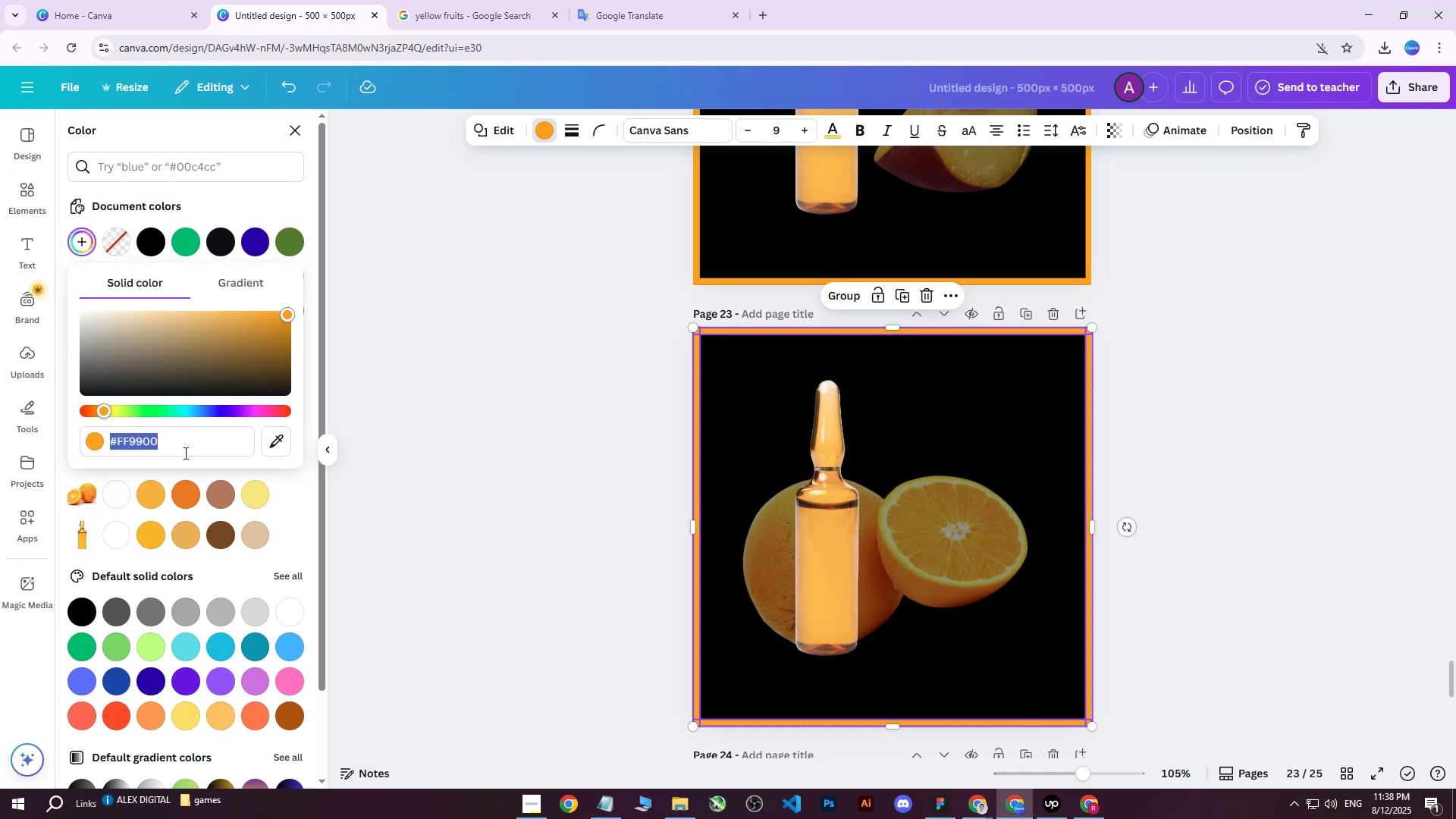 
key(Control+V)
 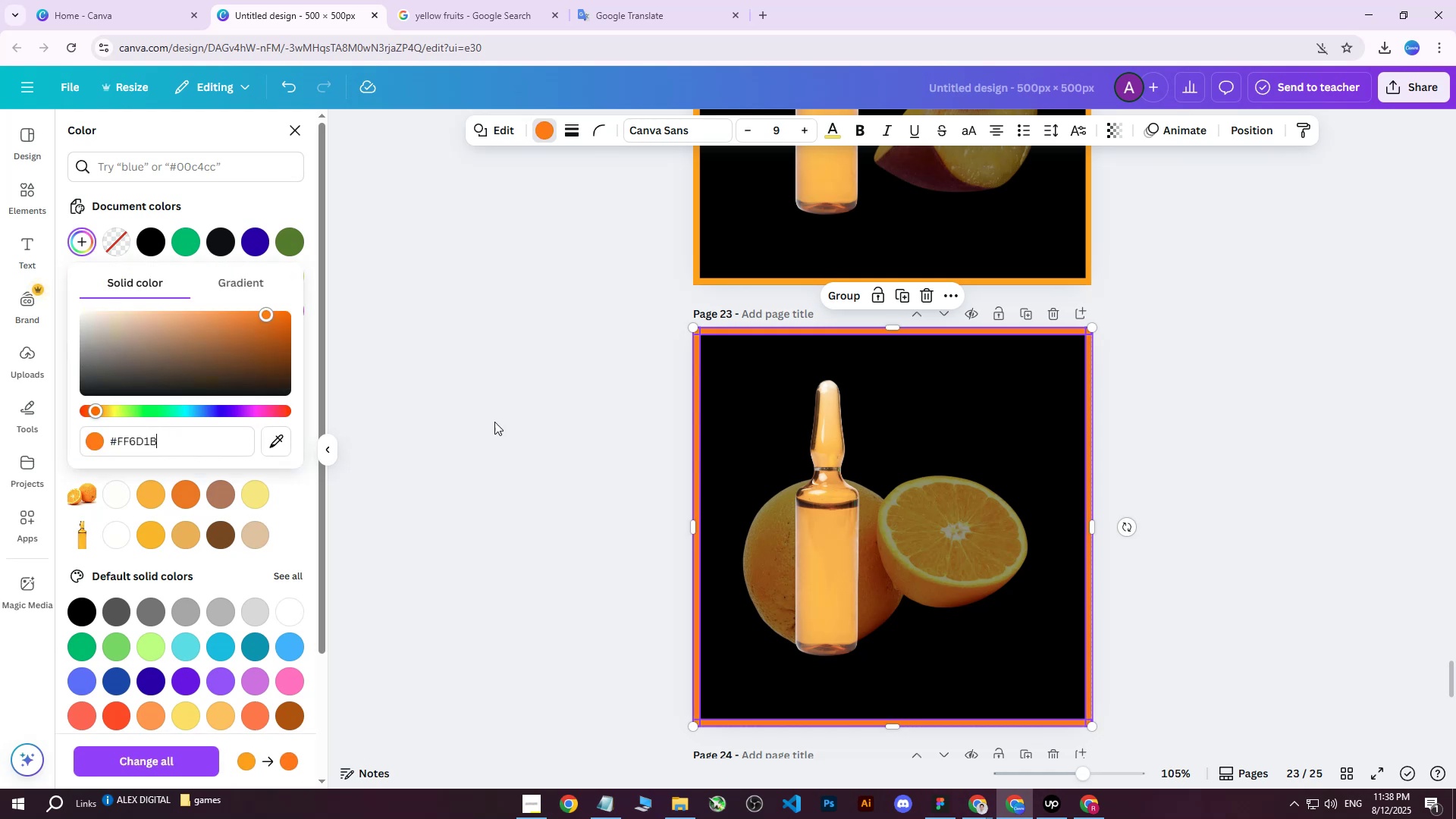 
left_click([522, 415])
 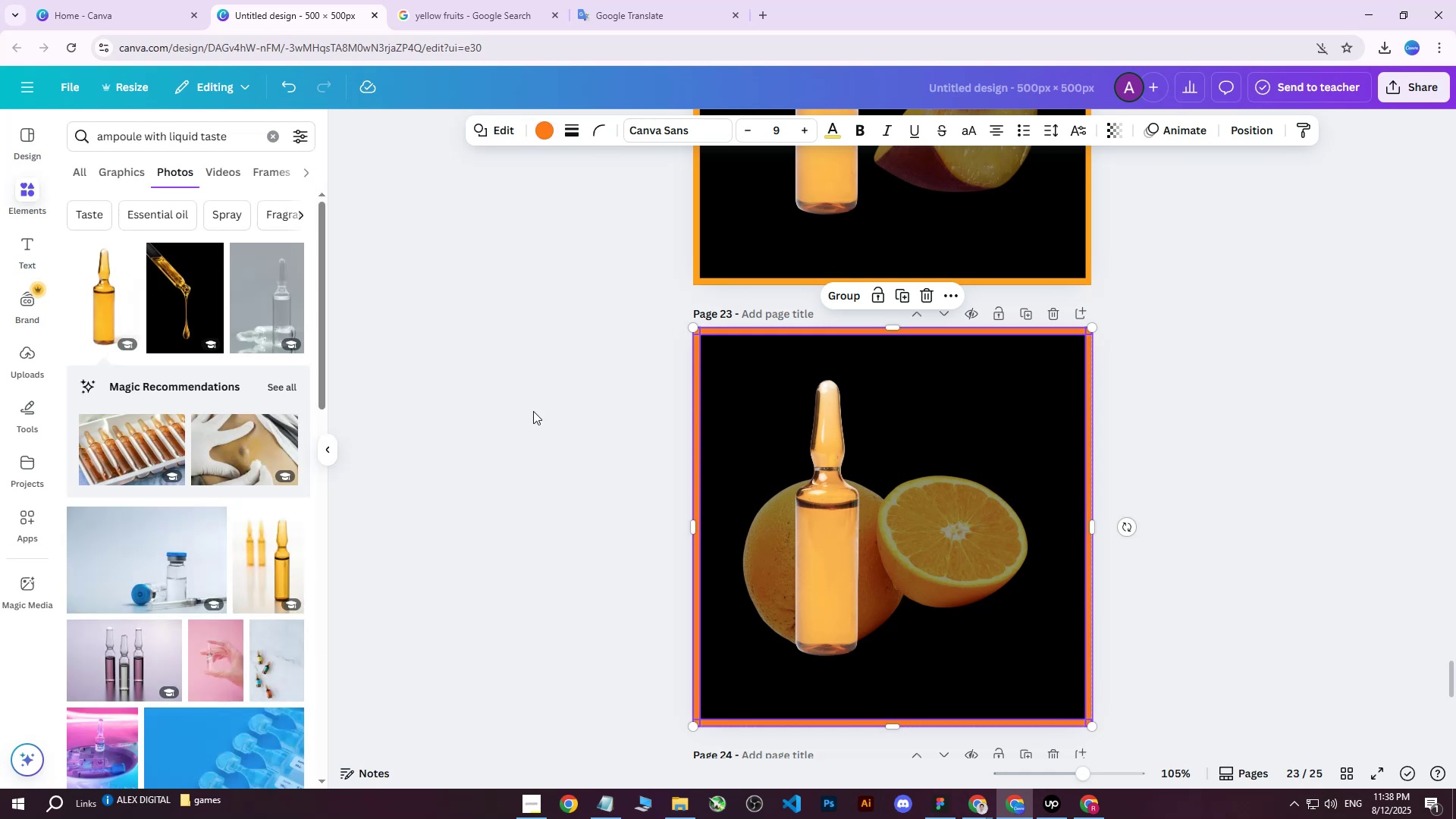 
left_click([543, 406])
 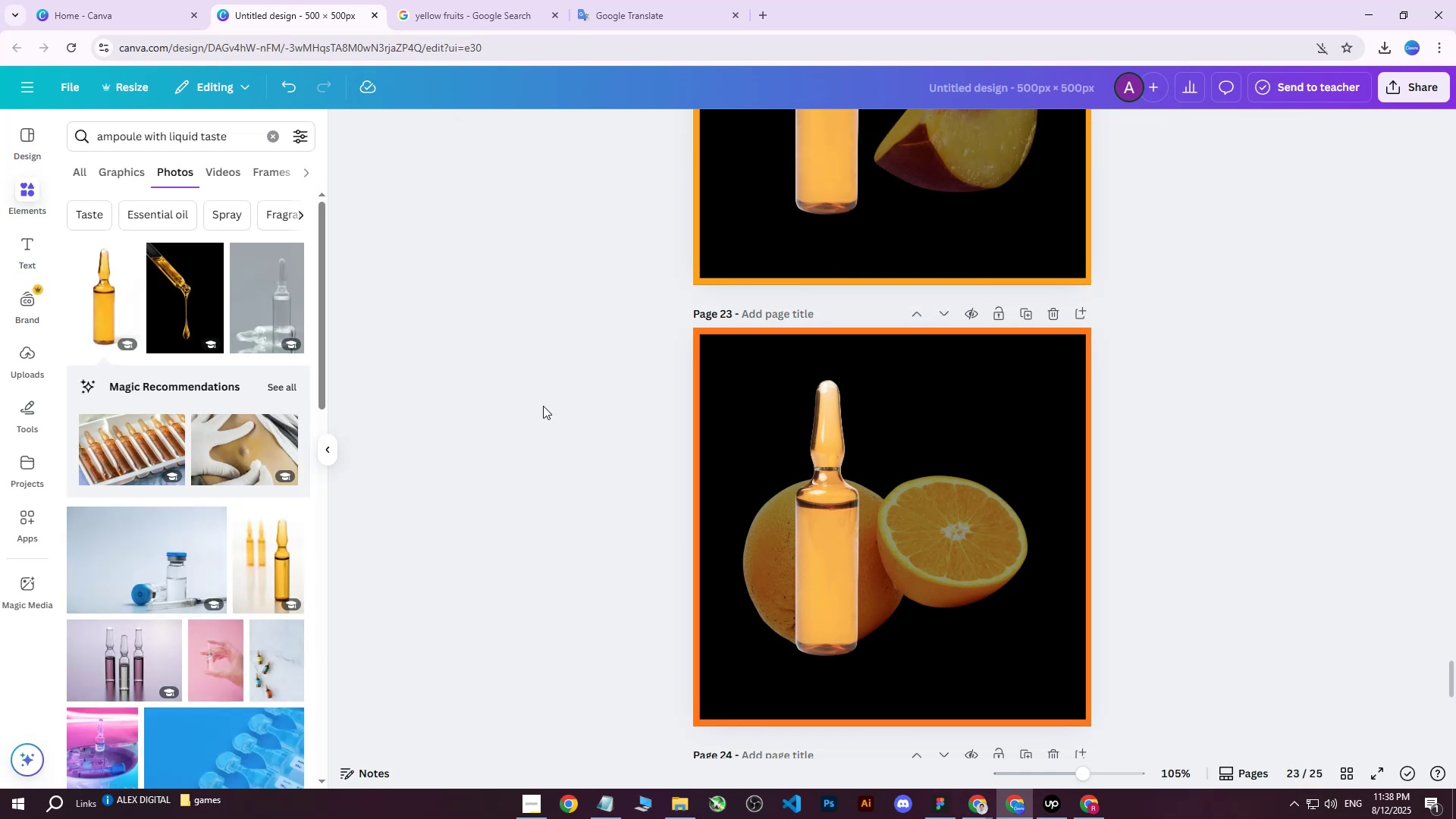 
left_click([838, 519])
 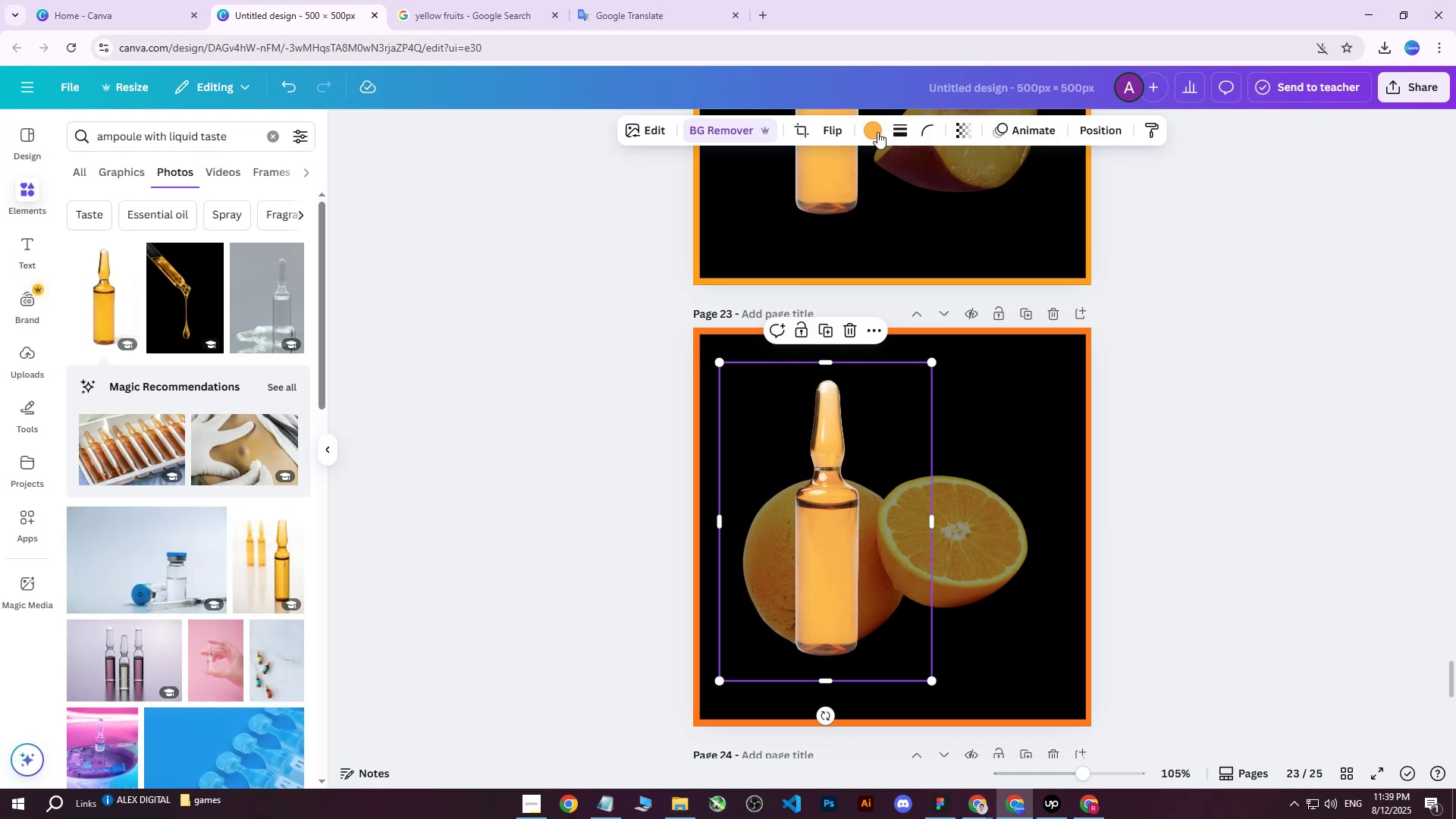 
left_click([877, 132])
 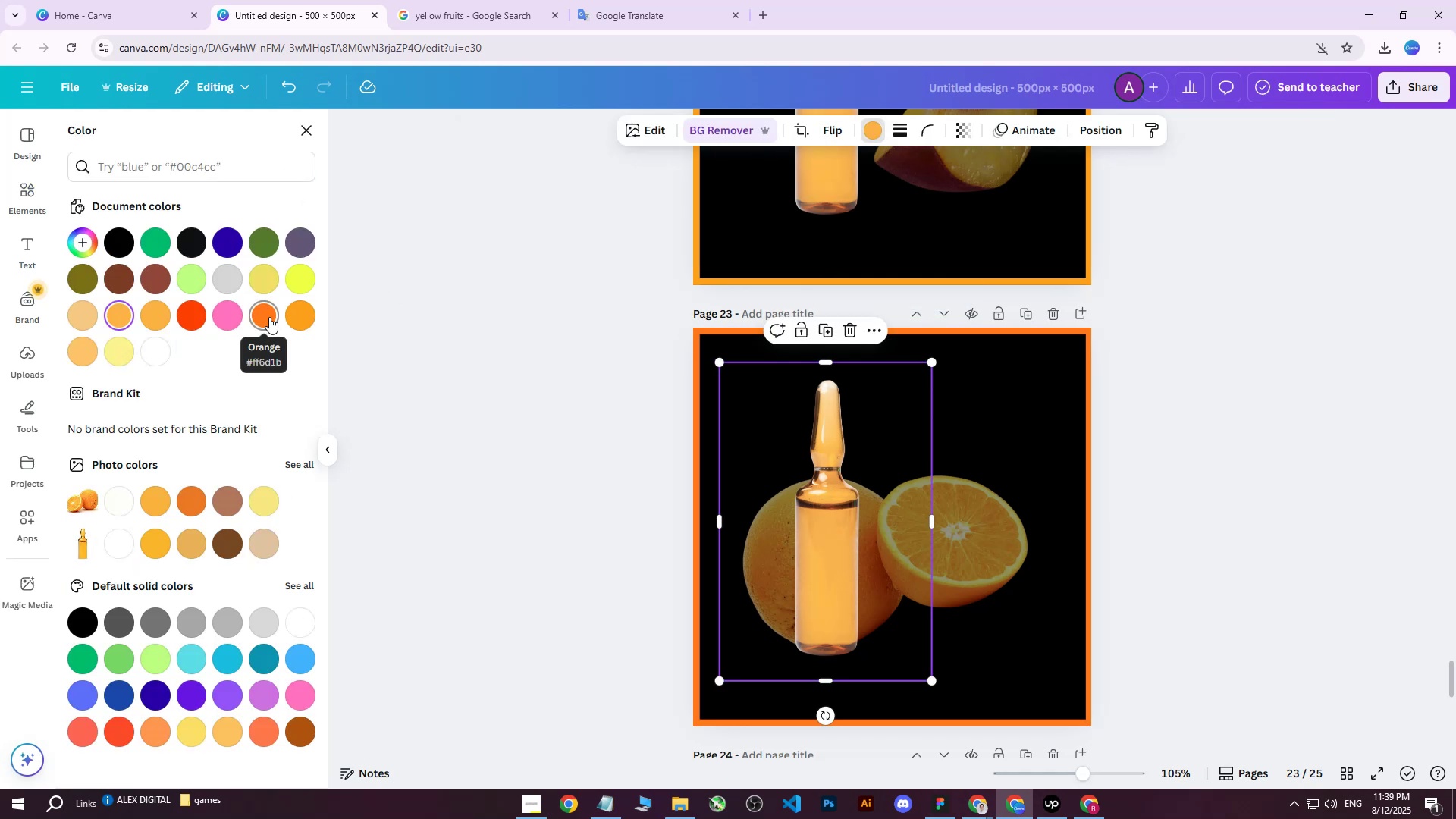 
left_click([269, 317])
 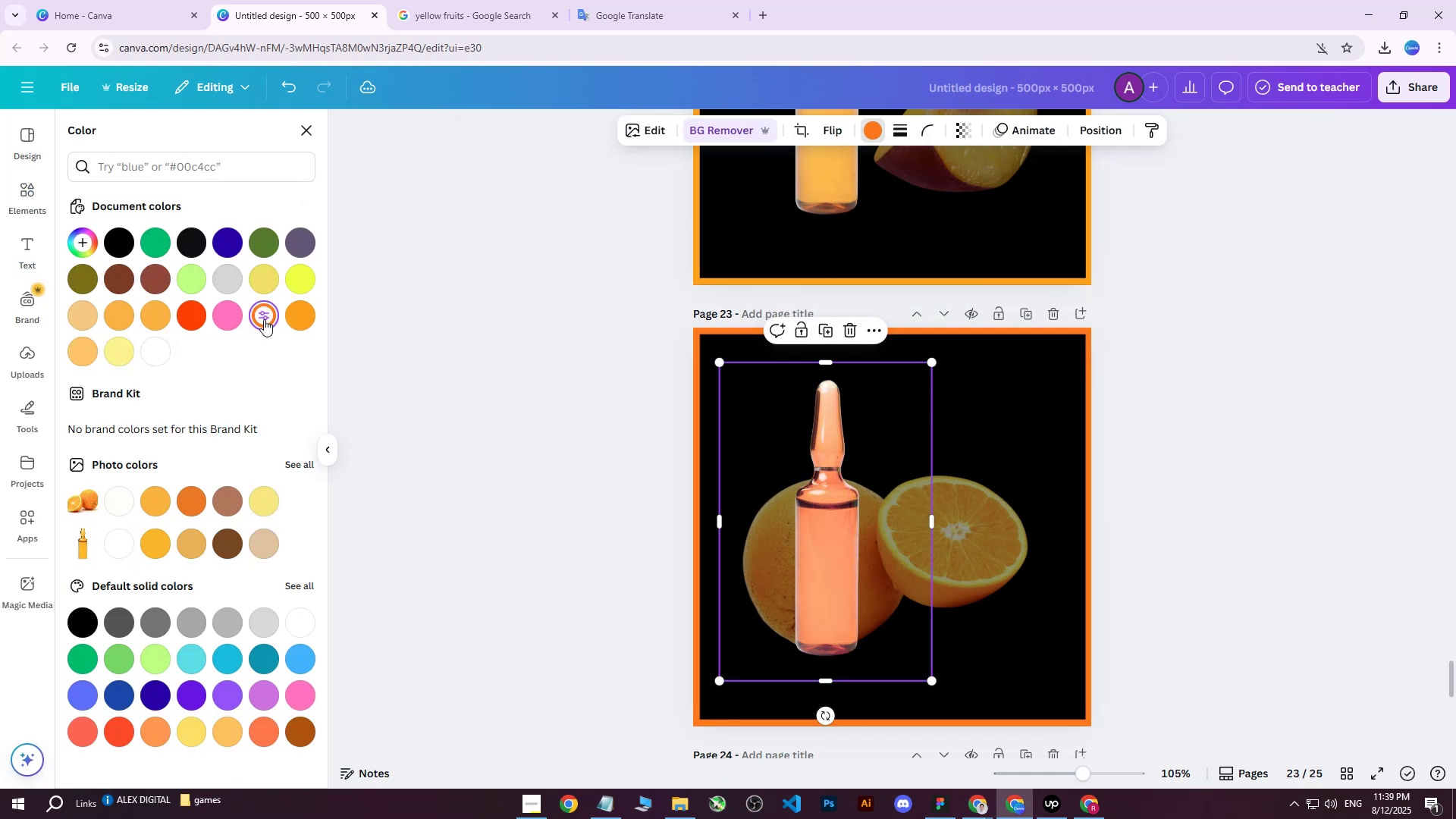 
double_click([264, 319])
 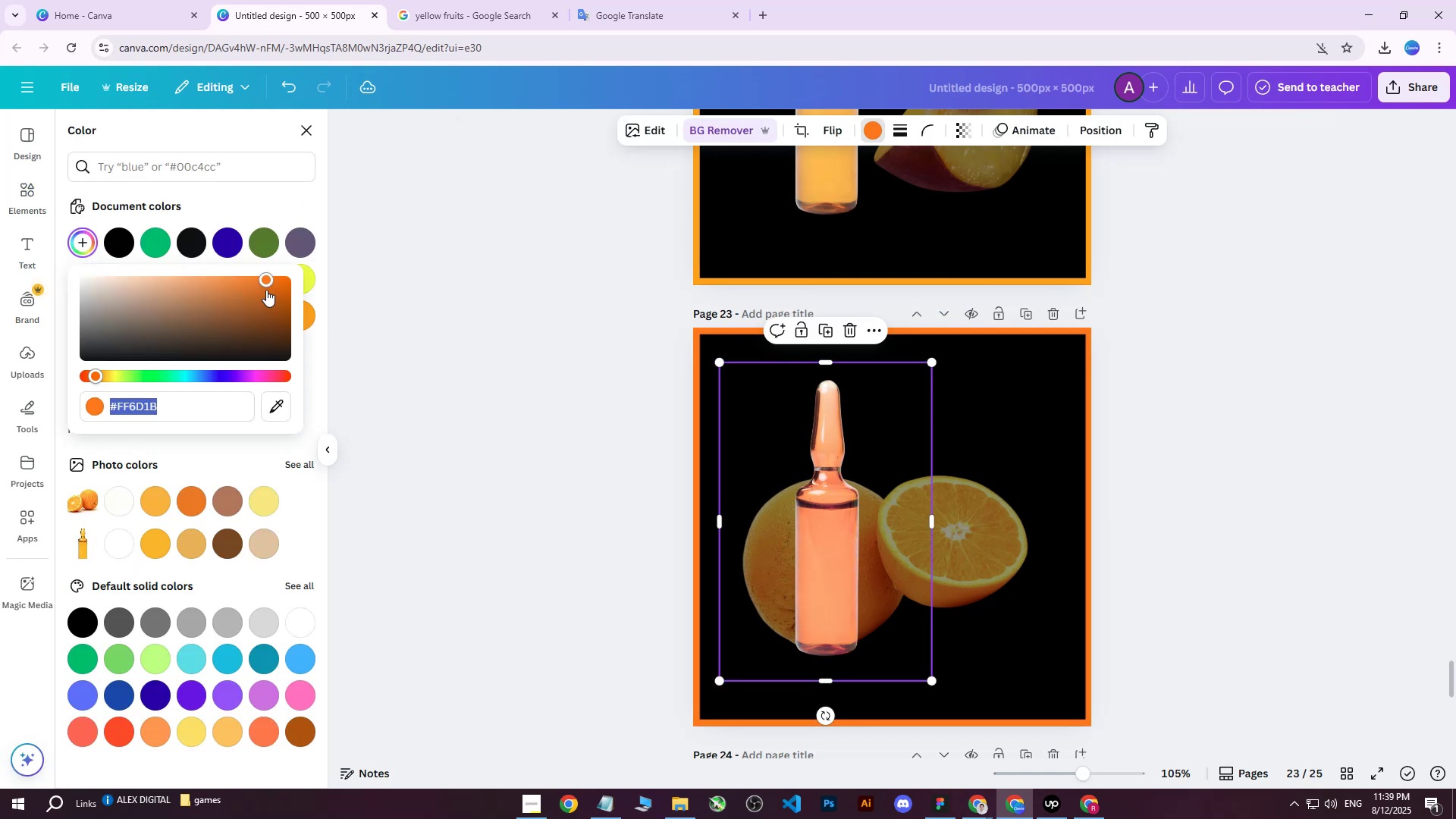 
left_click_drag(start_coordinate=[266, 281], to_coordinate=[302, 265])
 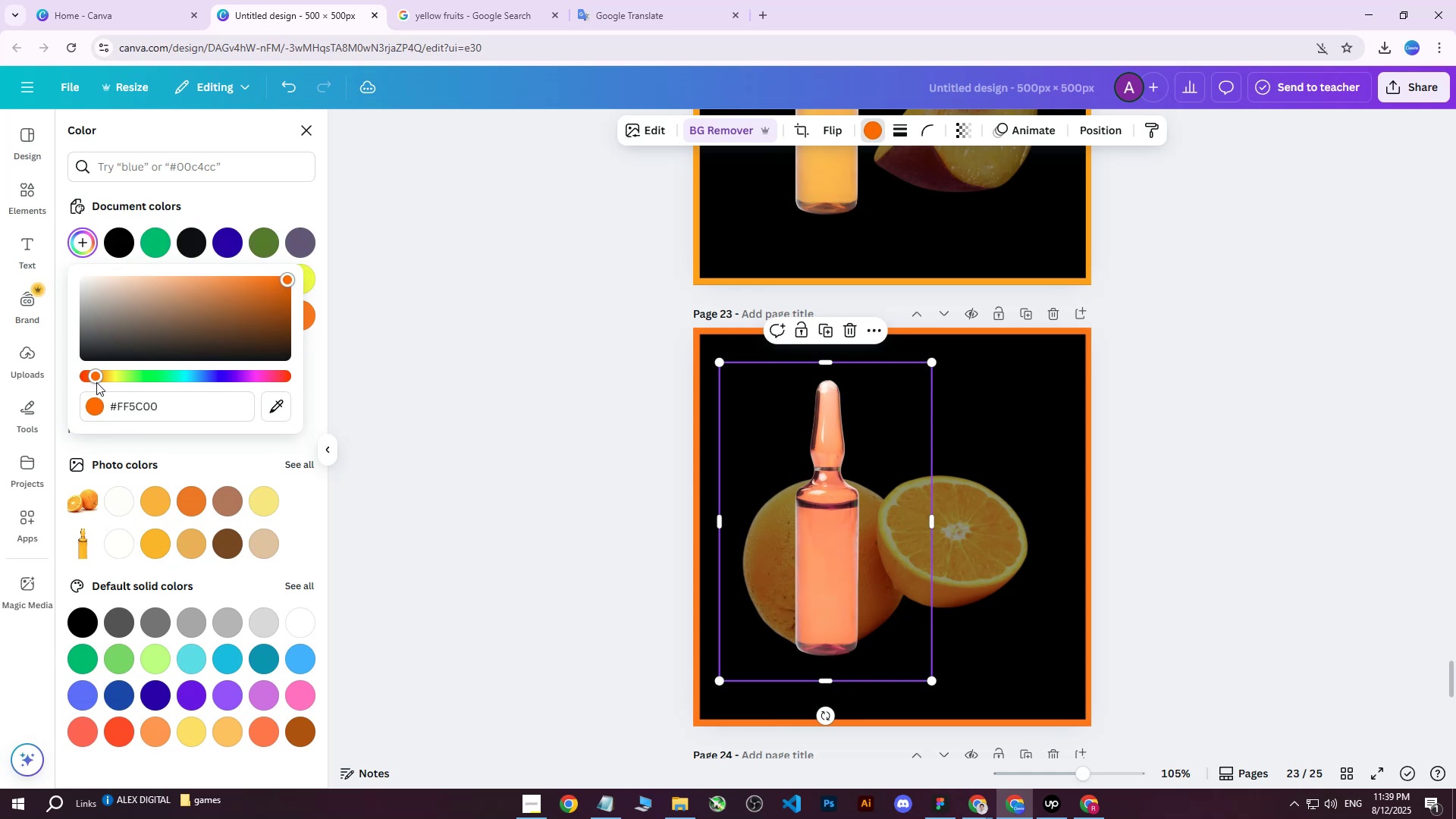 
left_click_drag(start_coordinate=[98, 375], to_coordinate=[93, 376])
 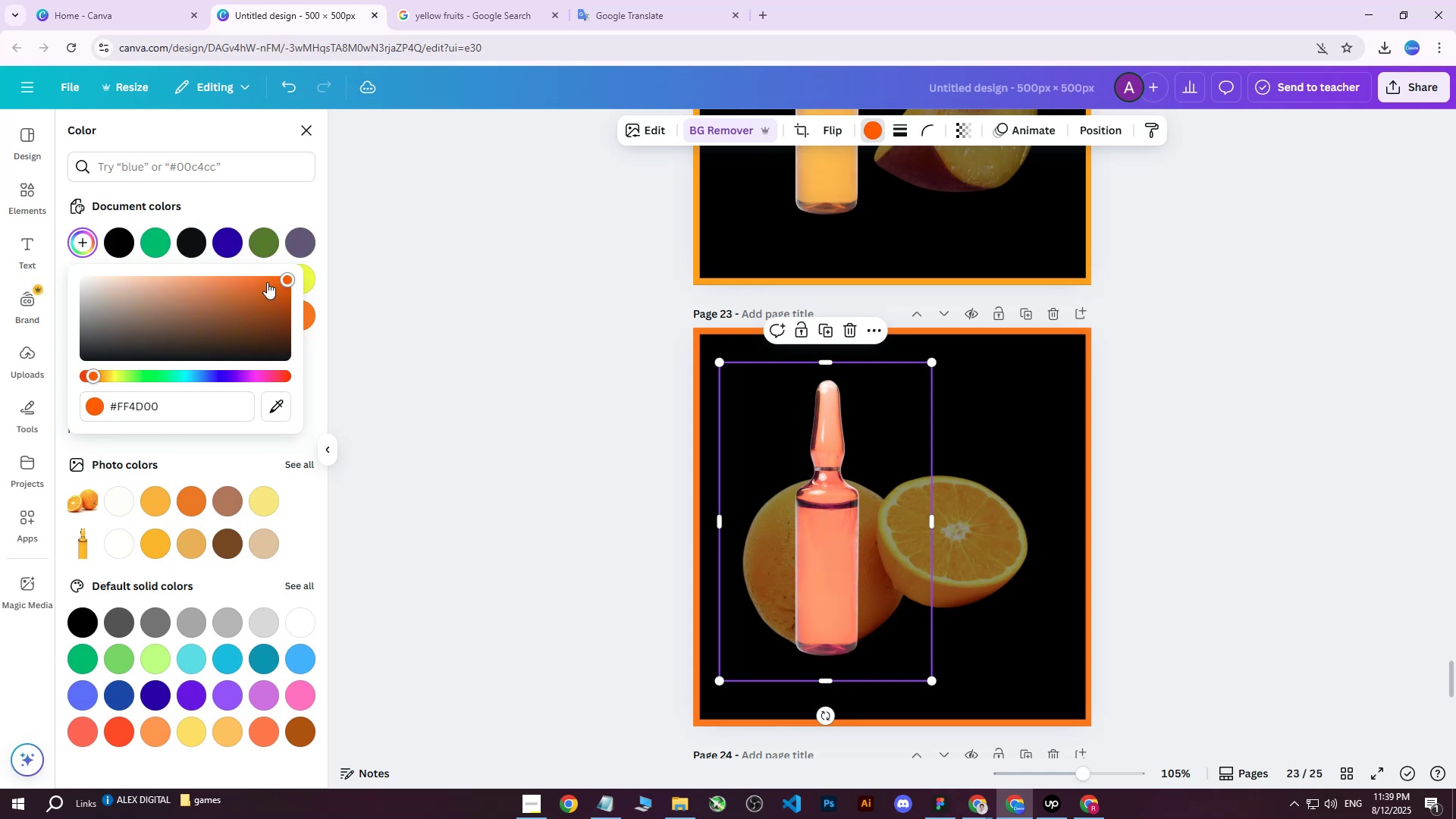 
left_click_drag(start_coordinate=[282, 275], to_coordinate=[297, 275])
 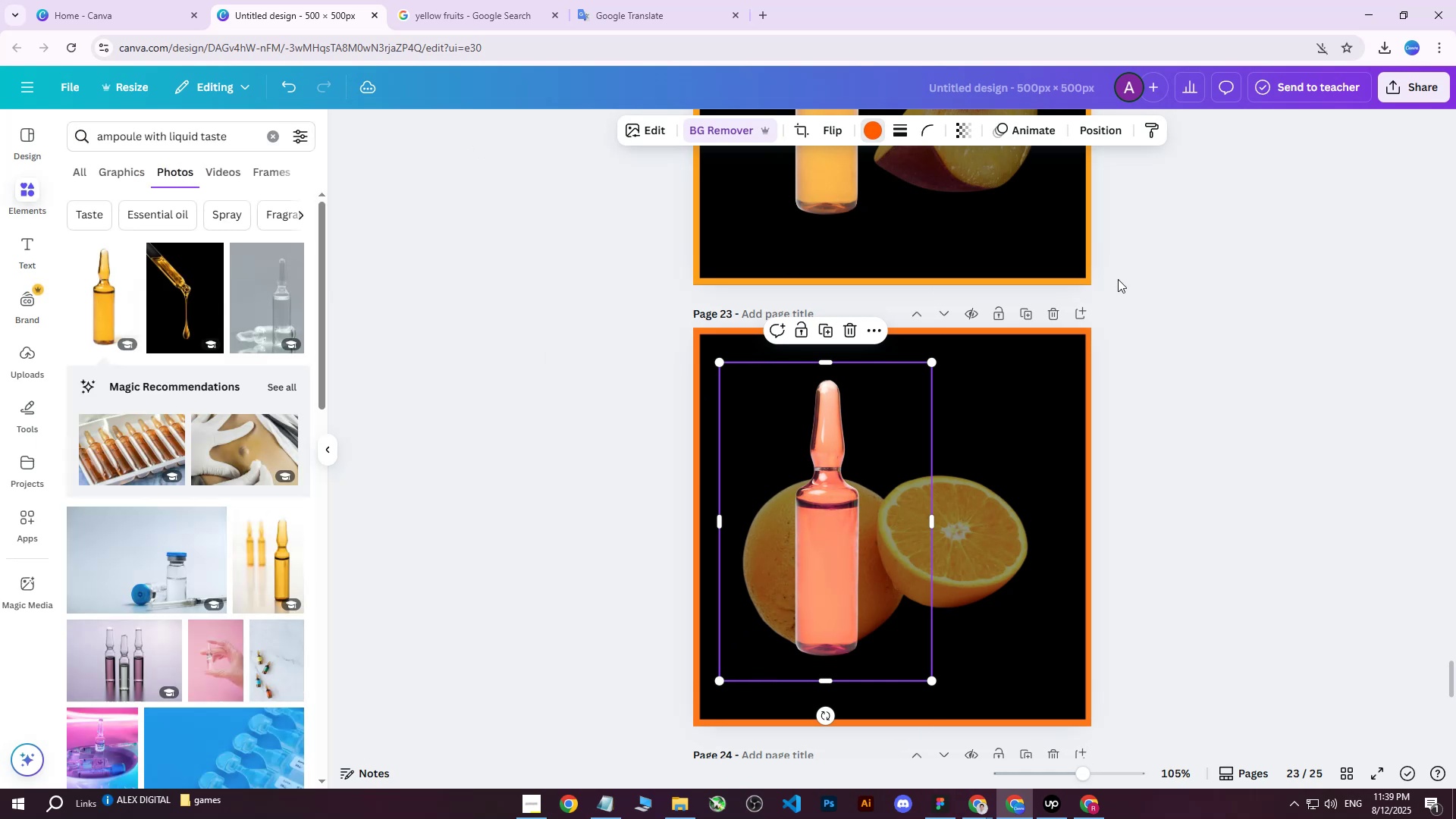 
double_click([1171, 275])
 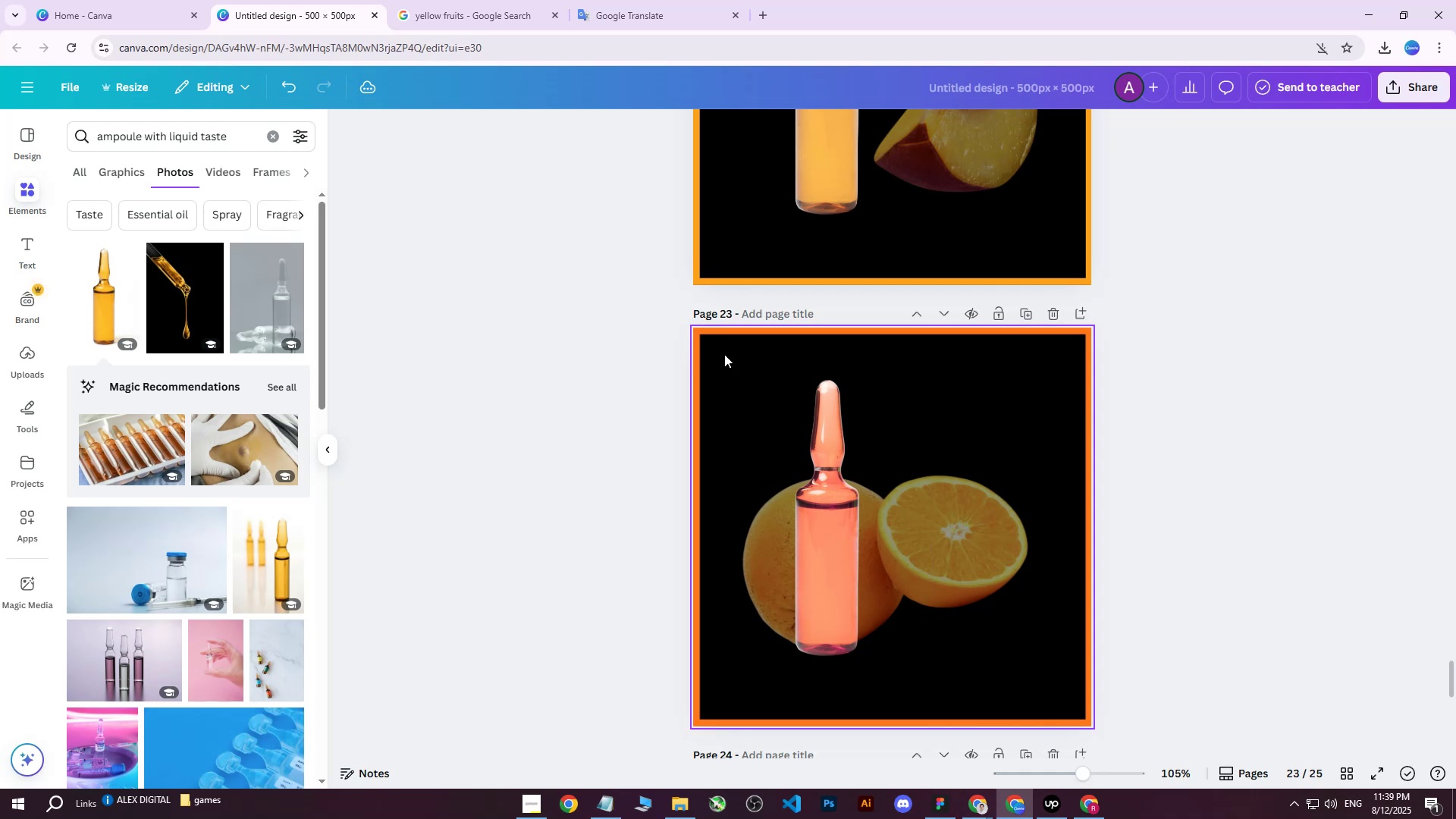 
left_click([827, 513])
 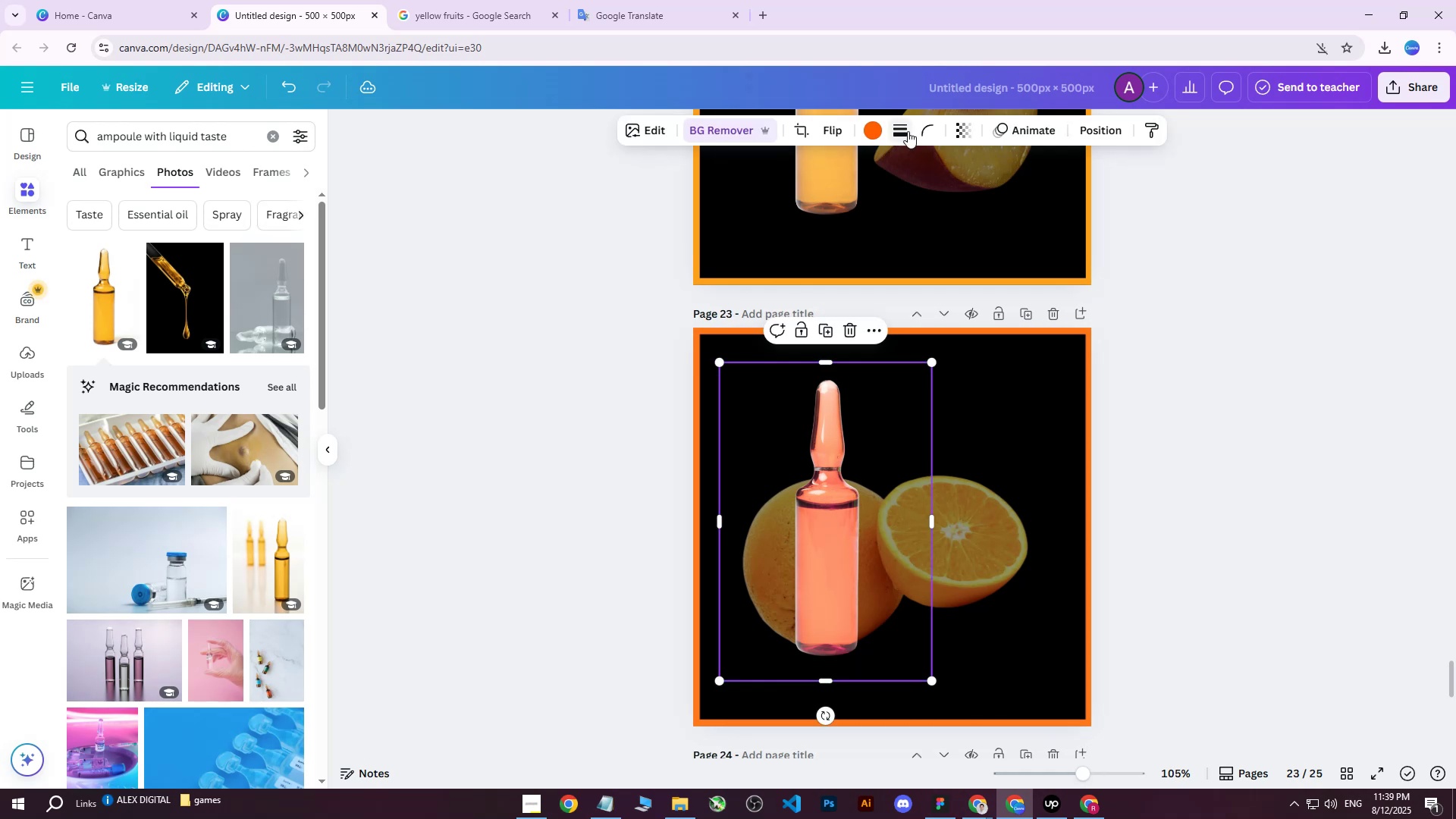 
left_click([868, 129])
 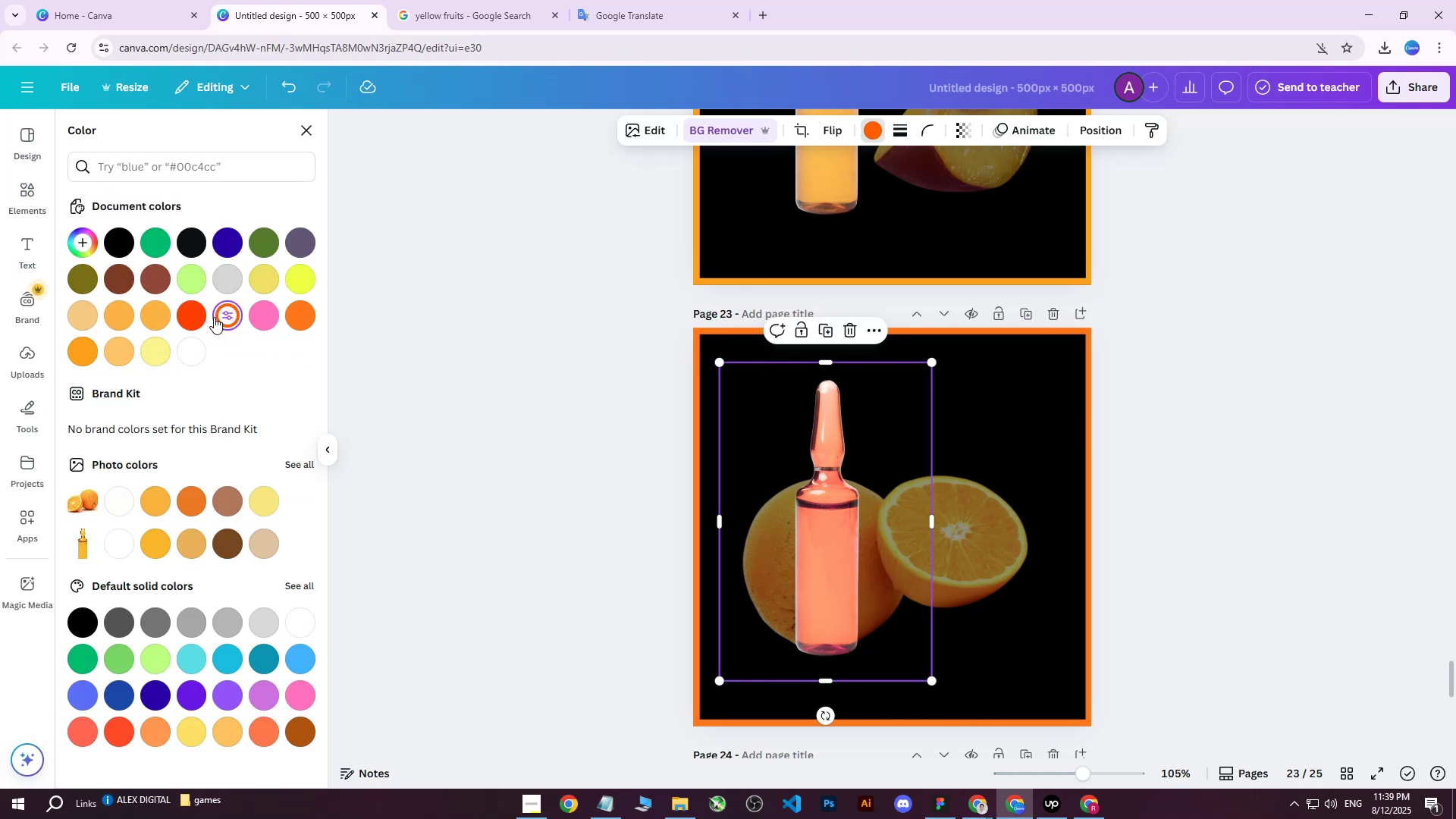 
double_click([217, 318])
 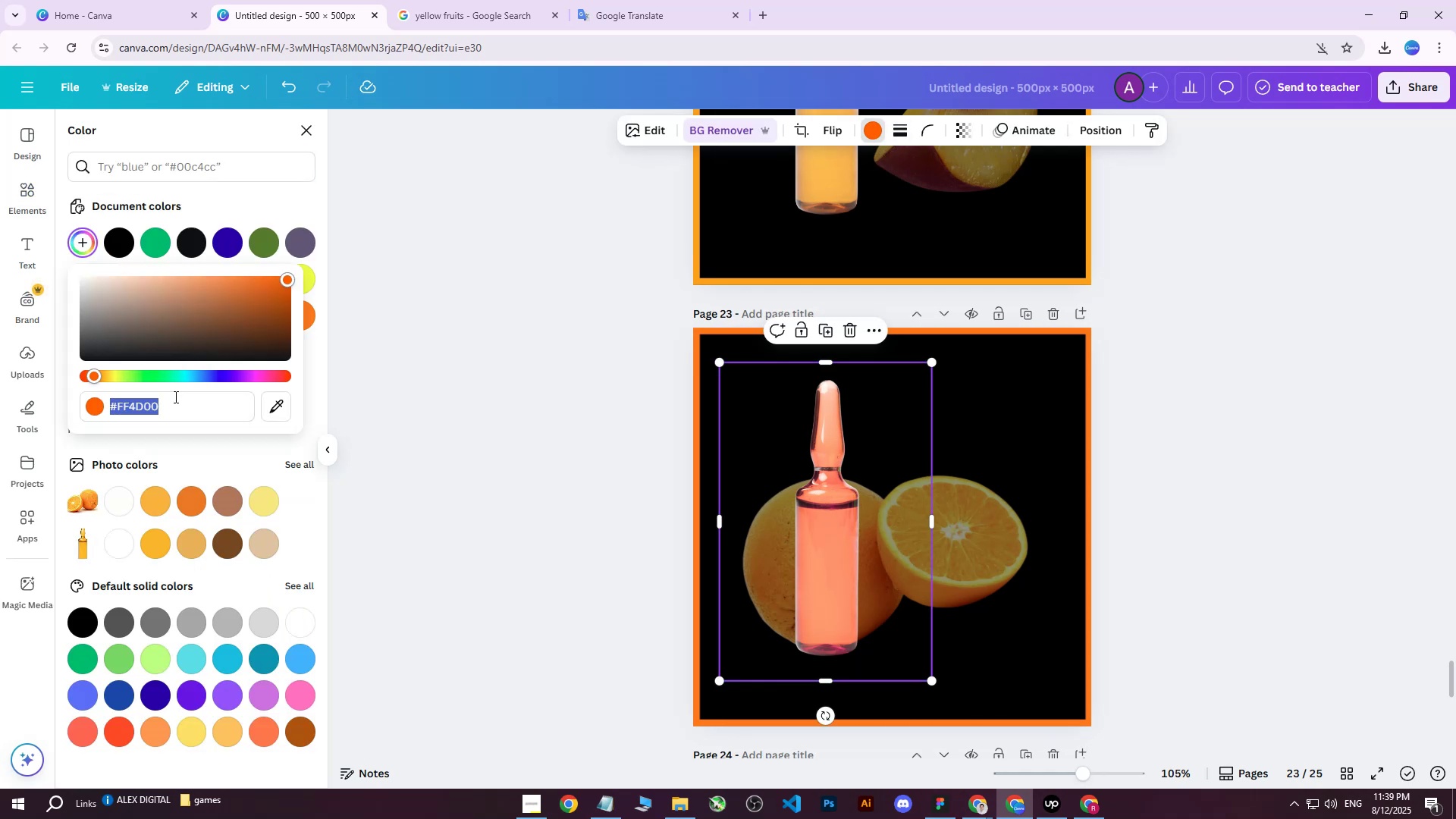 
key(Control+ControlLeft)
 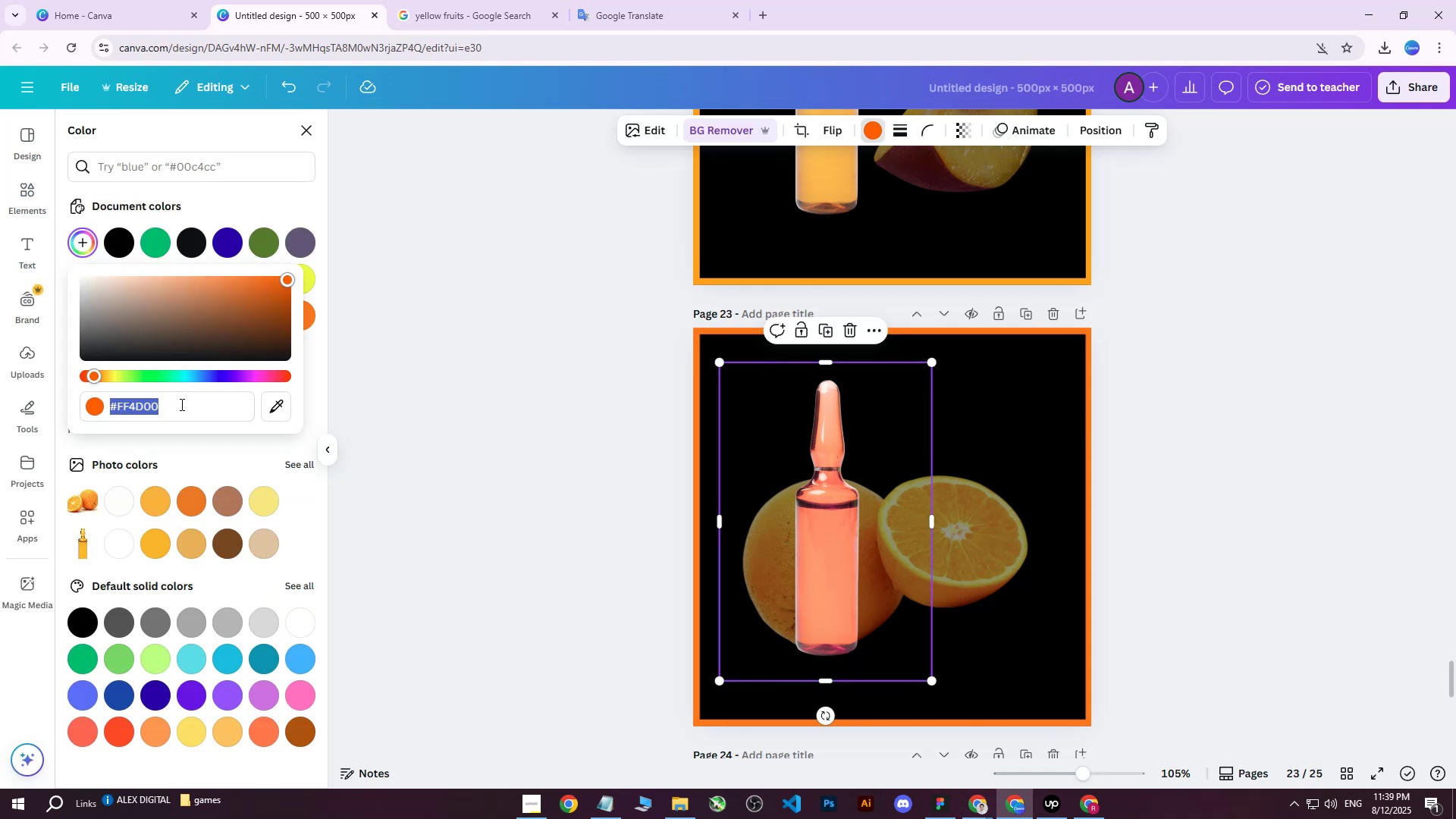 
key(Control+V)
 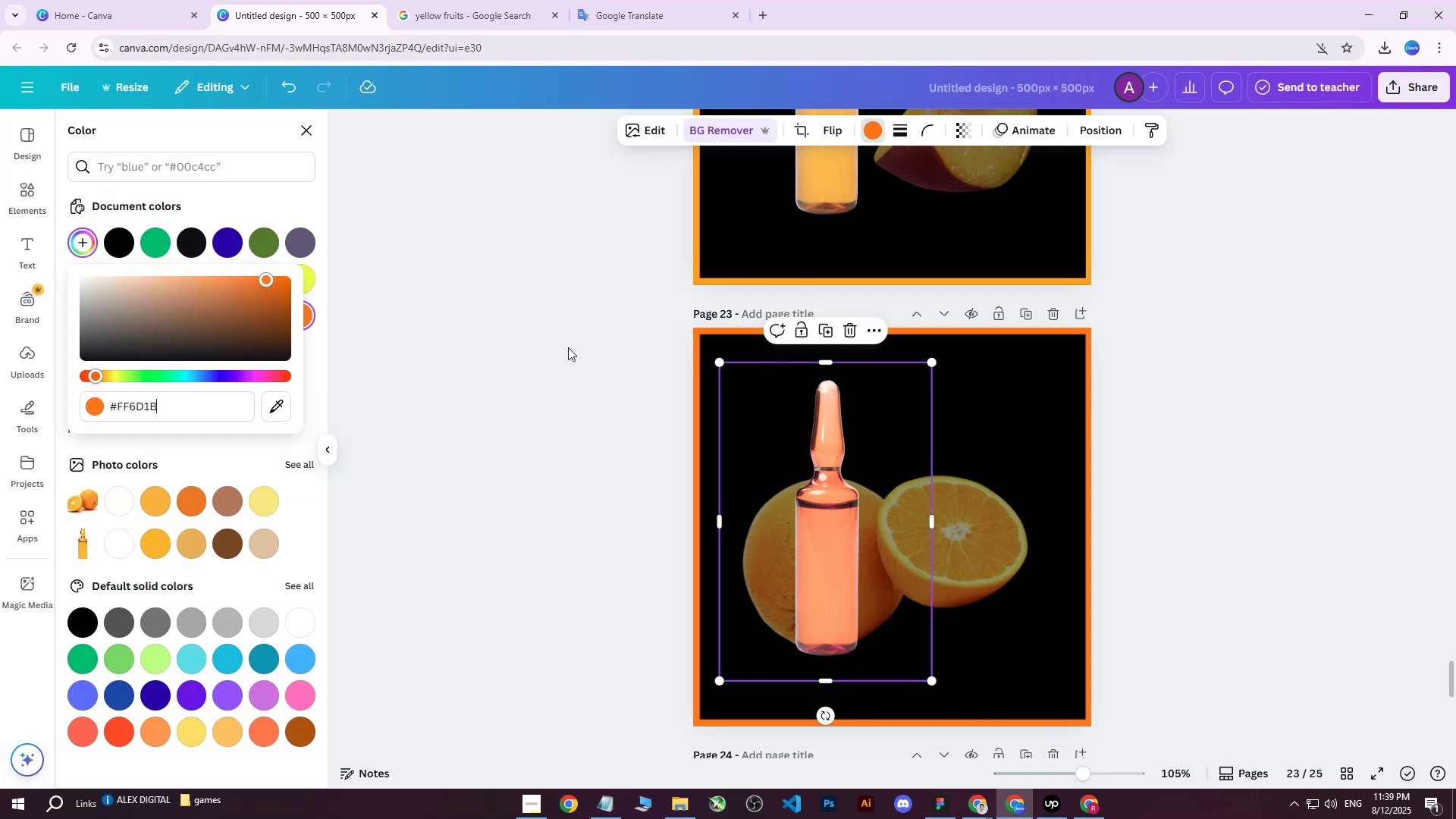 
left_click([591, 344])
 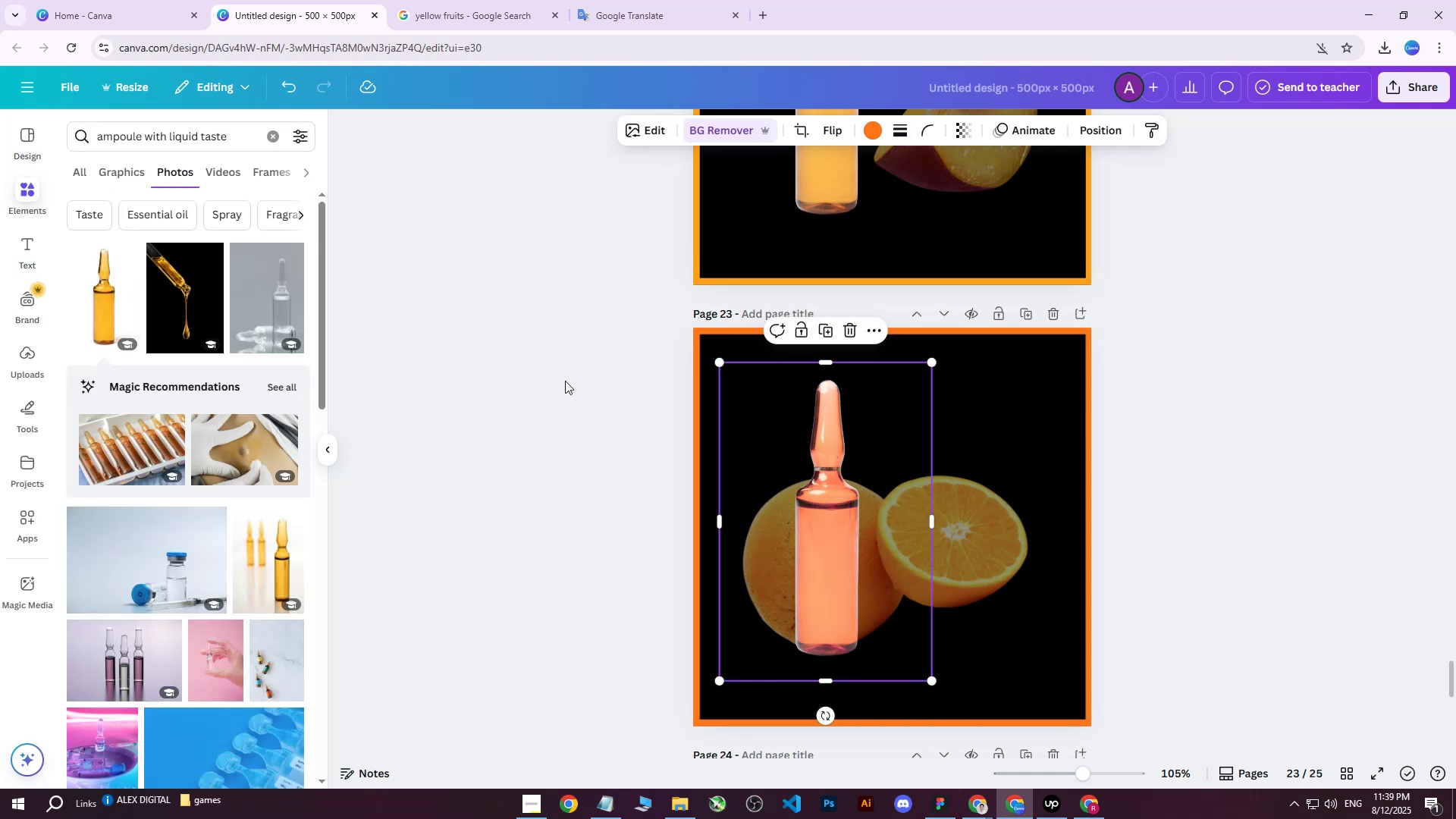 
double_click([565, 381])
 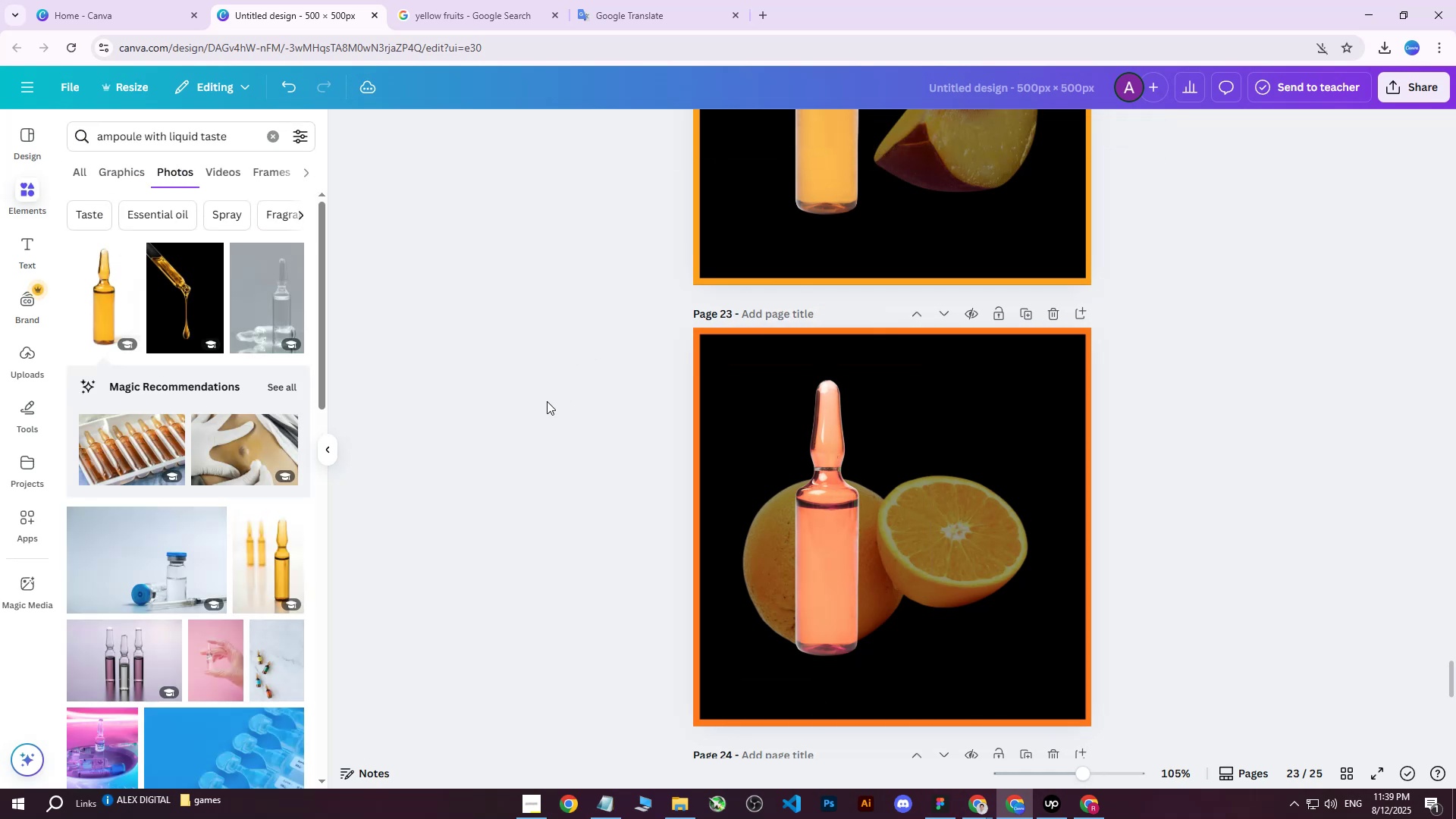 
scroll: coordinate [1066, 401], scroll_direction: up, amount: 9.0
 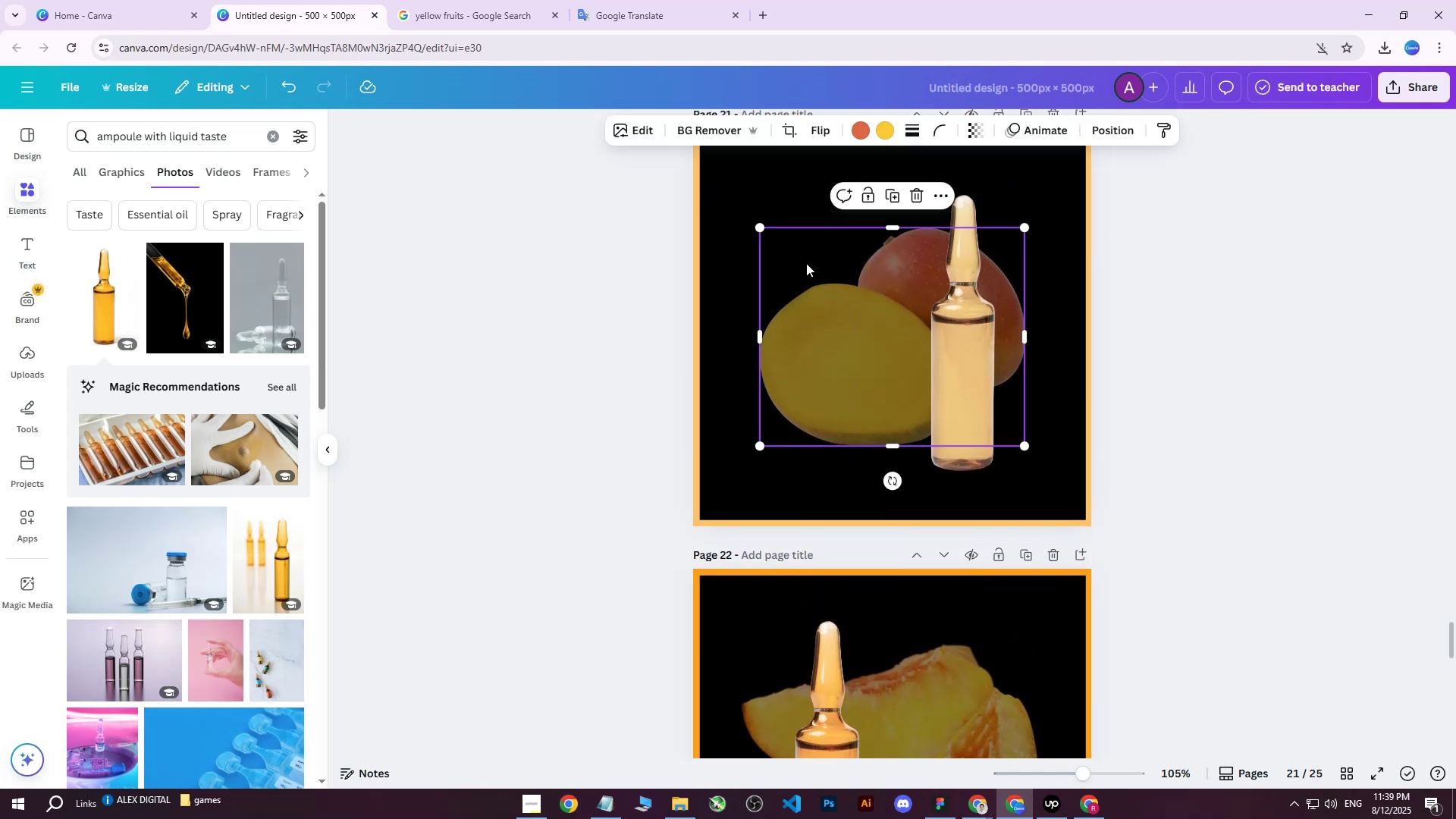 
double_click([735, 211])
 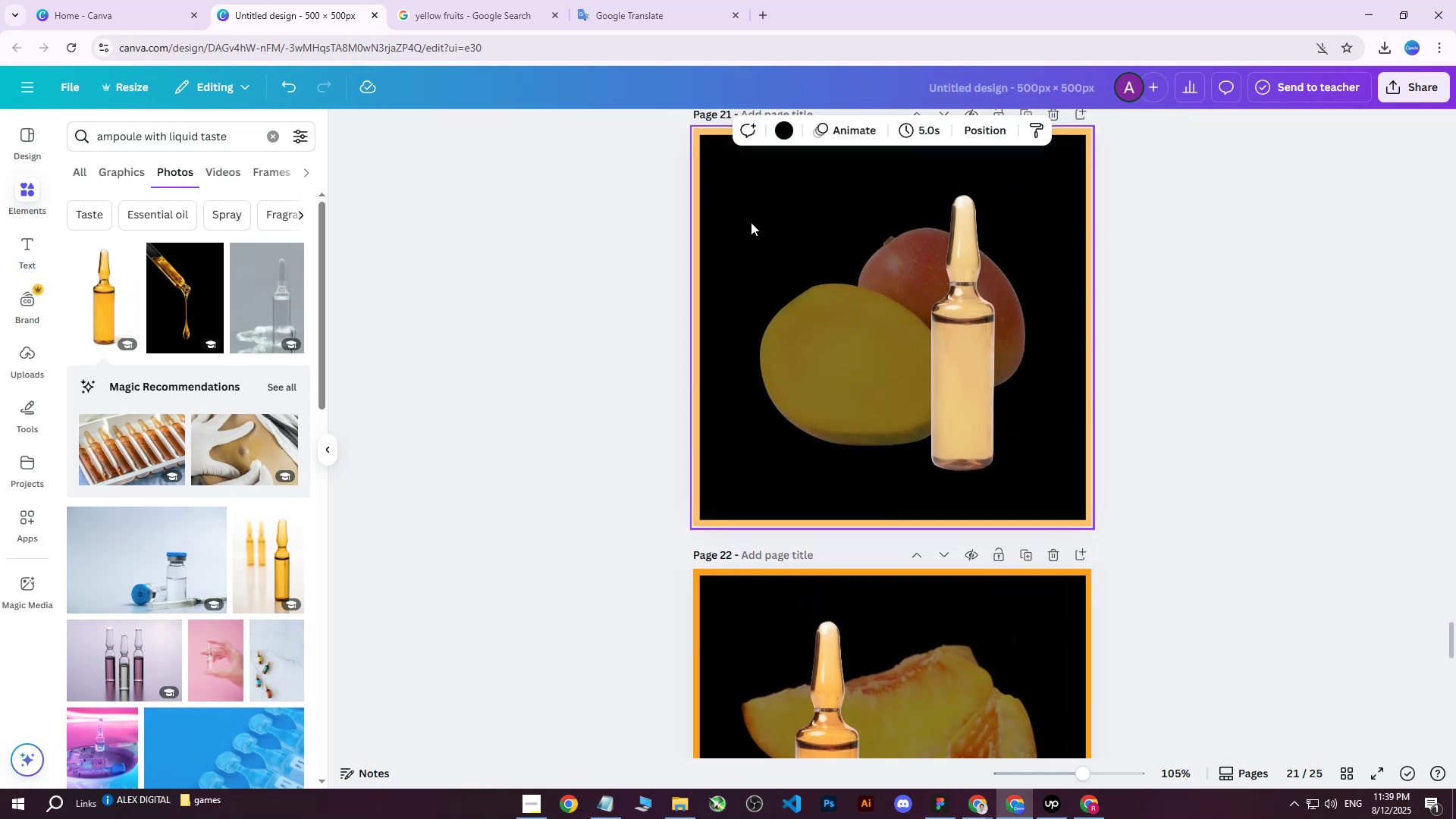 
scroll: coordinate [905, 343], scroll_direction: up, amount: 2.0
 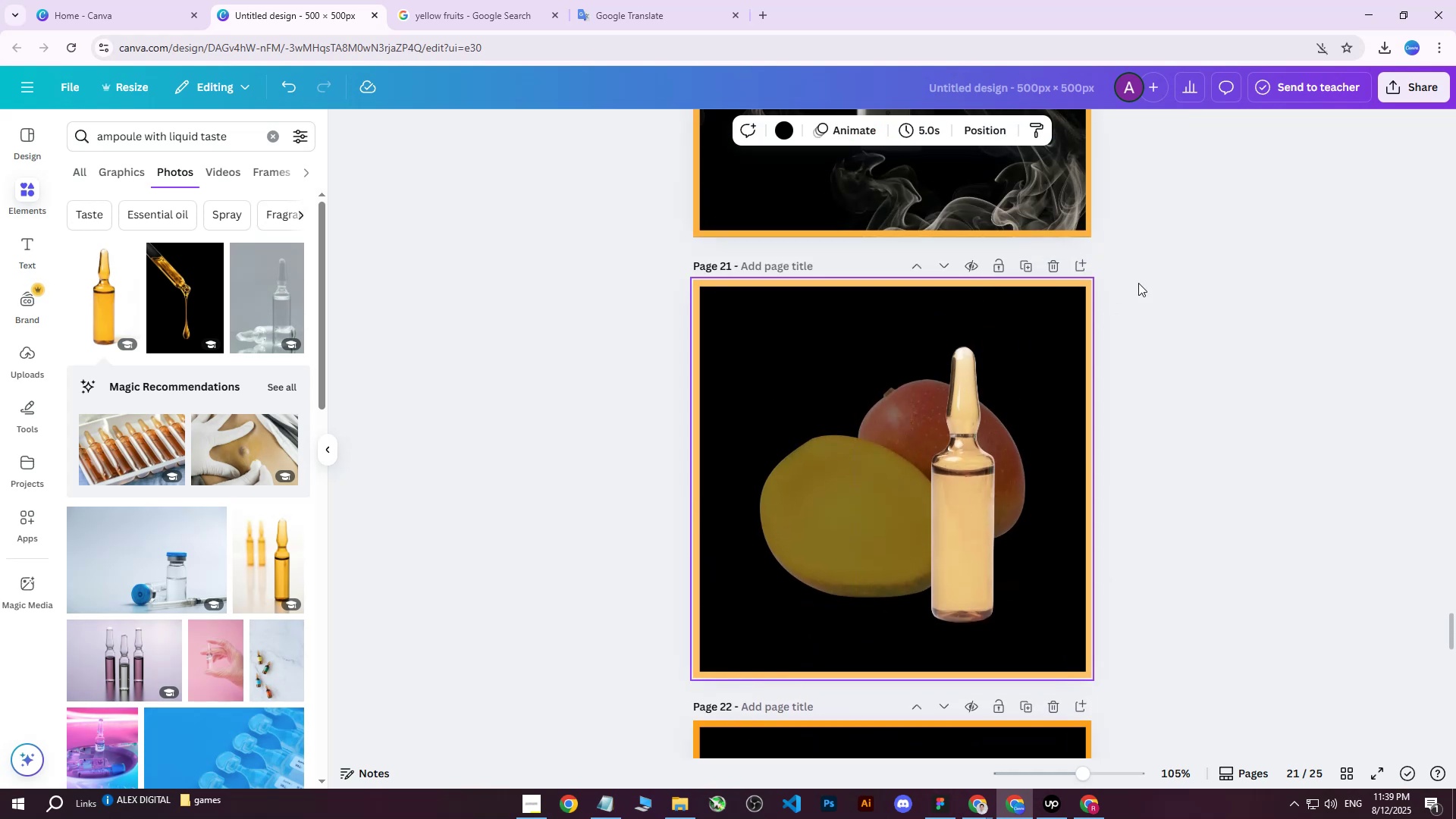 
left_click([1227, 314])
 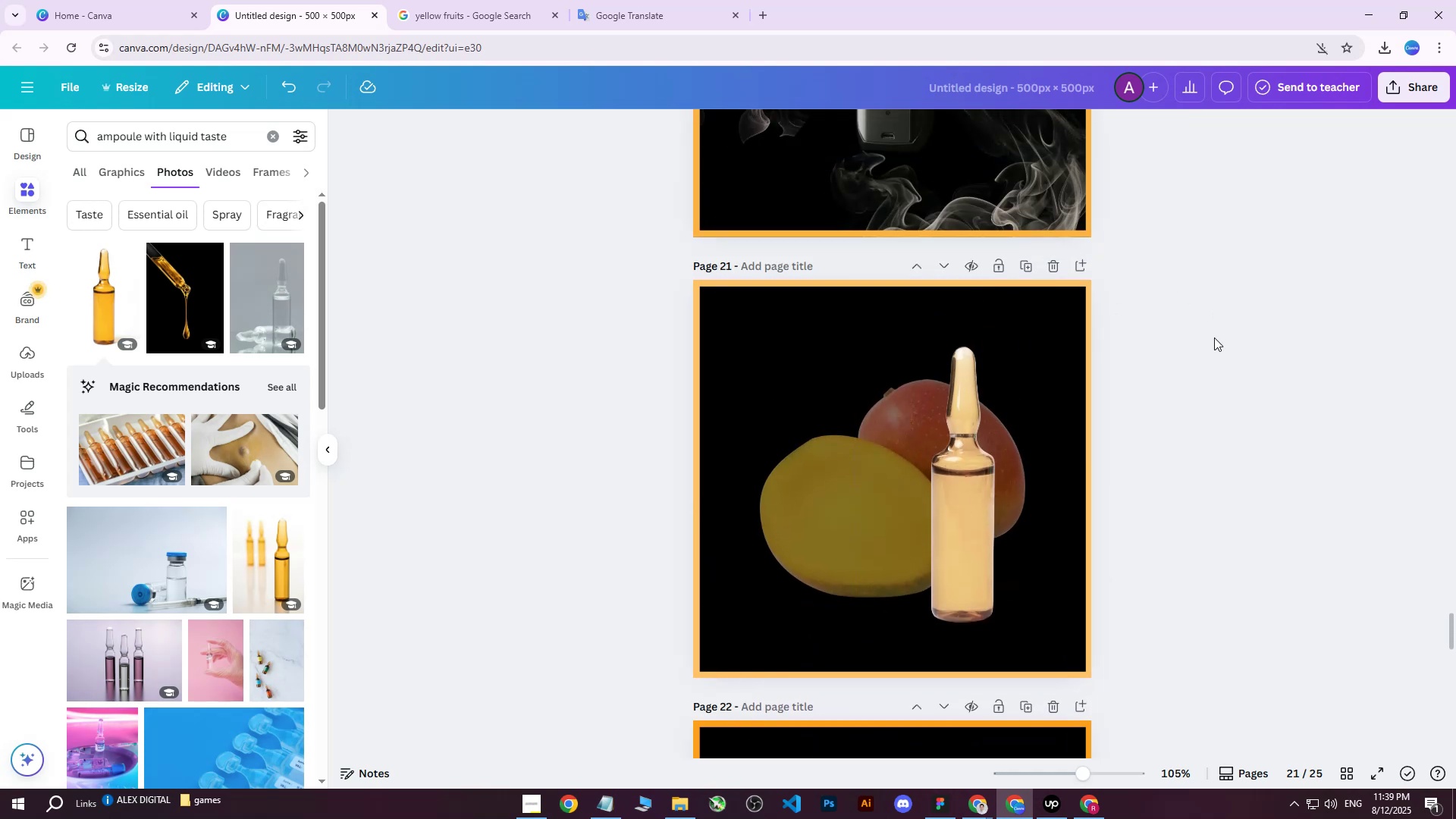 
scroll: coordinate [1153, 394], scroll_direction: up, amount: 1.0
 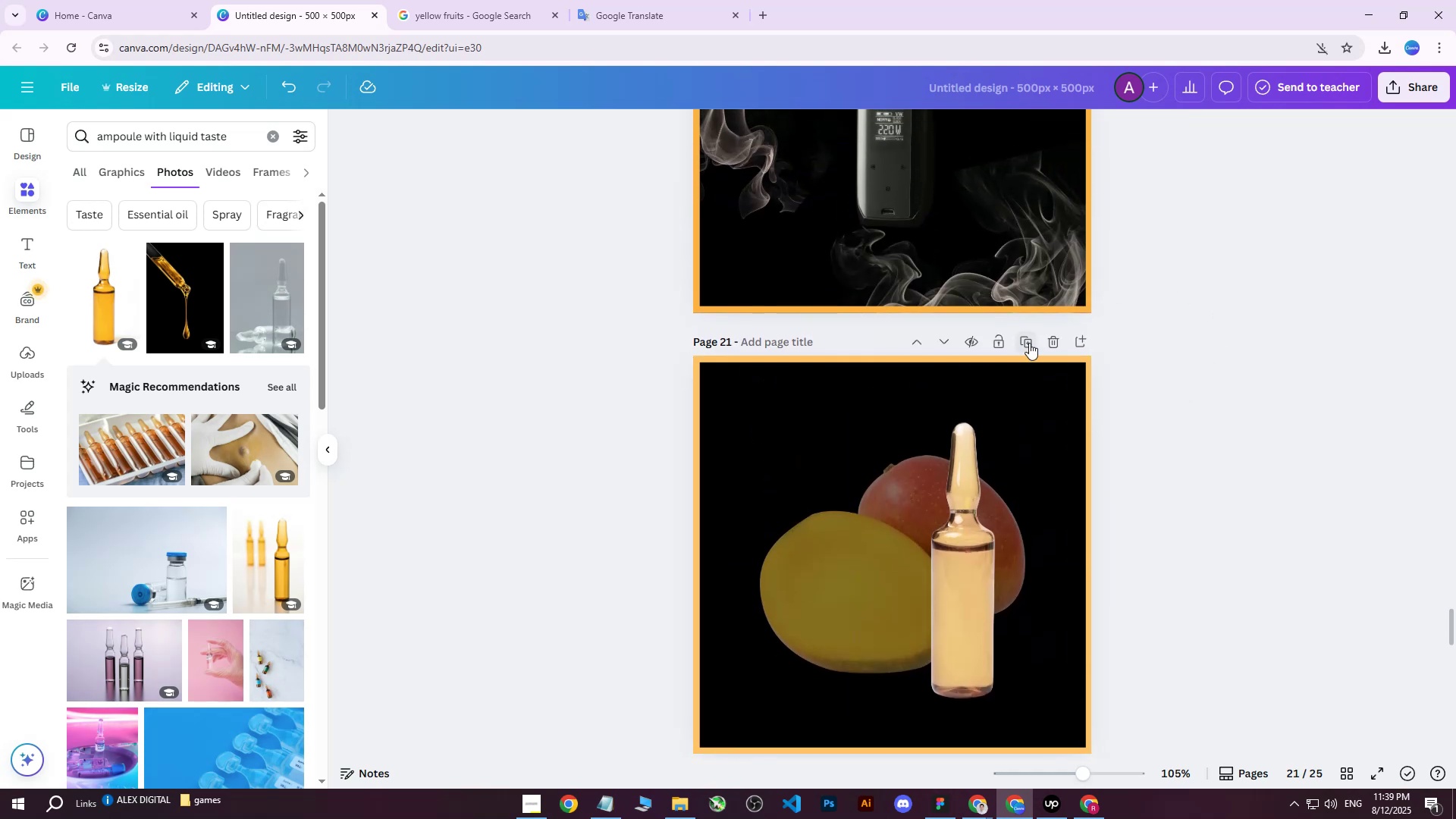 
left_click([1031, 339])
 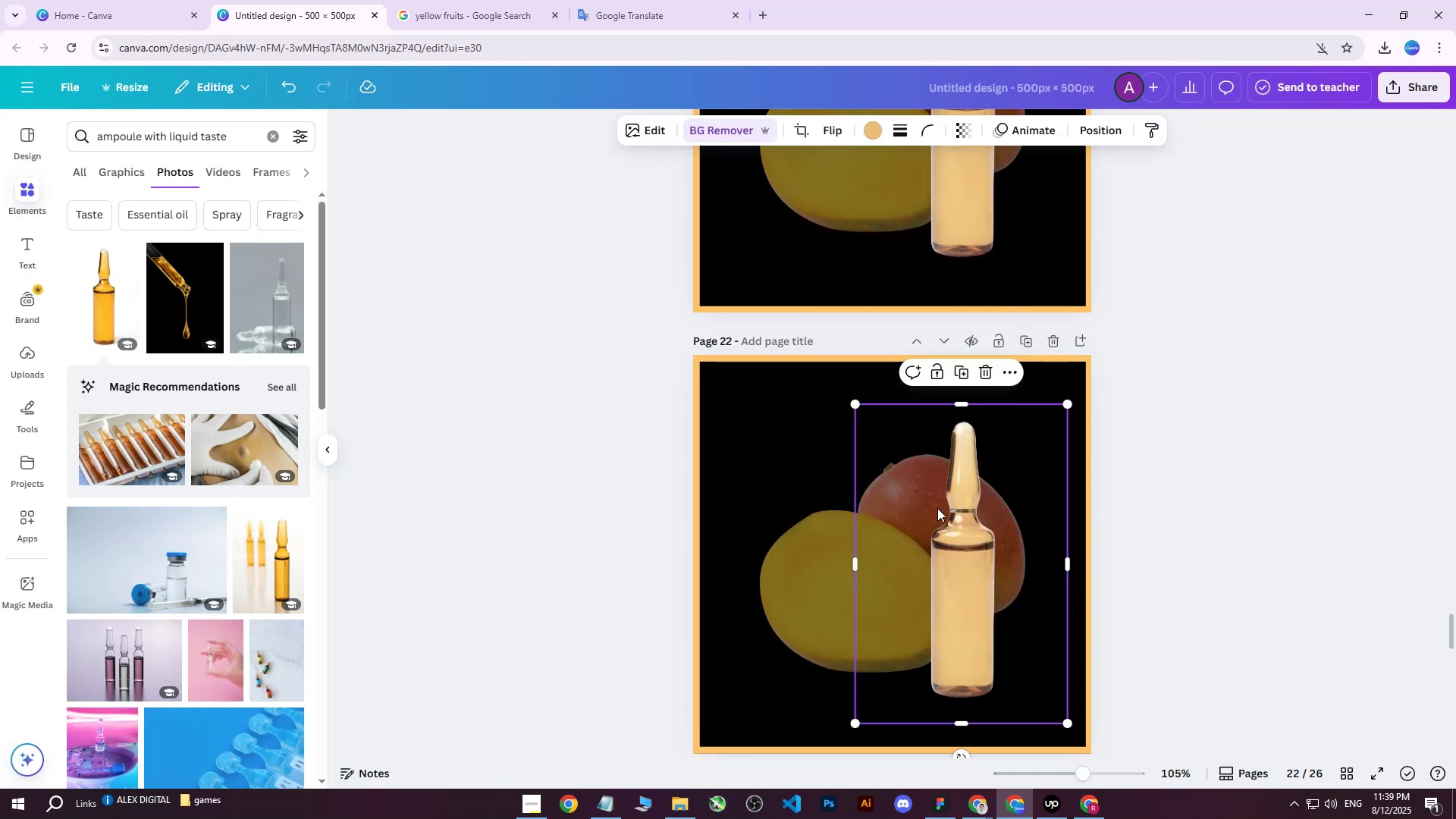 
double_click([819, 555])
 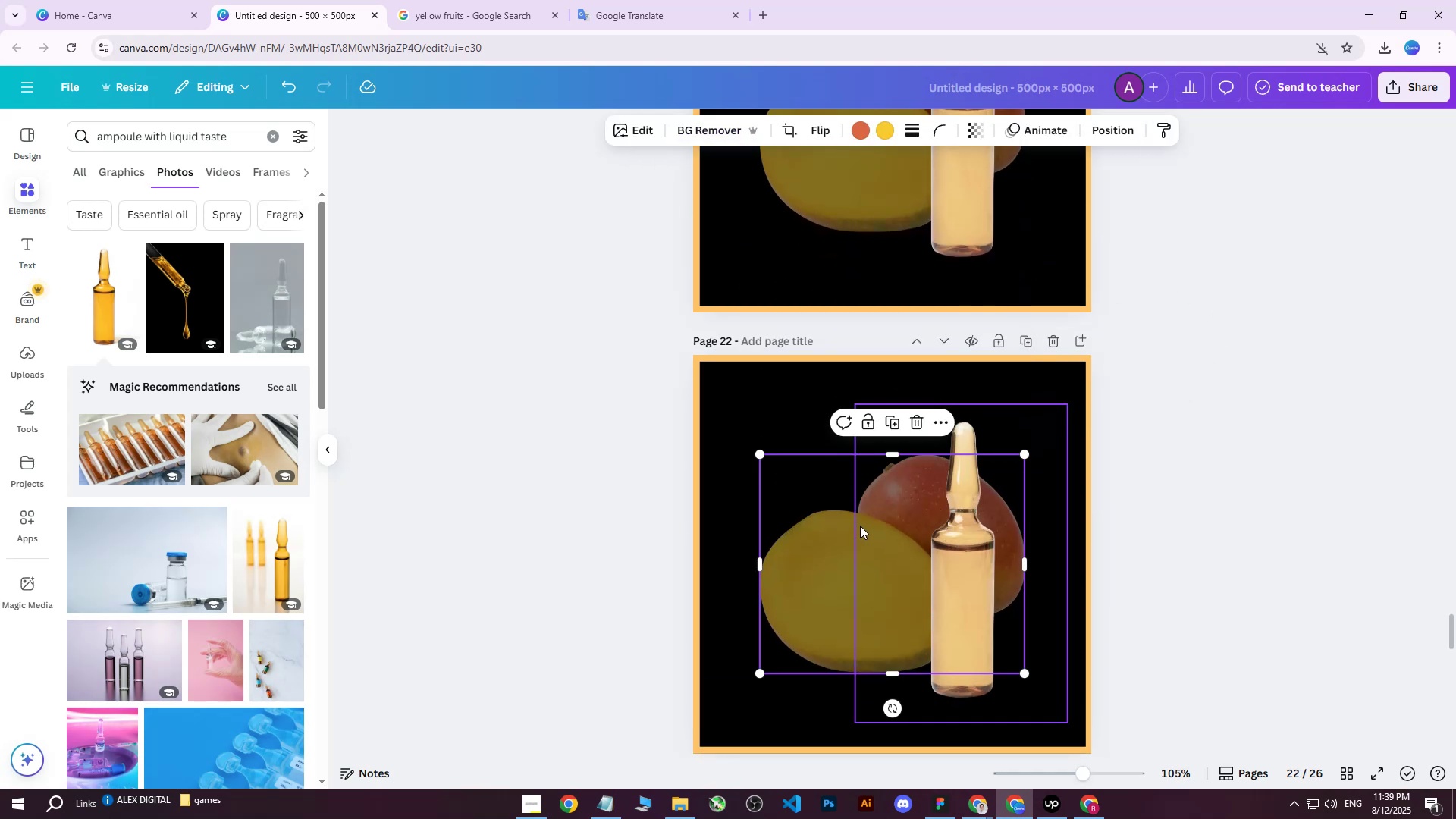 
key(Delete)
 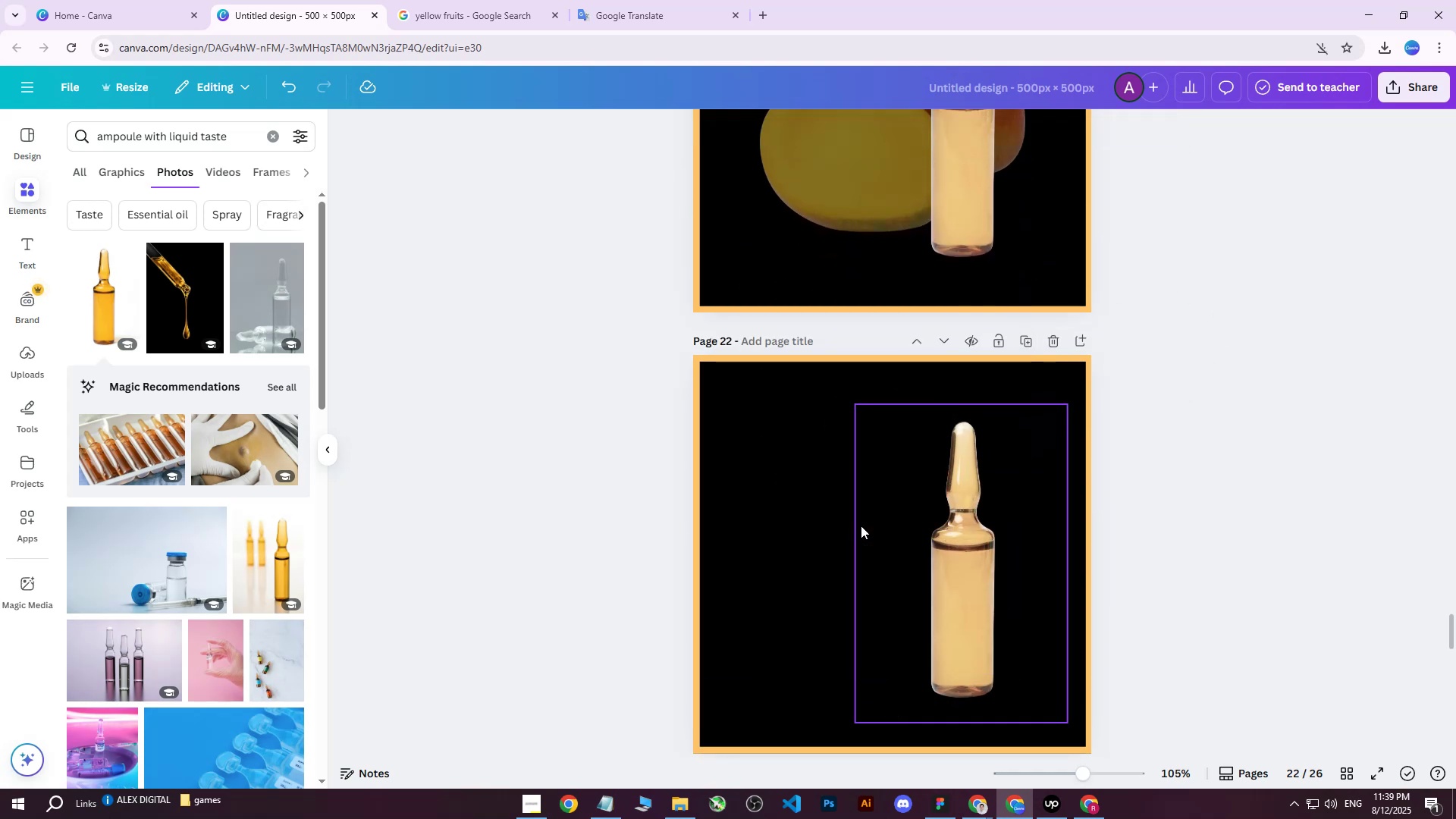 
scroll: coordinate [942, 466], scroll_direction: up, amount: 28.0
 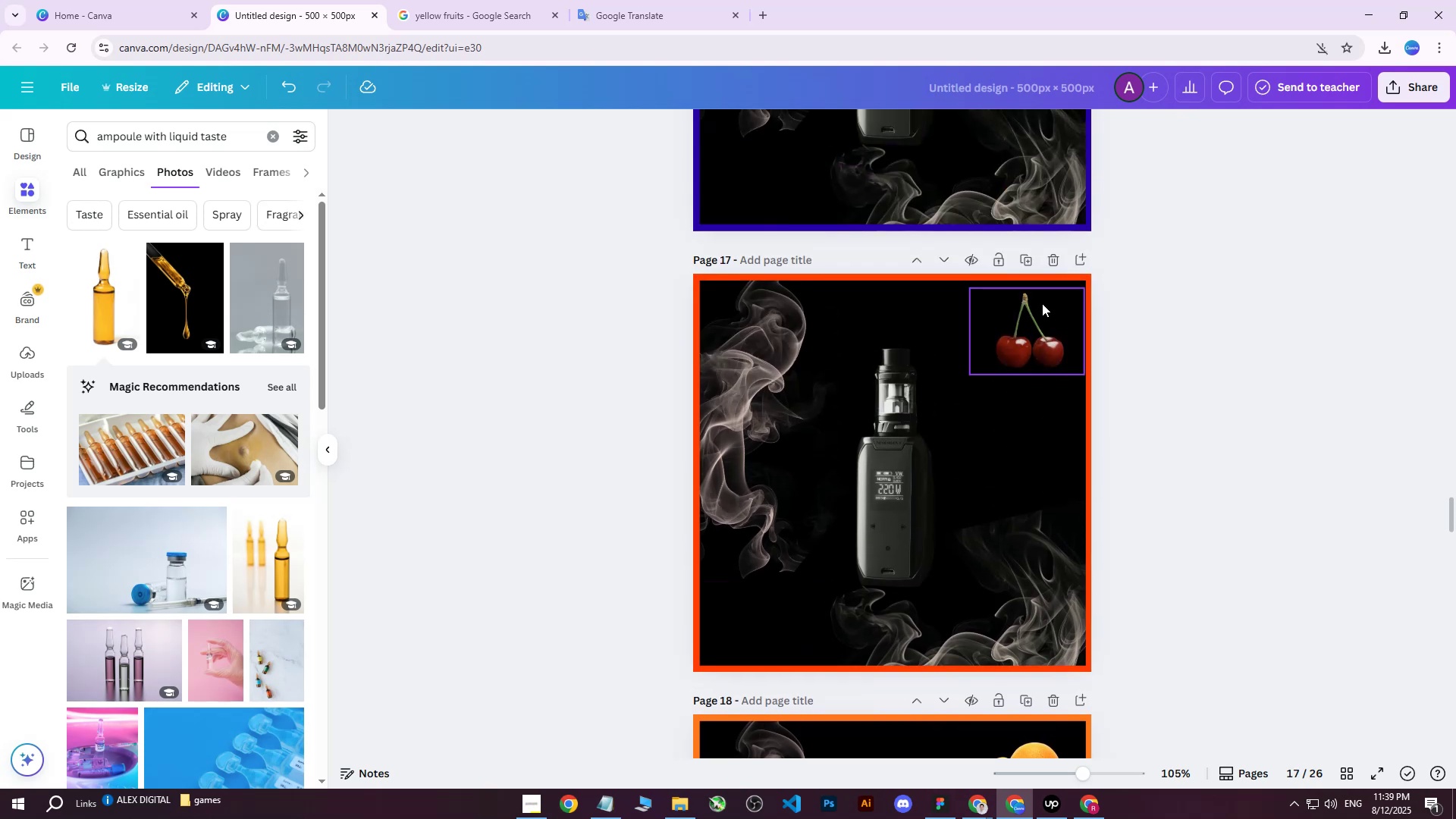 
left_click([1036, 321])
 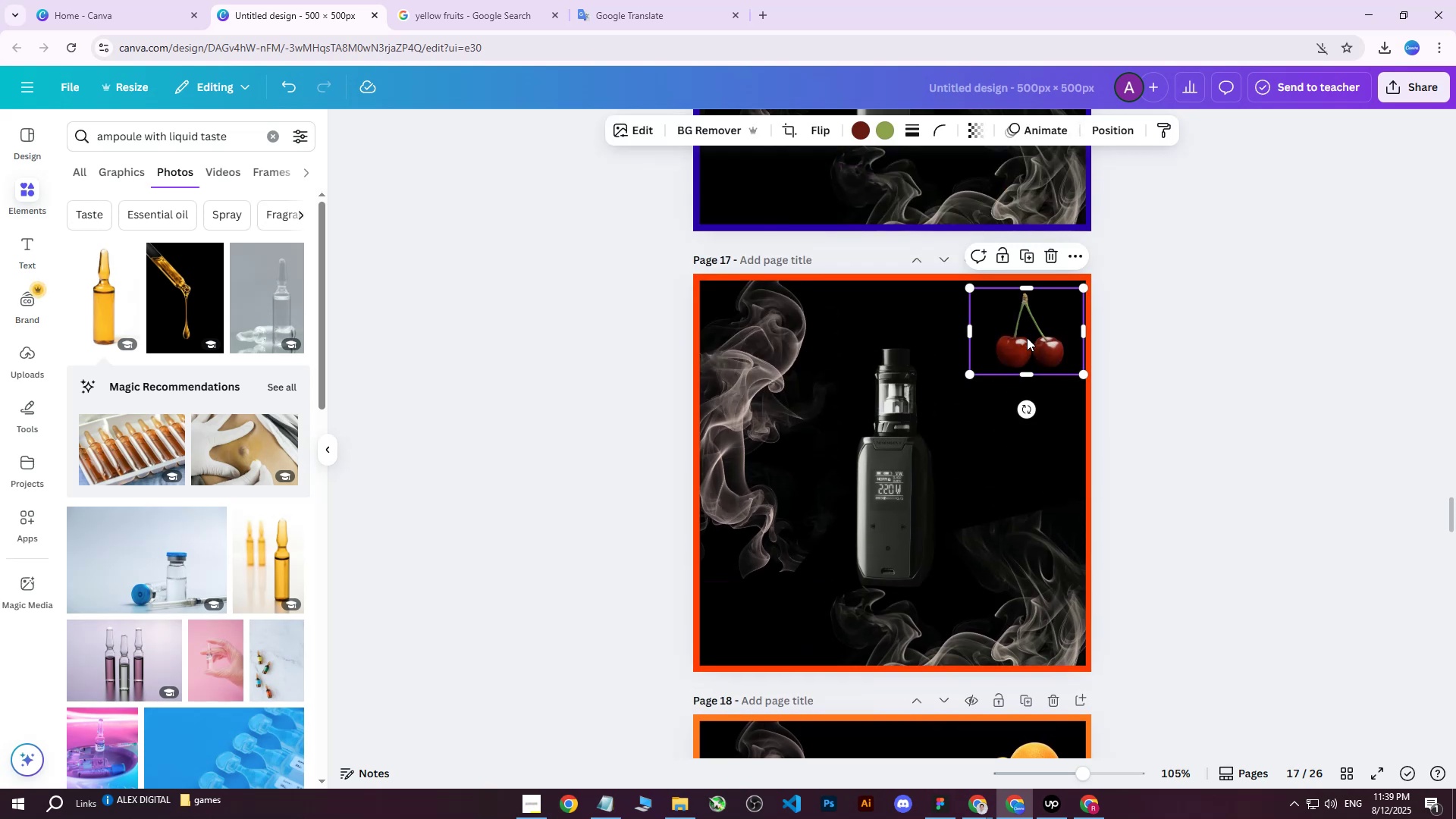 
right_click([1027, 337])
 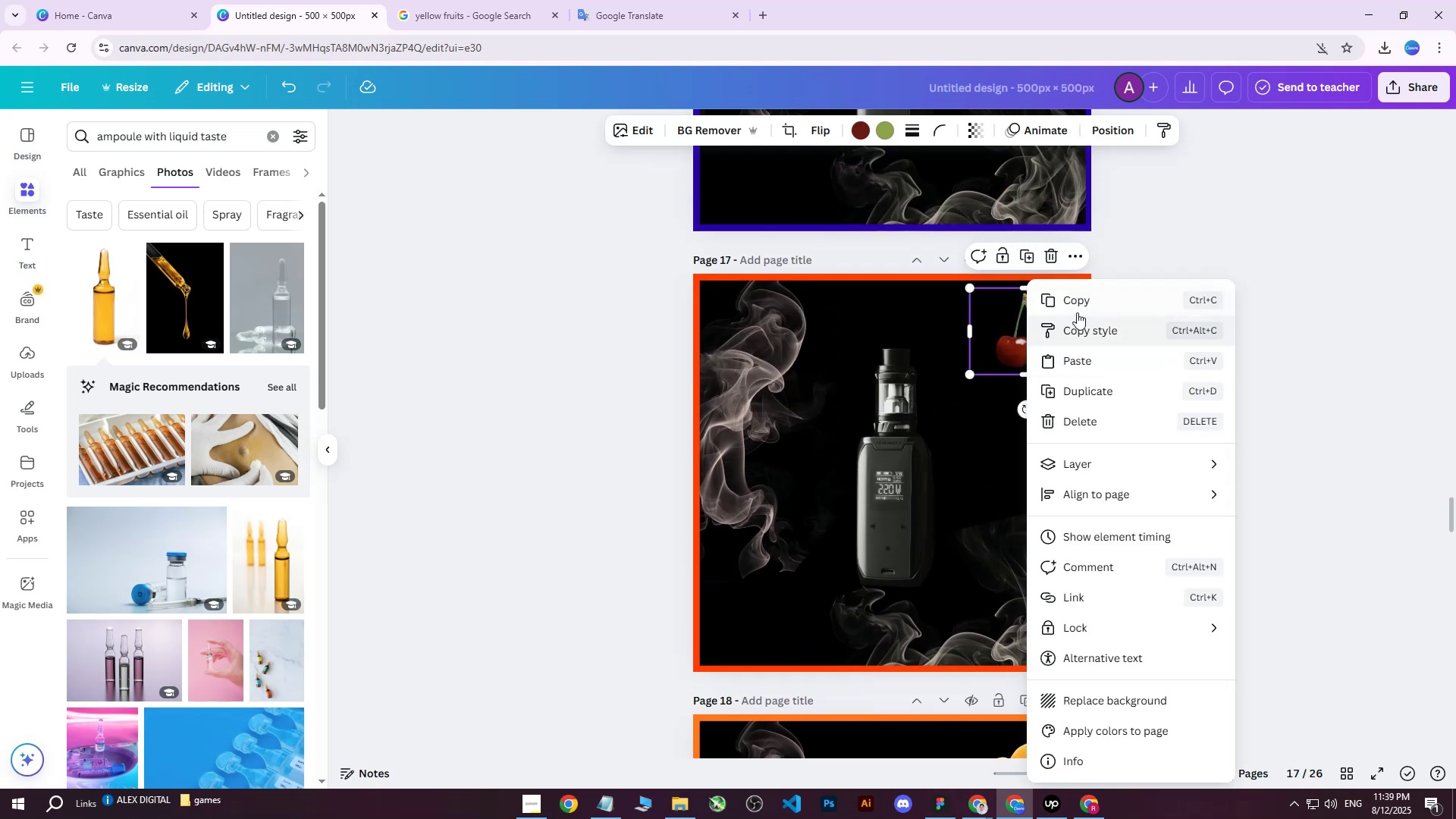 
left_click([1078, 309])
 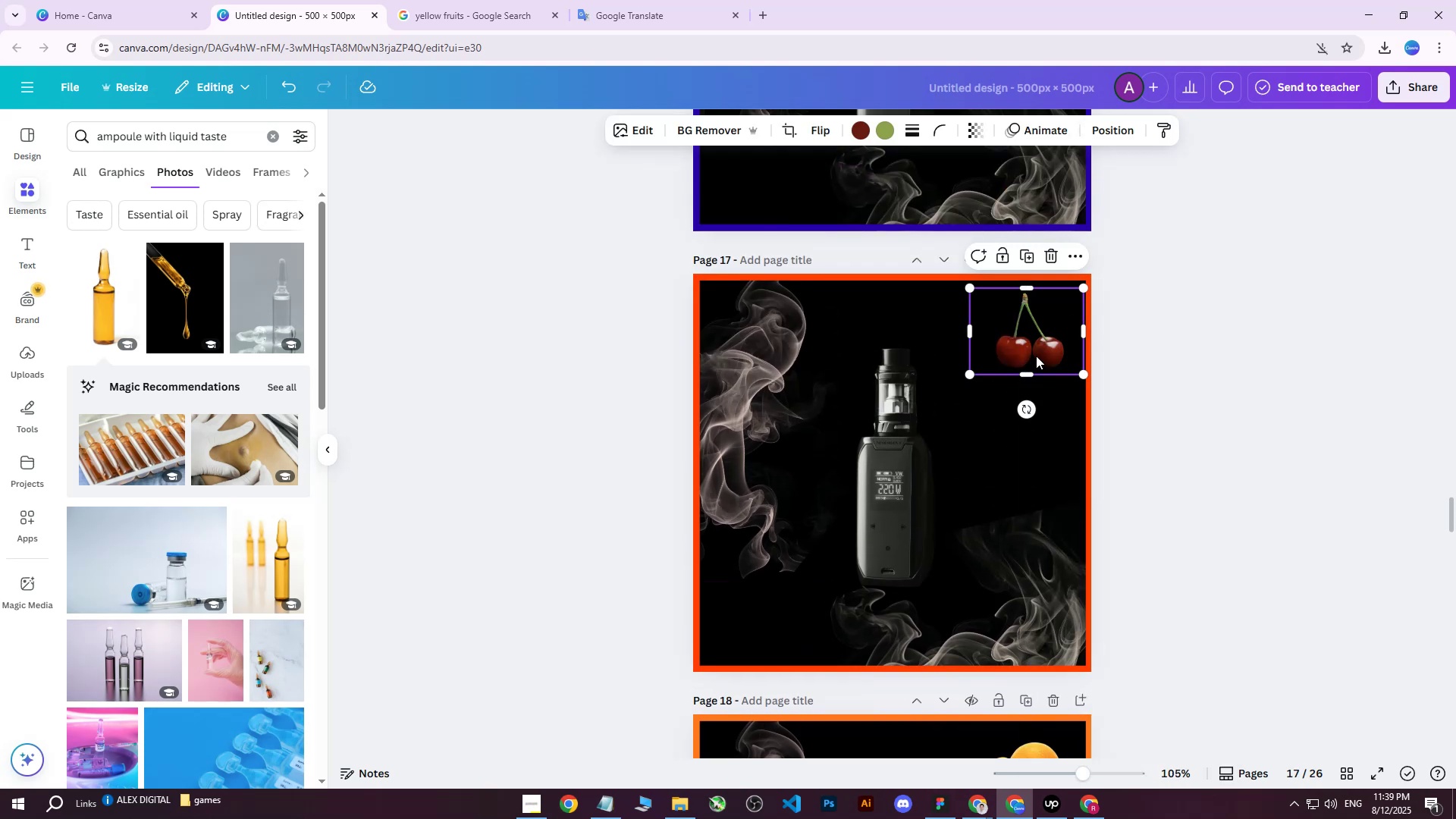 
scroll: coordinate [1217, 417], scroll_direction: down, amount: 29.0
 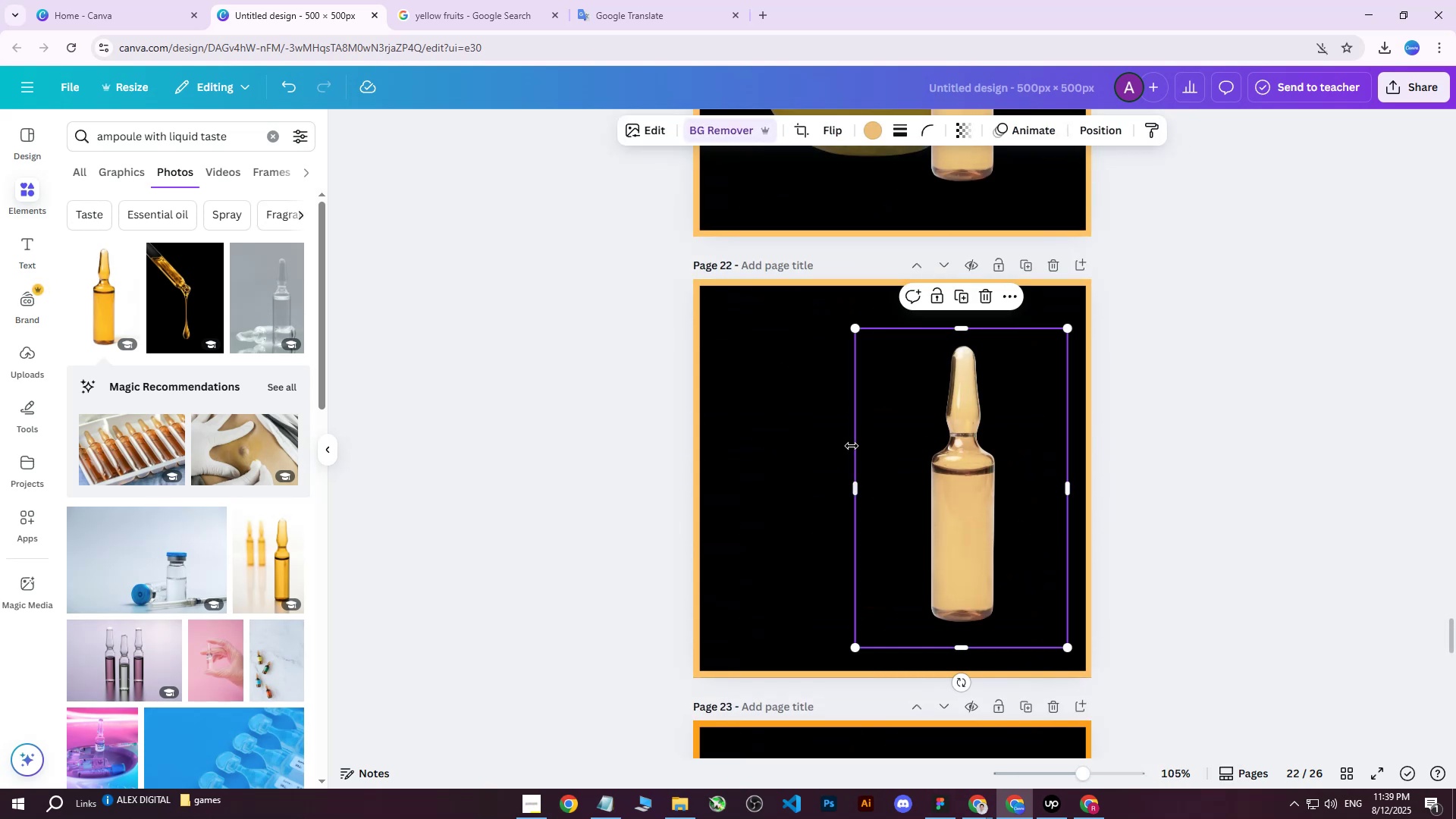 
double_click([810, 455])
 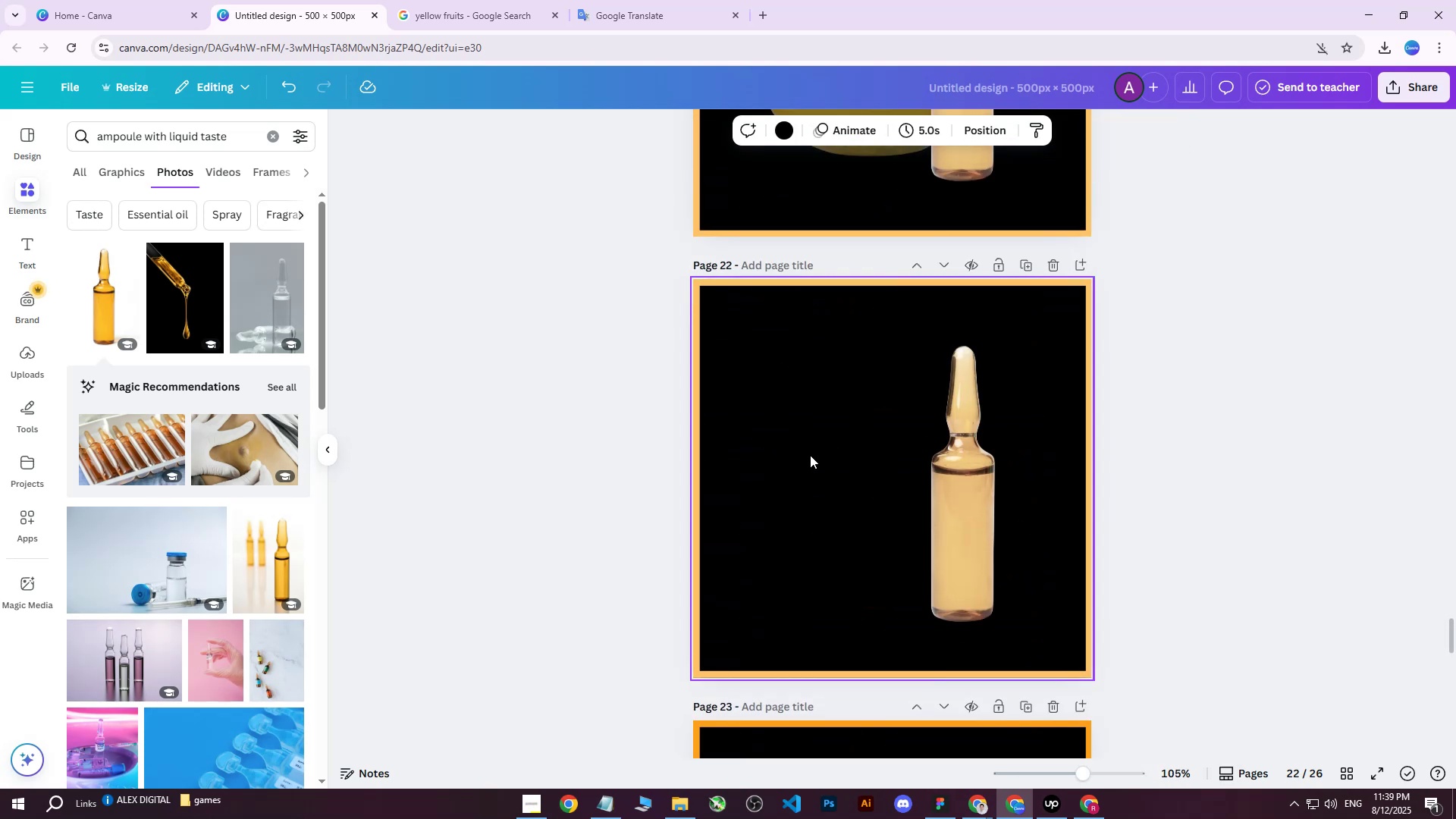 
key(Control+ControlLeft)
 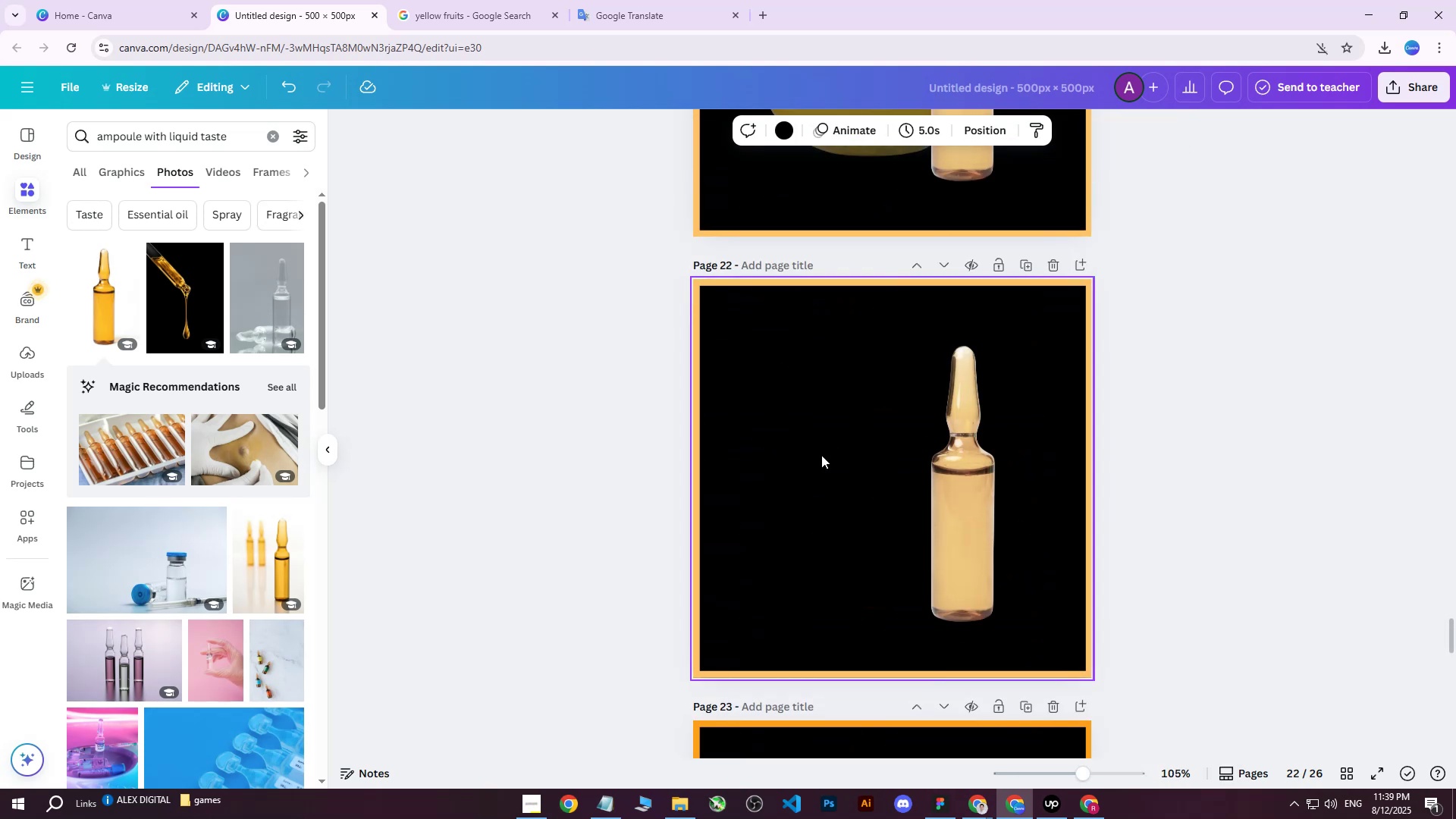 
key(Control+V)
 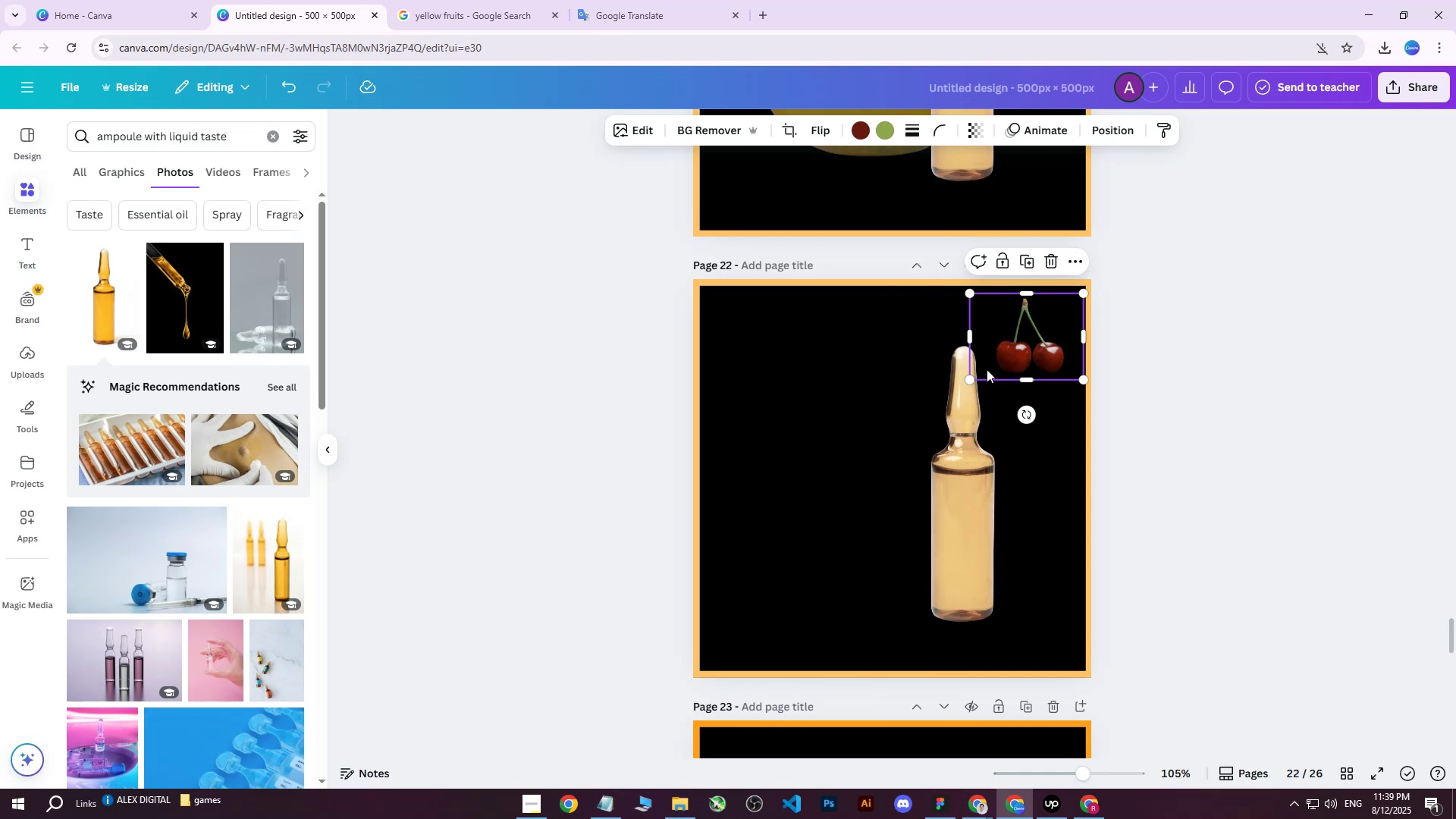 
left_click_drag(start_coordinate=[970, 377], to_coordinate=[783, 711])
 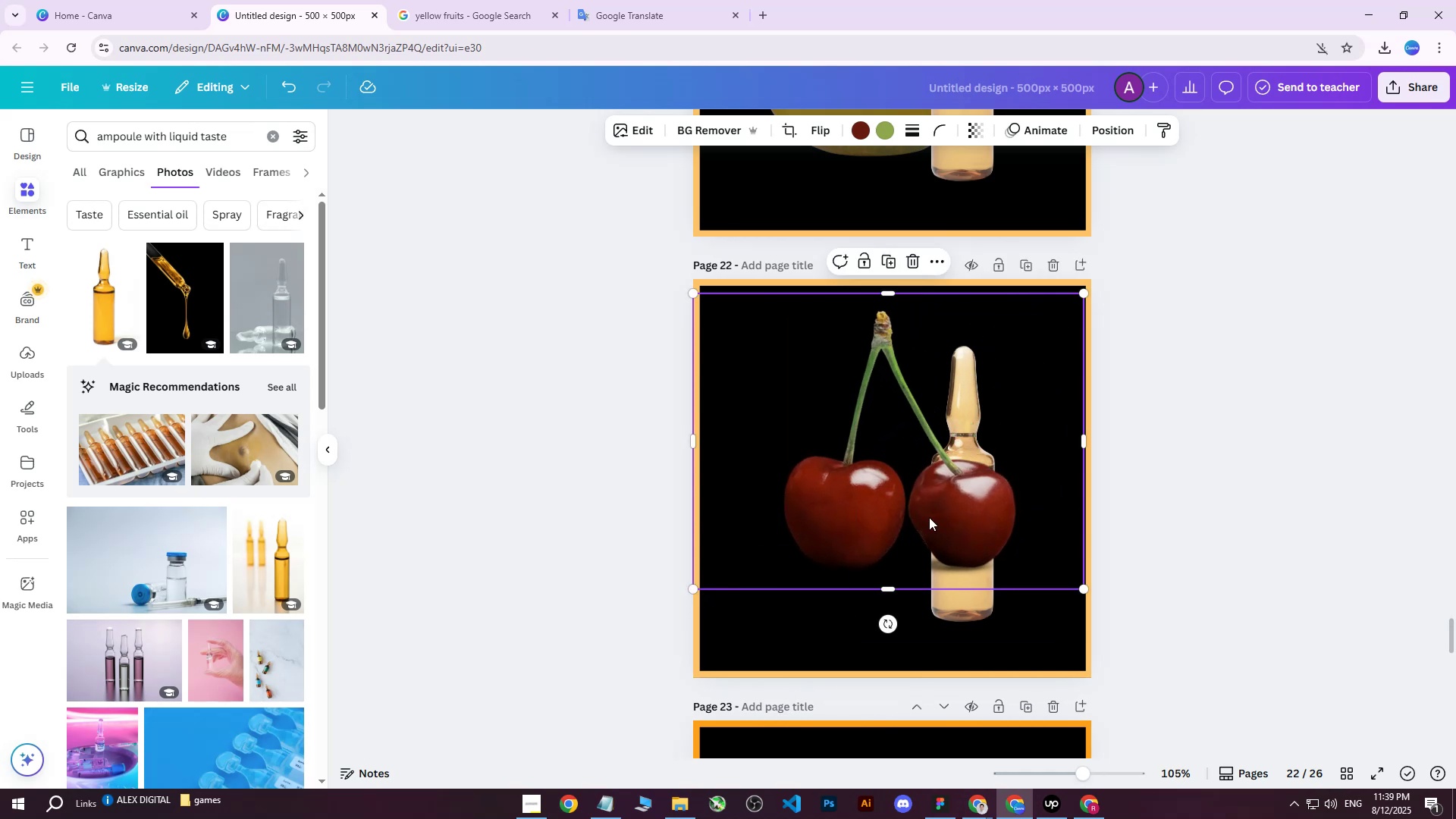 
left_click_drag(start_coordinate=[974, 447], to_coordinate=[994, 478])
 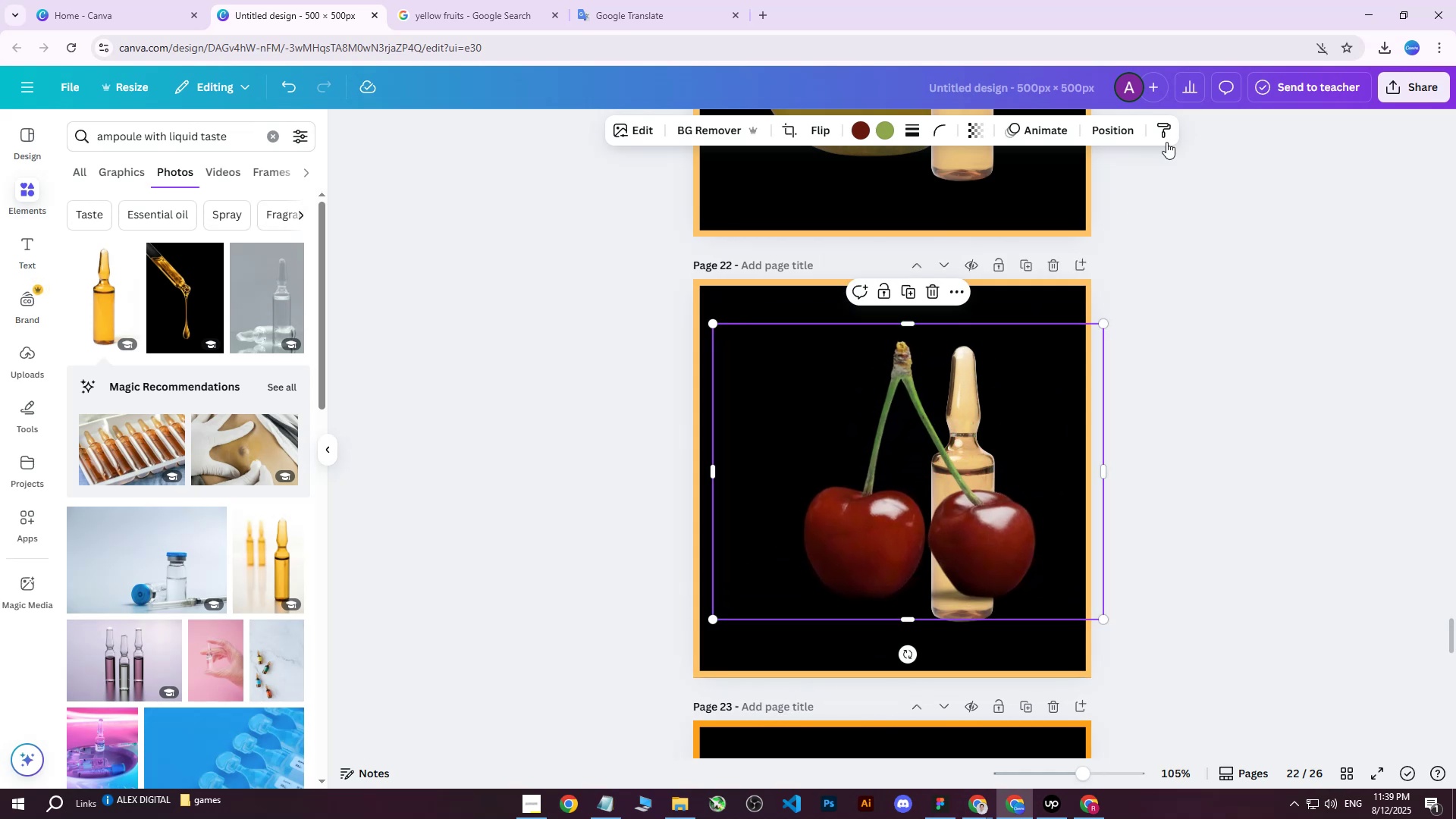 
left_click([1109, 128])
 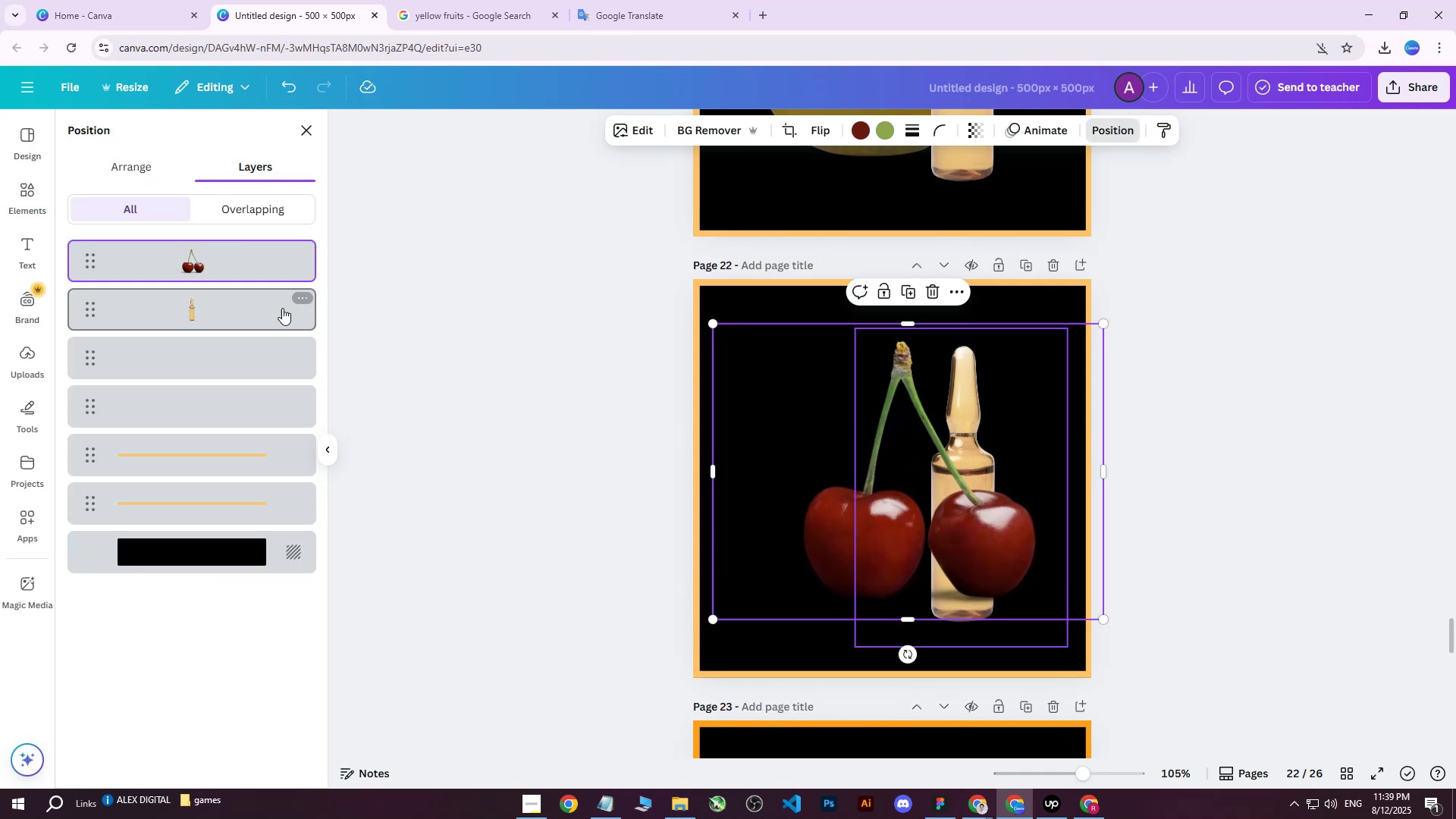 
left_click_drag(start_coordinate=[237, 271], to_coordinate=[224, 331])
 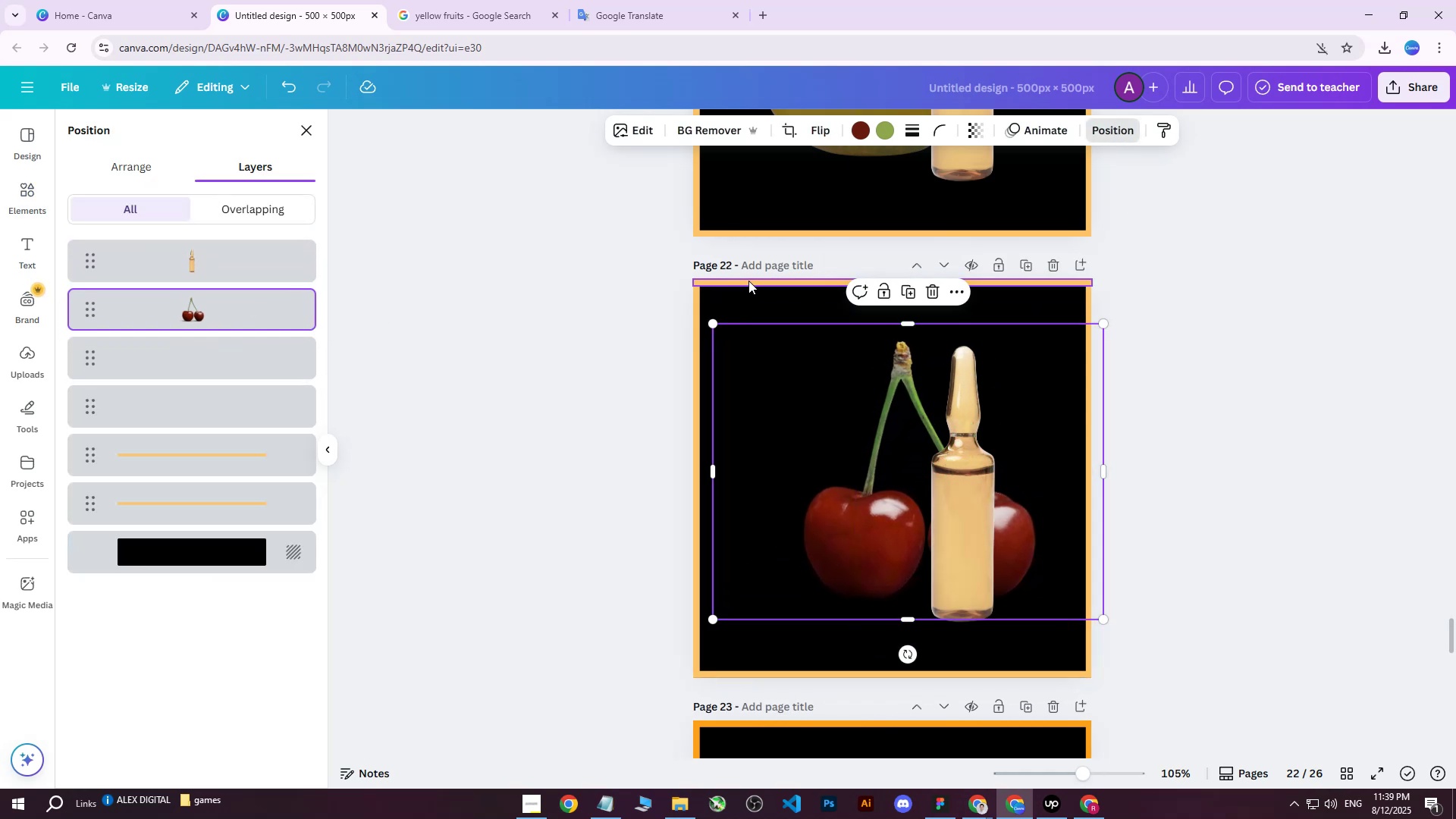 
left_click([748, 281])
 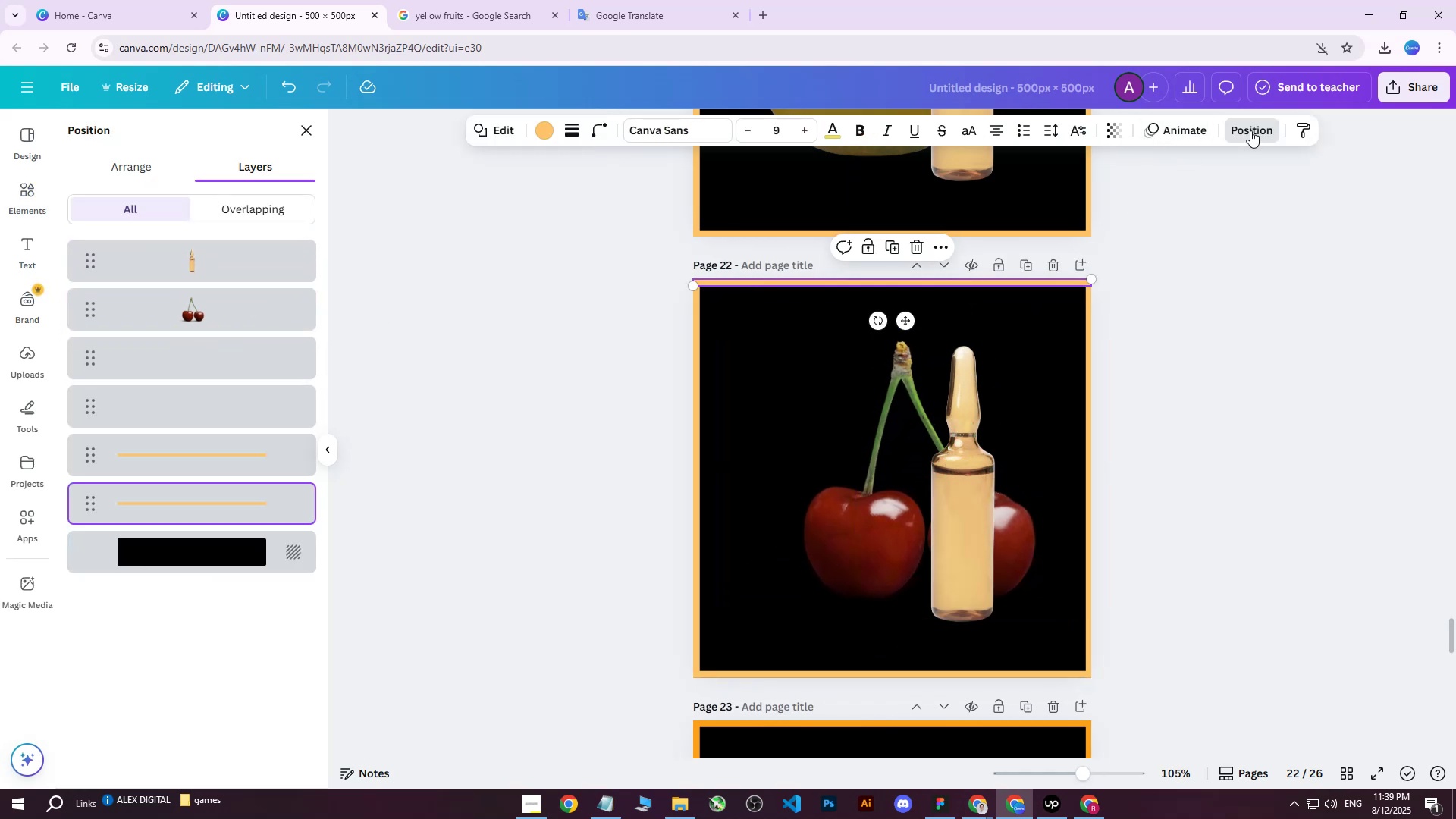 
double_click([1255, 130])
 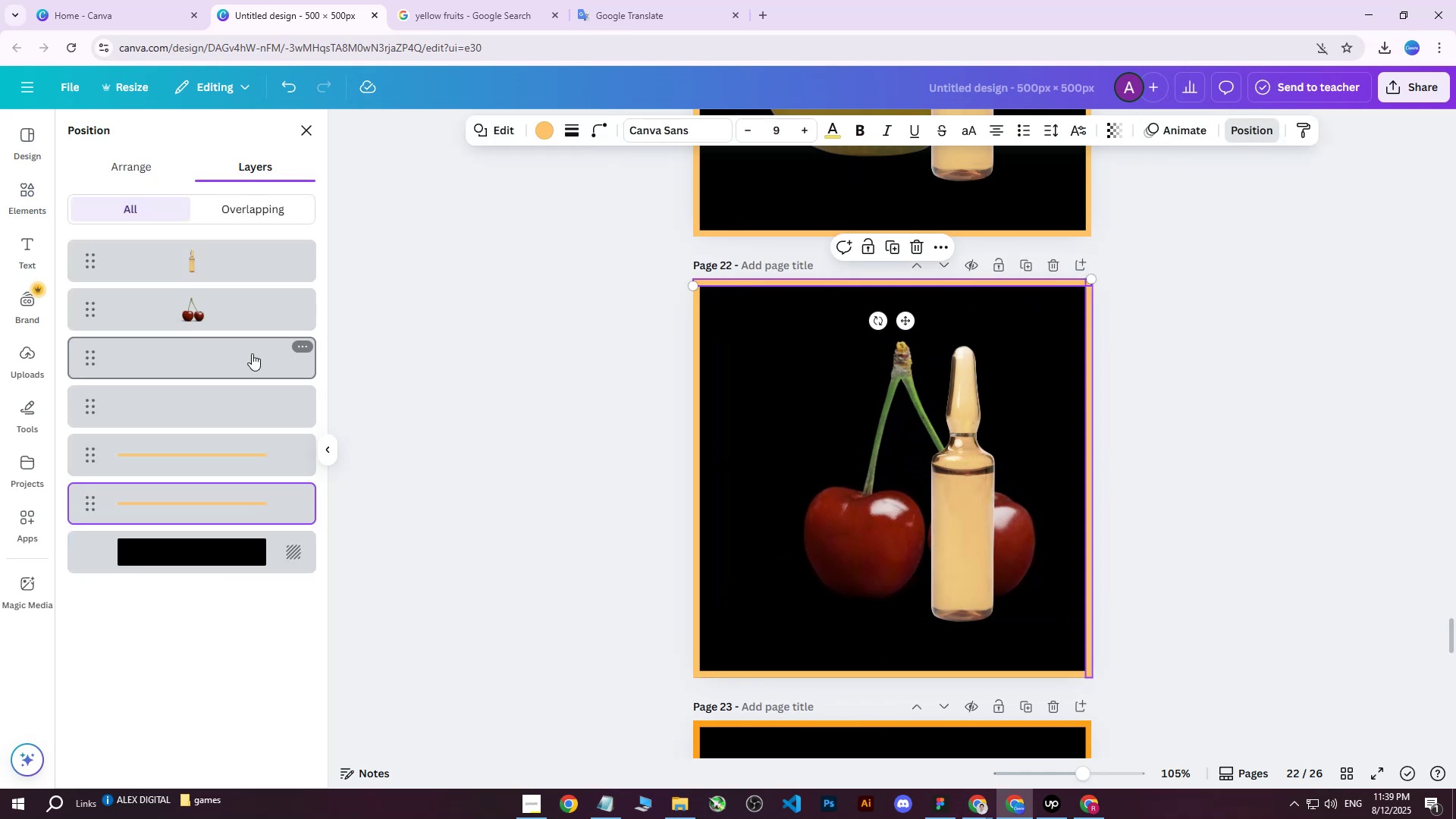 
left_click([216, 359])
 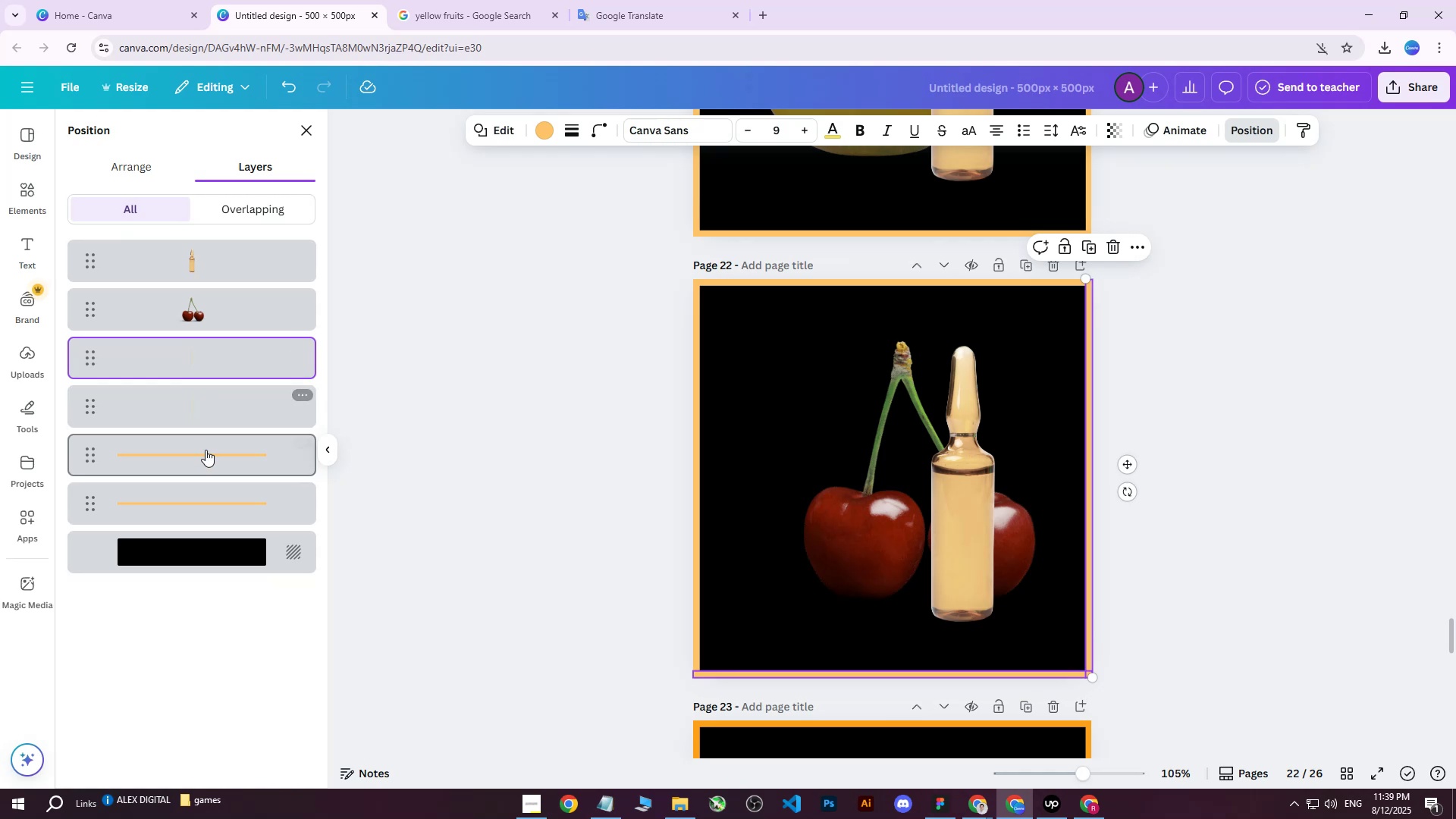 
hold_key(key=ShiftLeft, duration=0.42)
left_click([192, 501])
 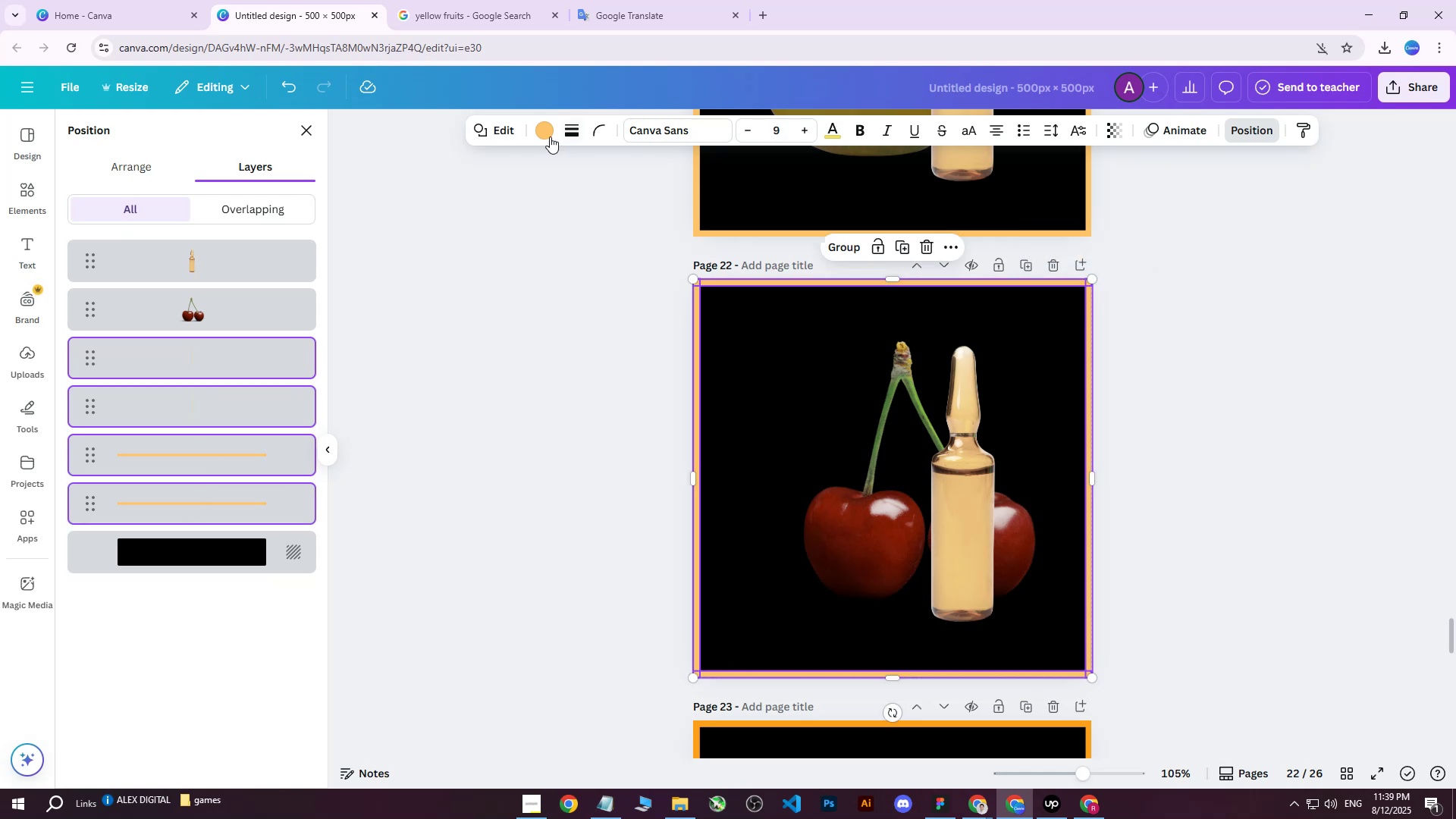 
left_click([546, 132])
 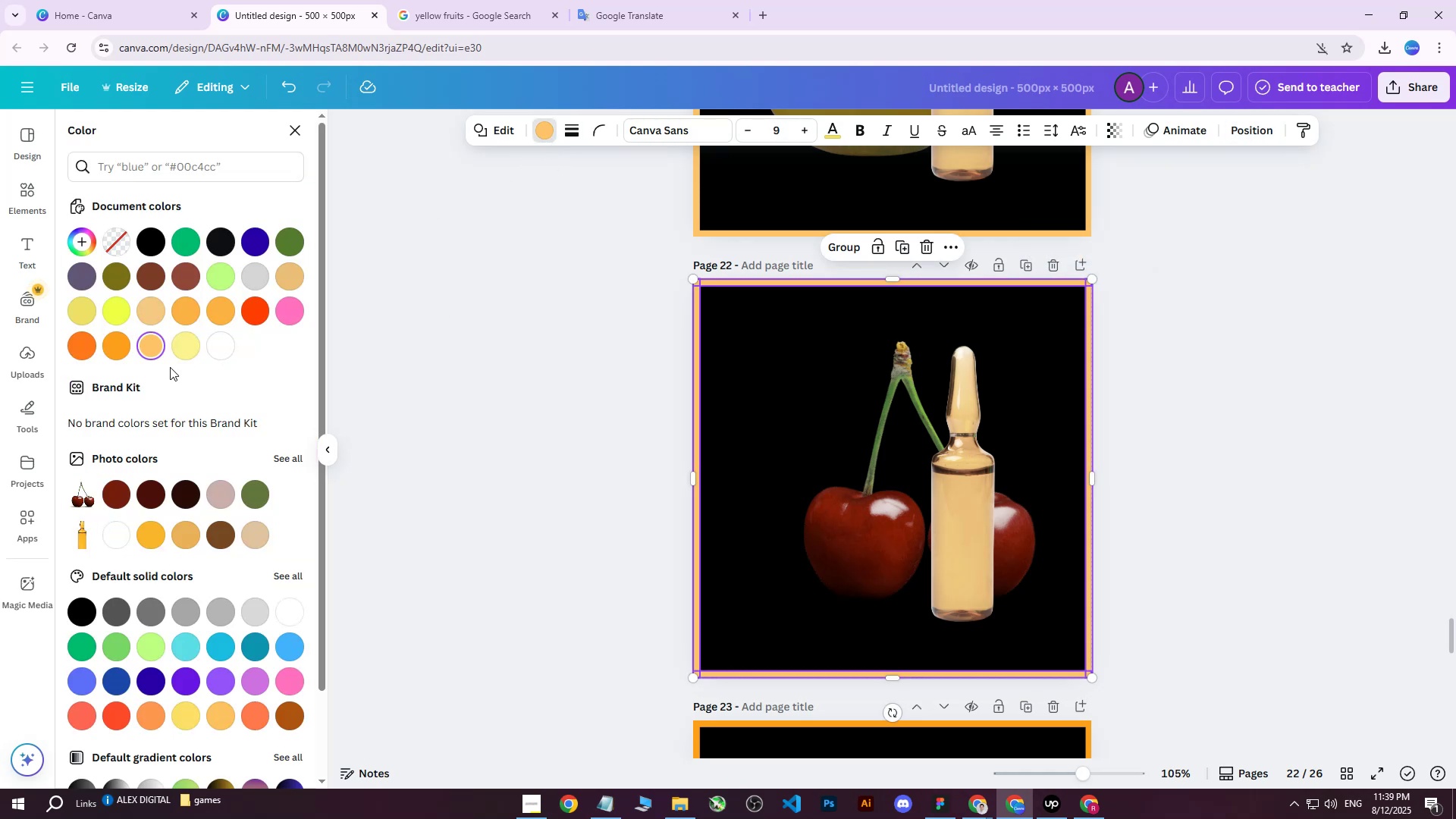 
scroll: coordinate [758, 385], scroll_direction: up, amount: 27.0
 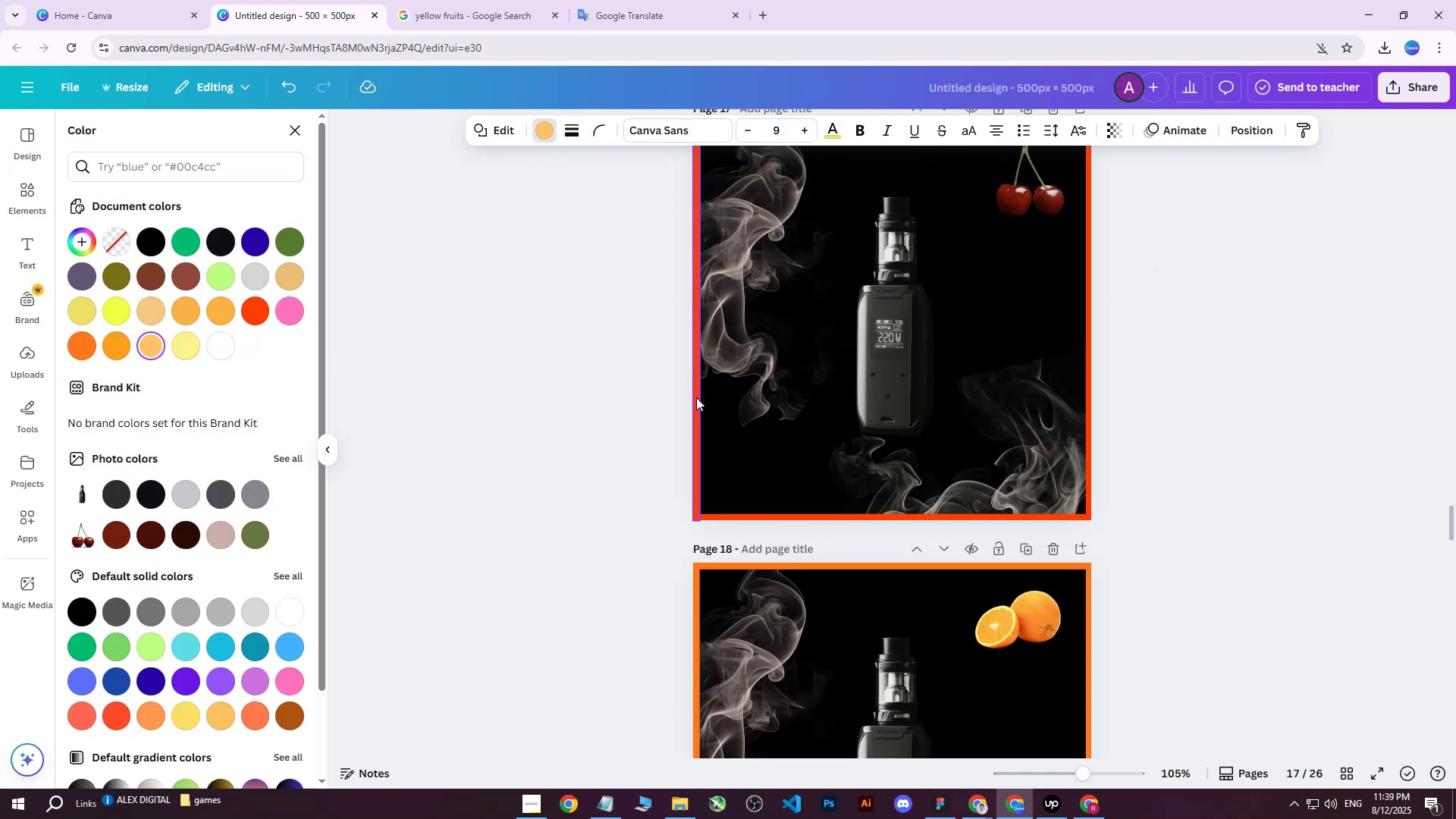 
left_click([696, 397])
 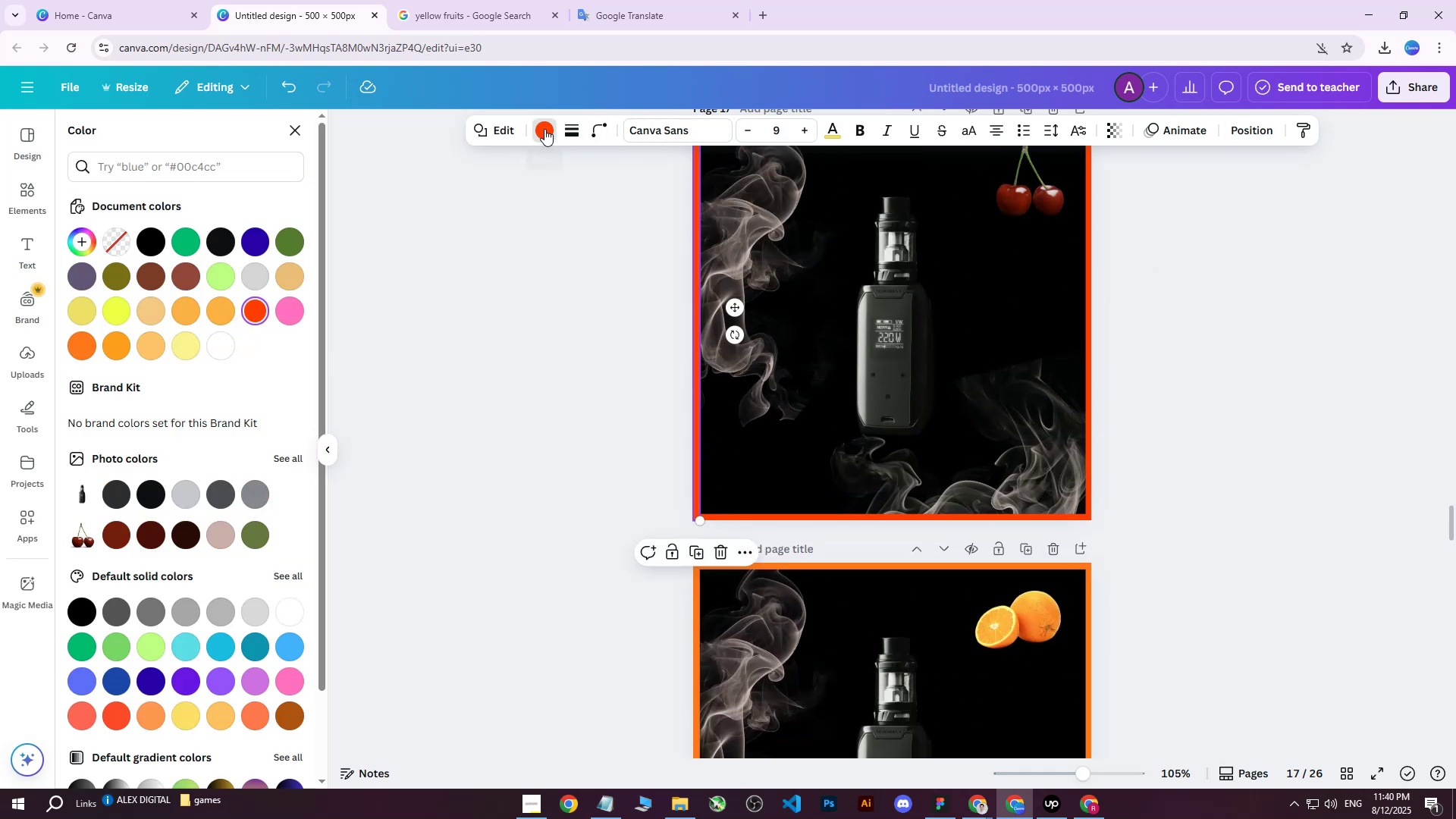 
double_click([544, 130])
 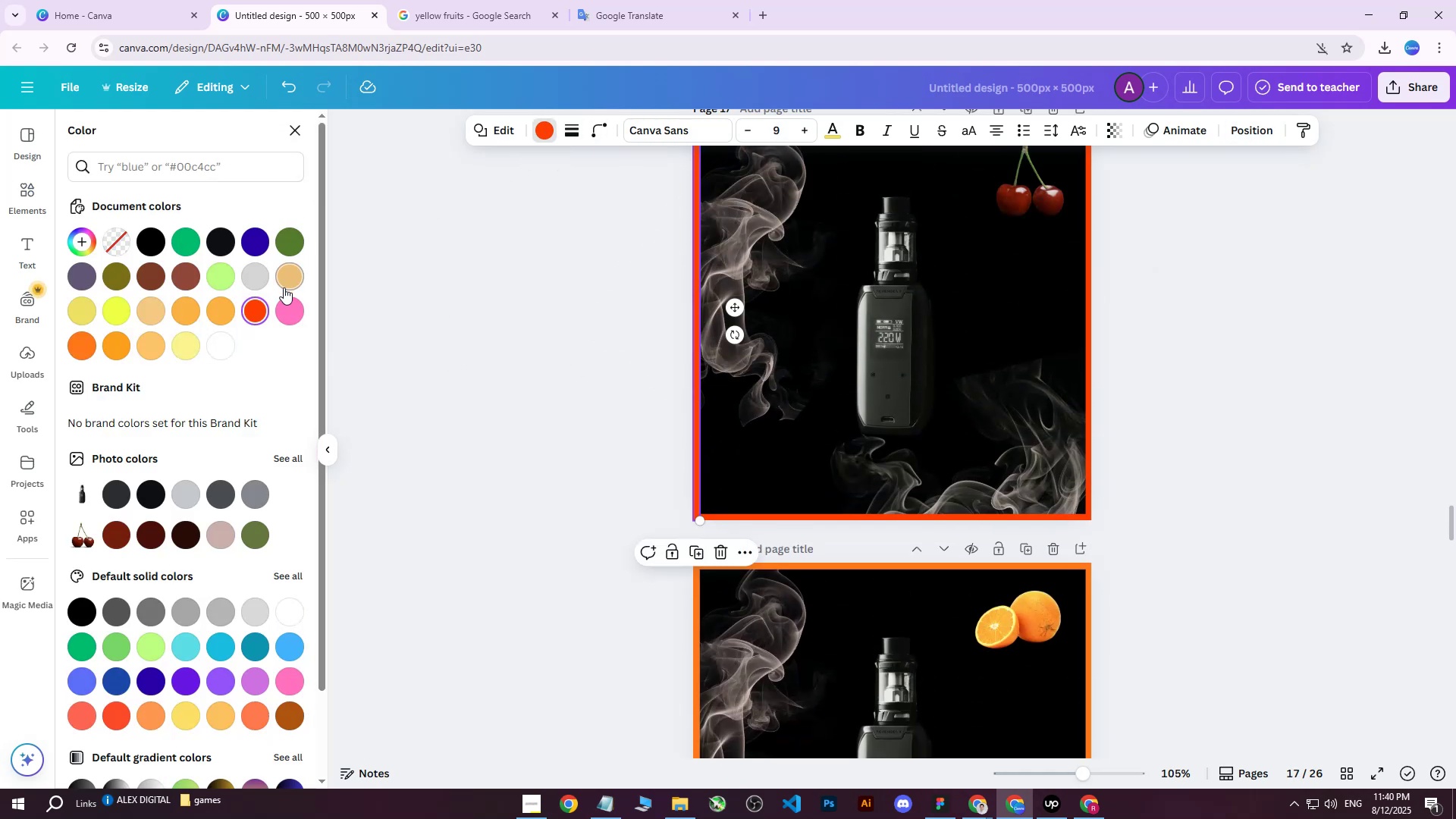 
left_click([259, 314])
 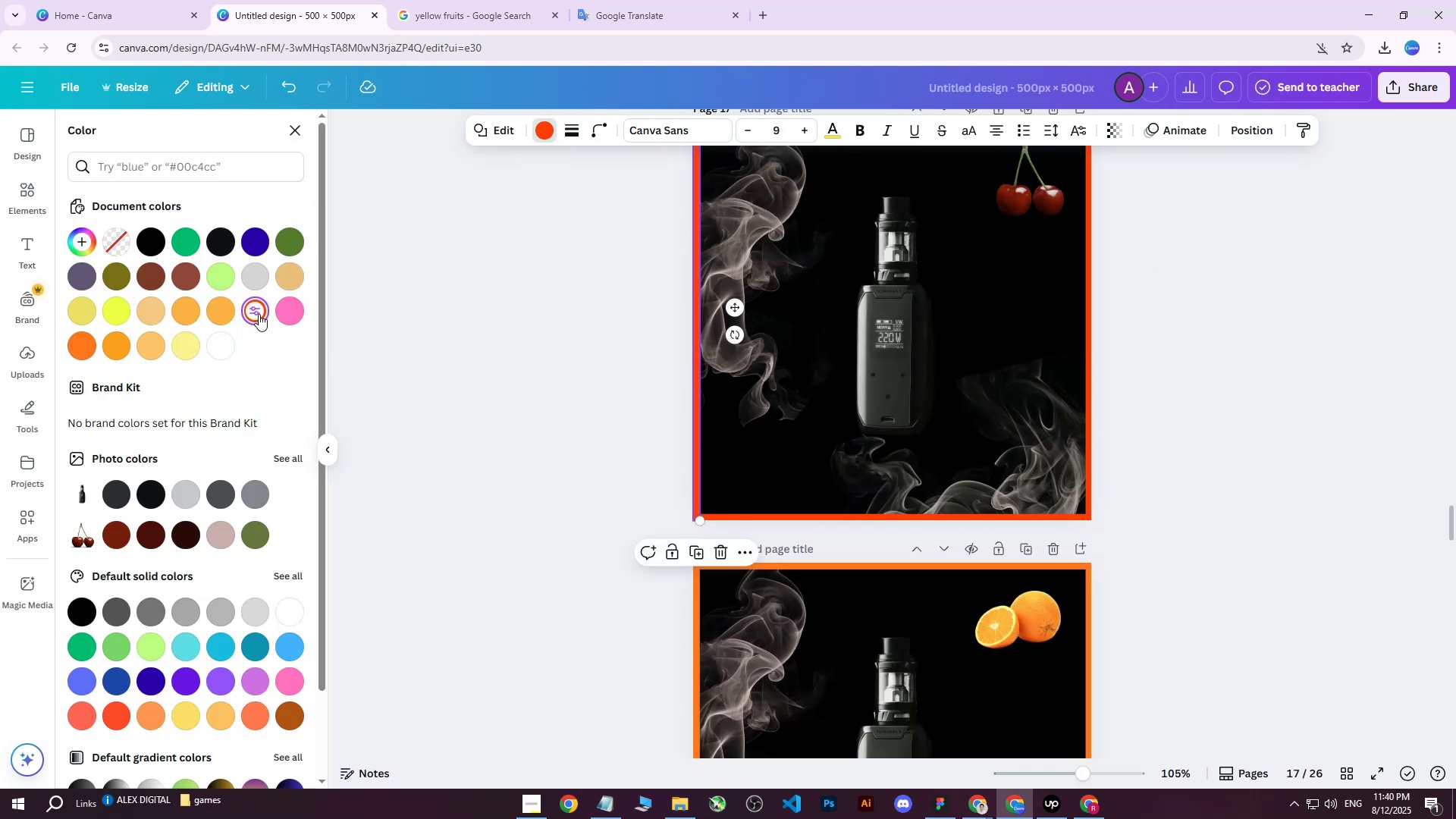 
left_click([259, 314])
 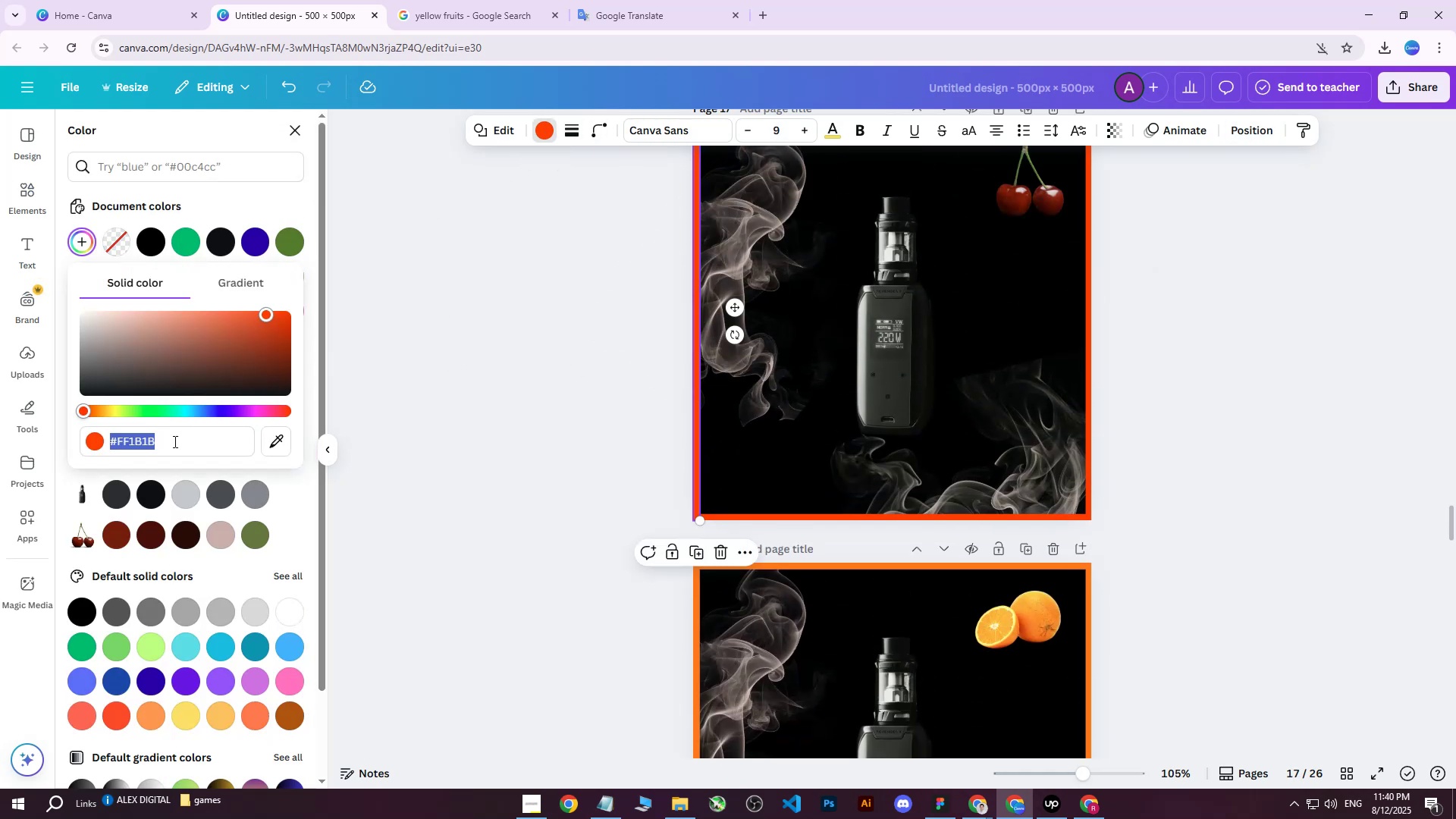 
left_click_drag(start_coordinate=[181, 442], to_coordinate=[121, 445])
 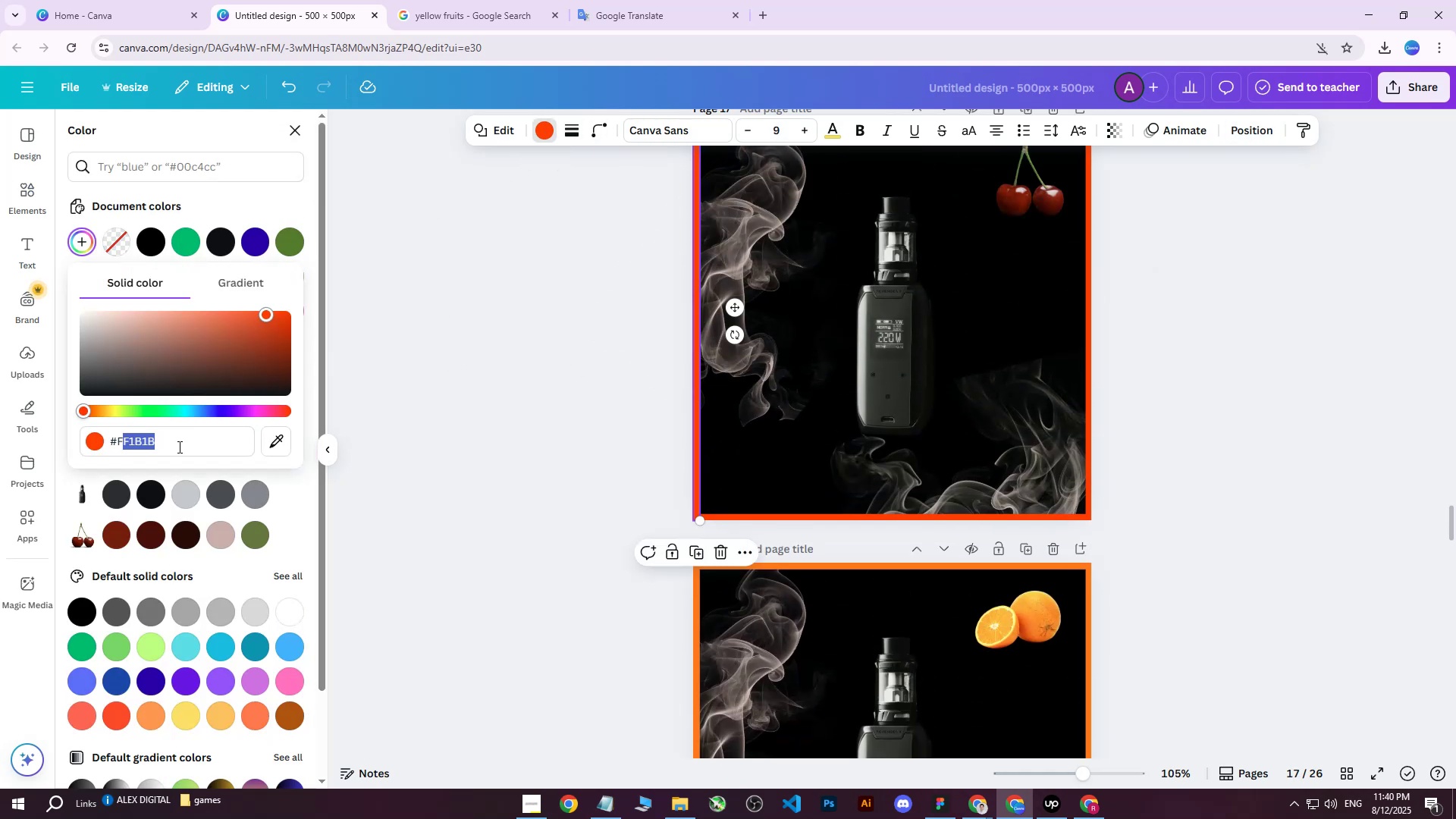 
left_click_drag(start_coordinate=[186, 450], to_coordinate=[182, 450])
 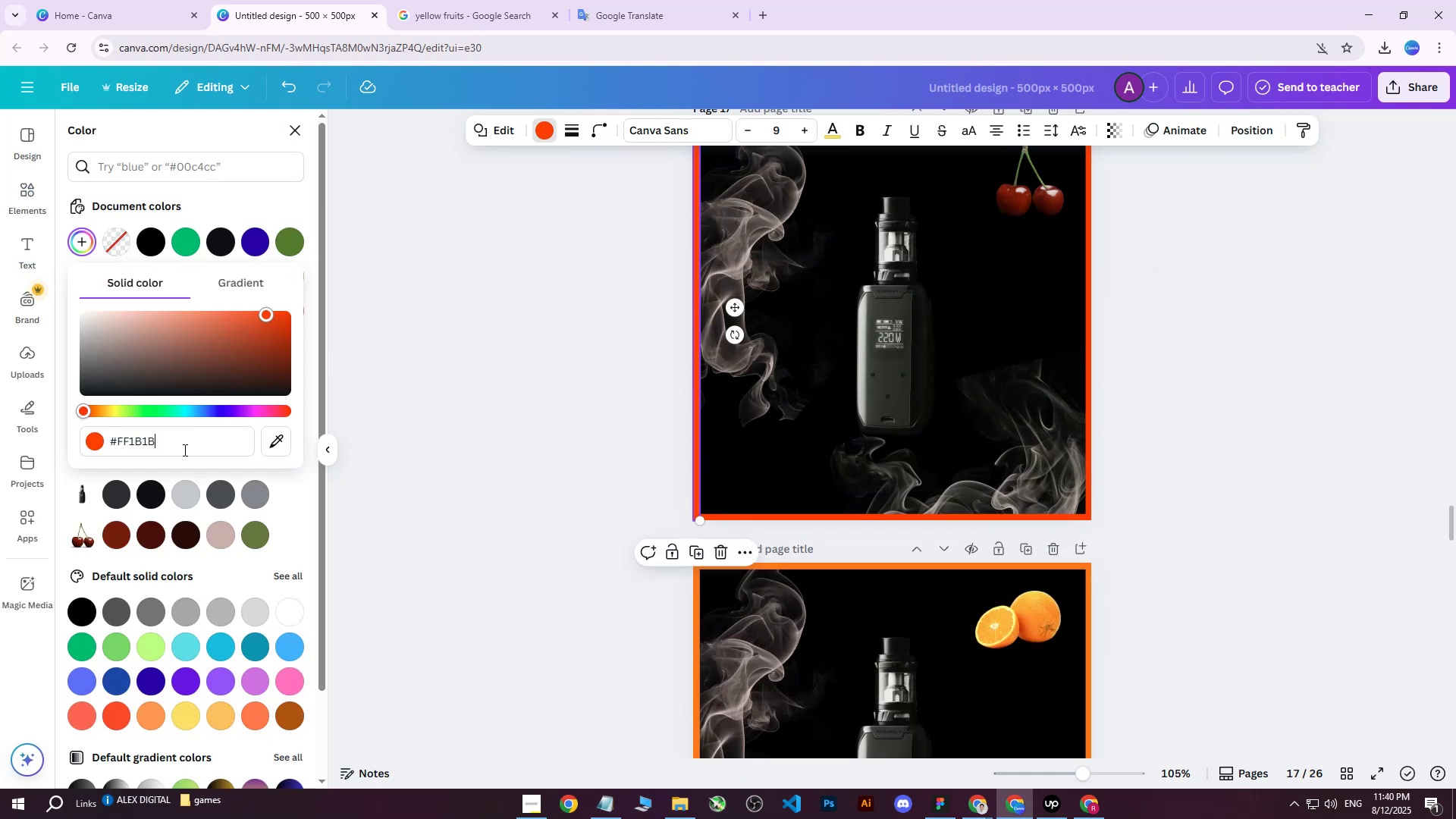 
left_click_drag(start_coordinate=[186, 446], to_coordinate=[68, 450])
 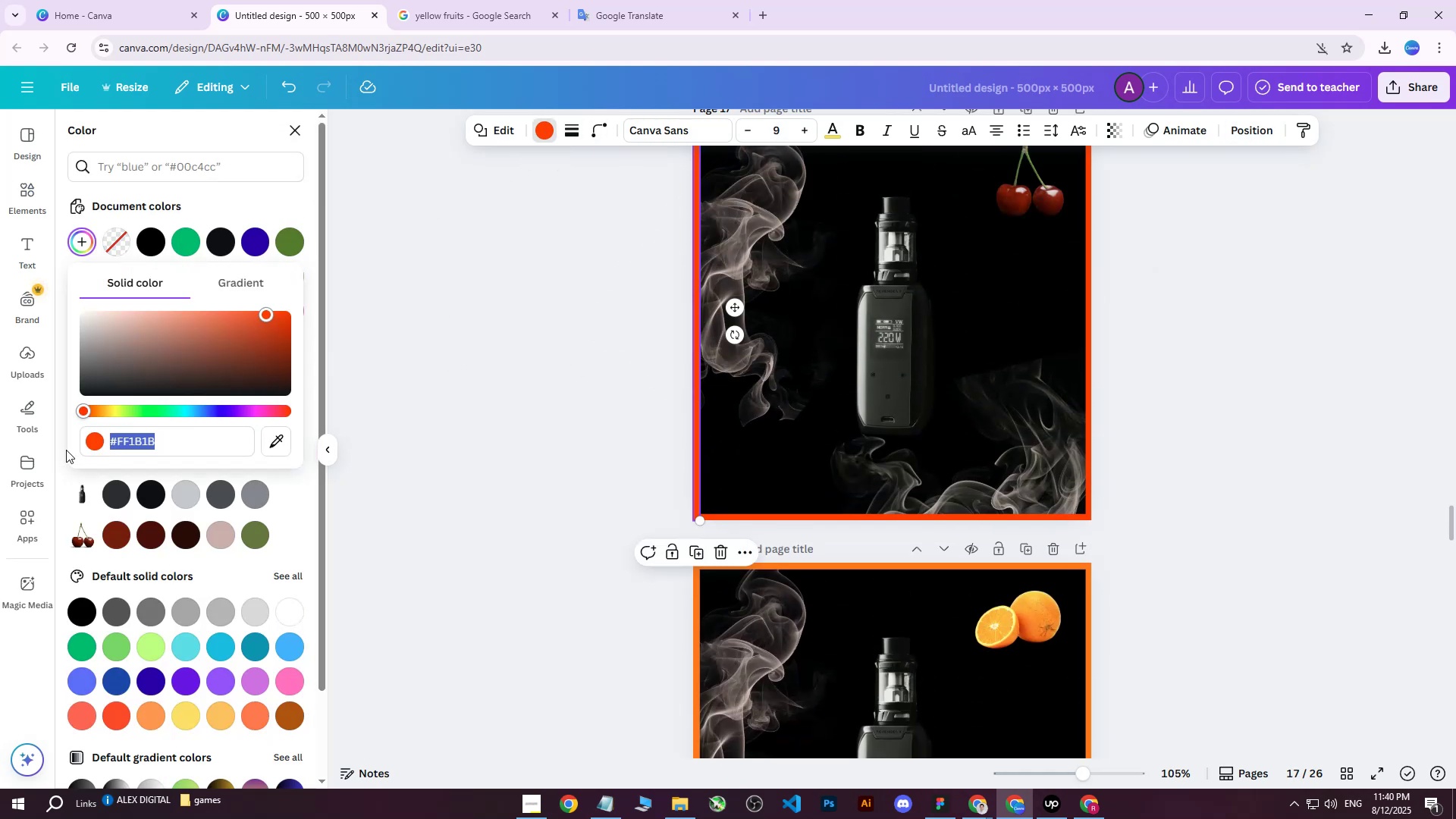 
key(Control+ControlLeft)
 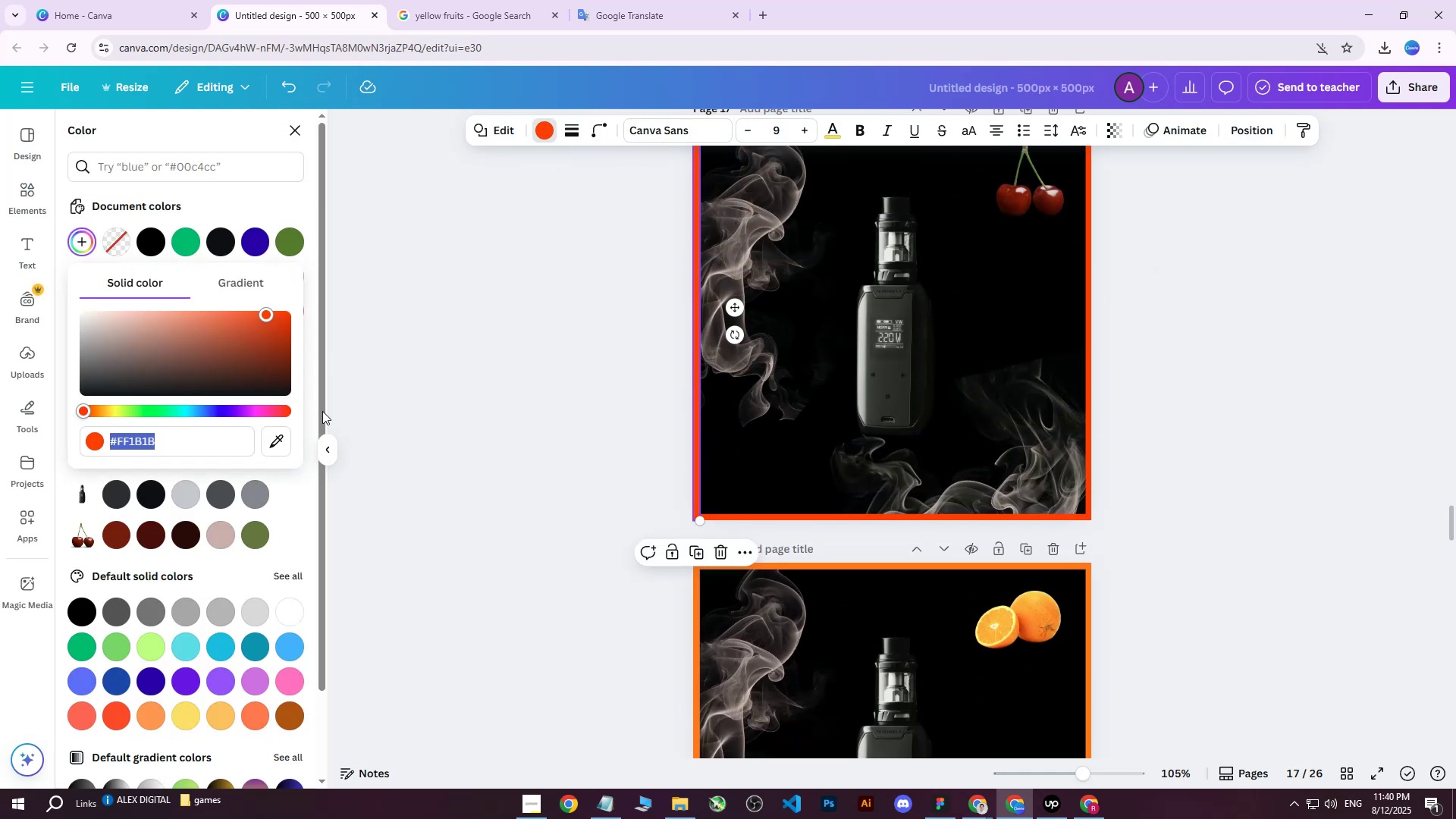 
key(Control+C)
 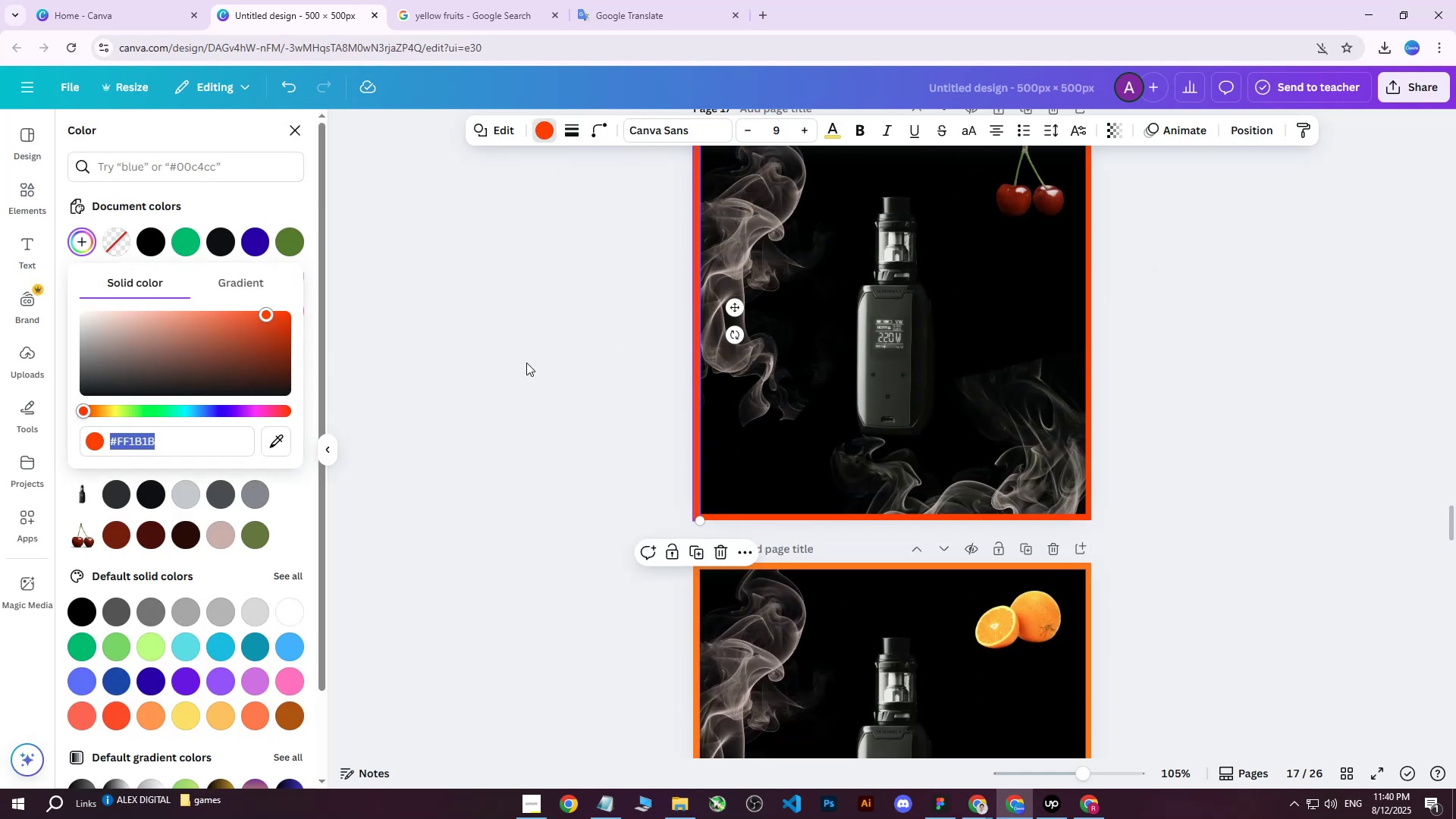 
left_click([526, 362])
 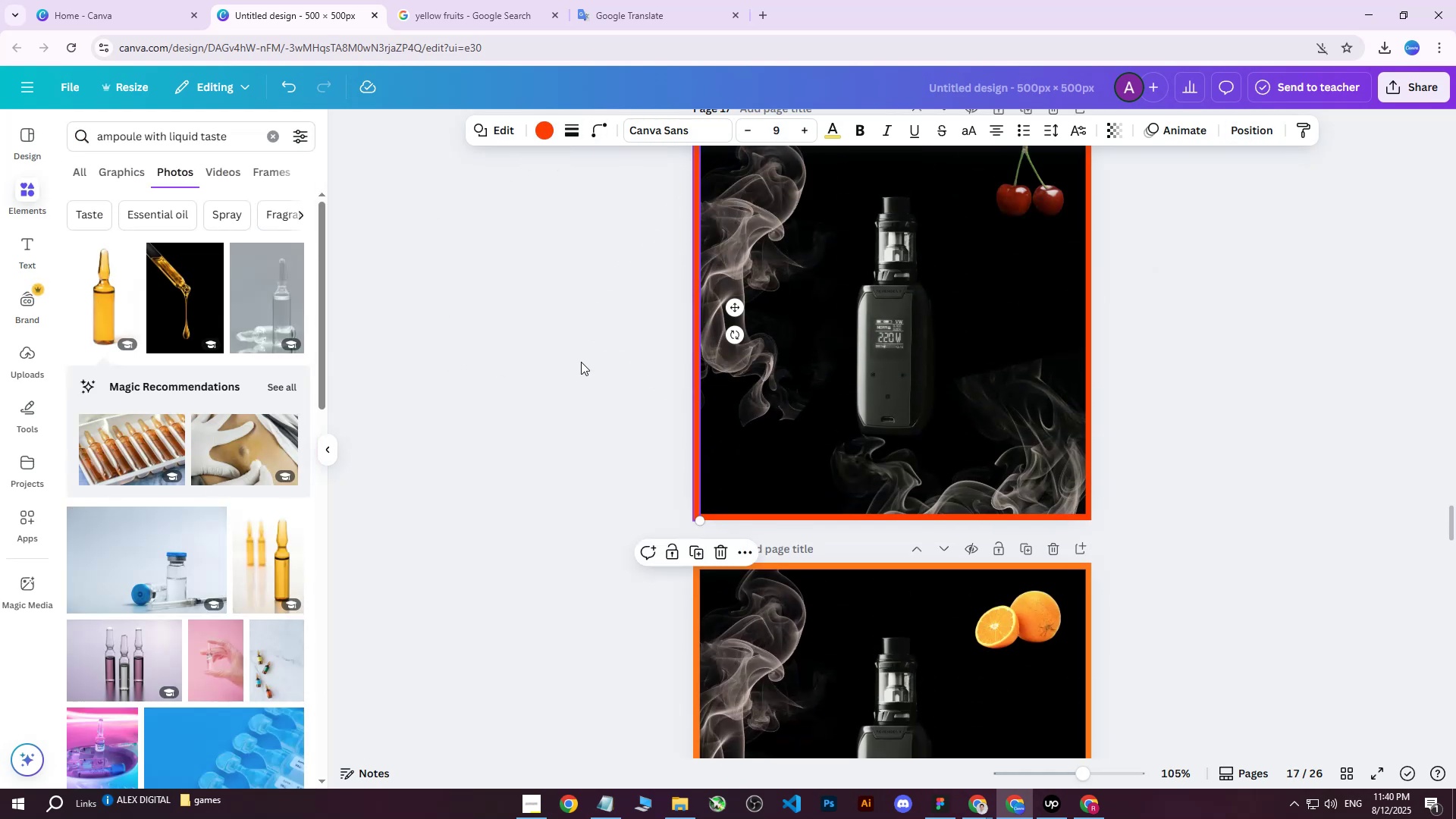 
scroll: coordinate [833, 383], scroll_direction: down, amount: 6.0
 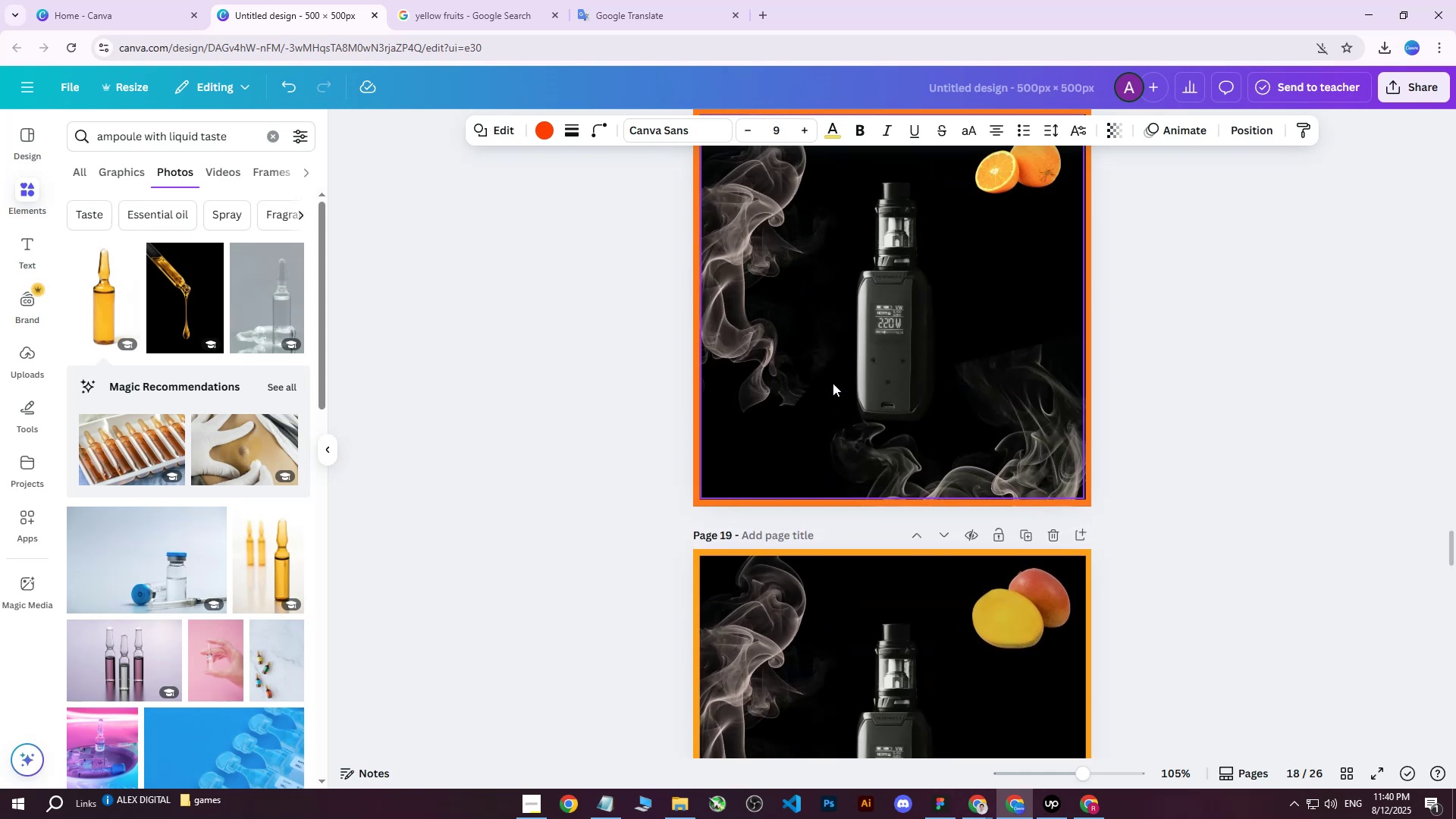 
scroll: coordinate [752, 388], scroll_direction: up, amount: 9.0
 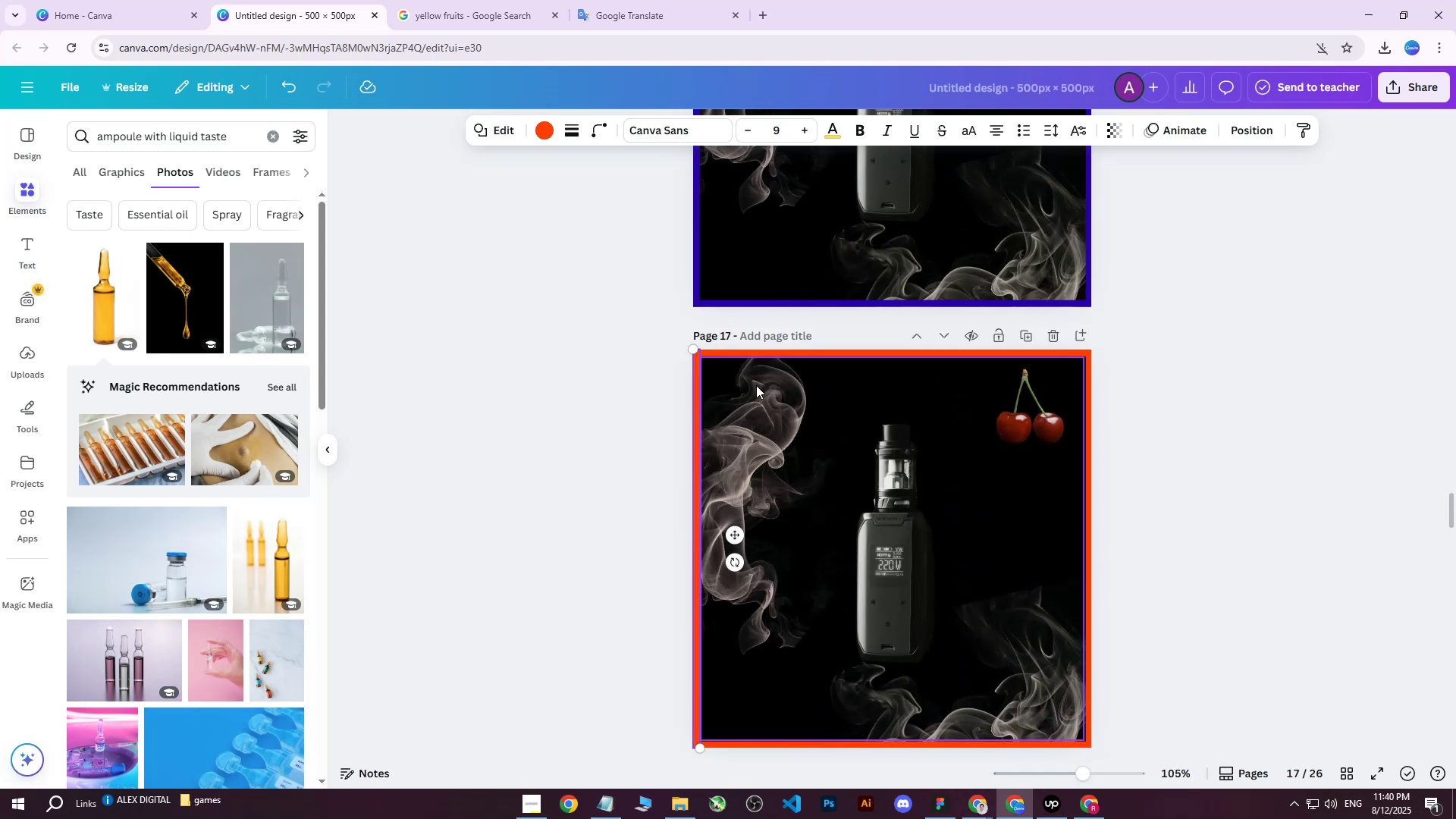 
left_click([760, 387])
 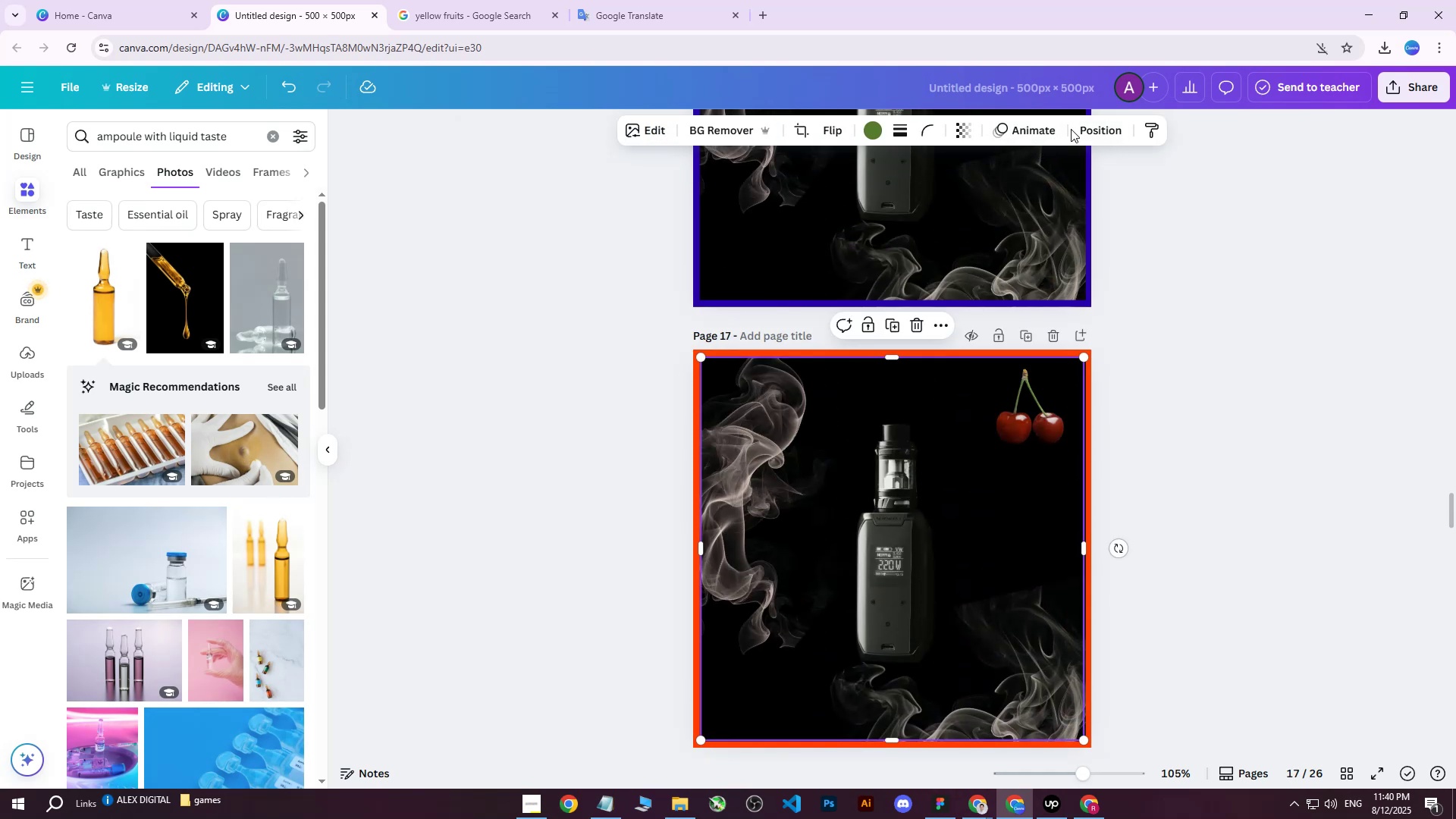 
scroll: coordinate [852, 432], scroll_direction: down, amount: 31.0
 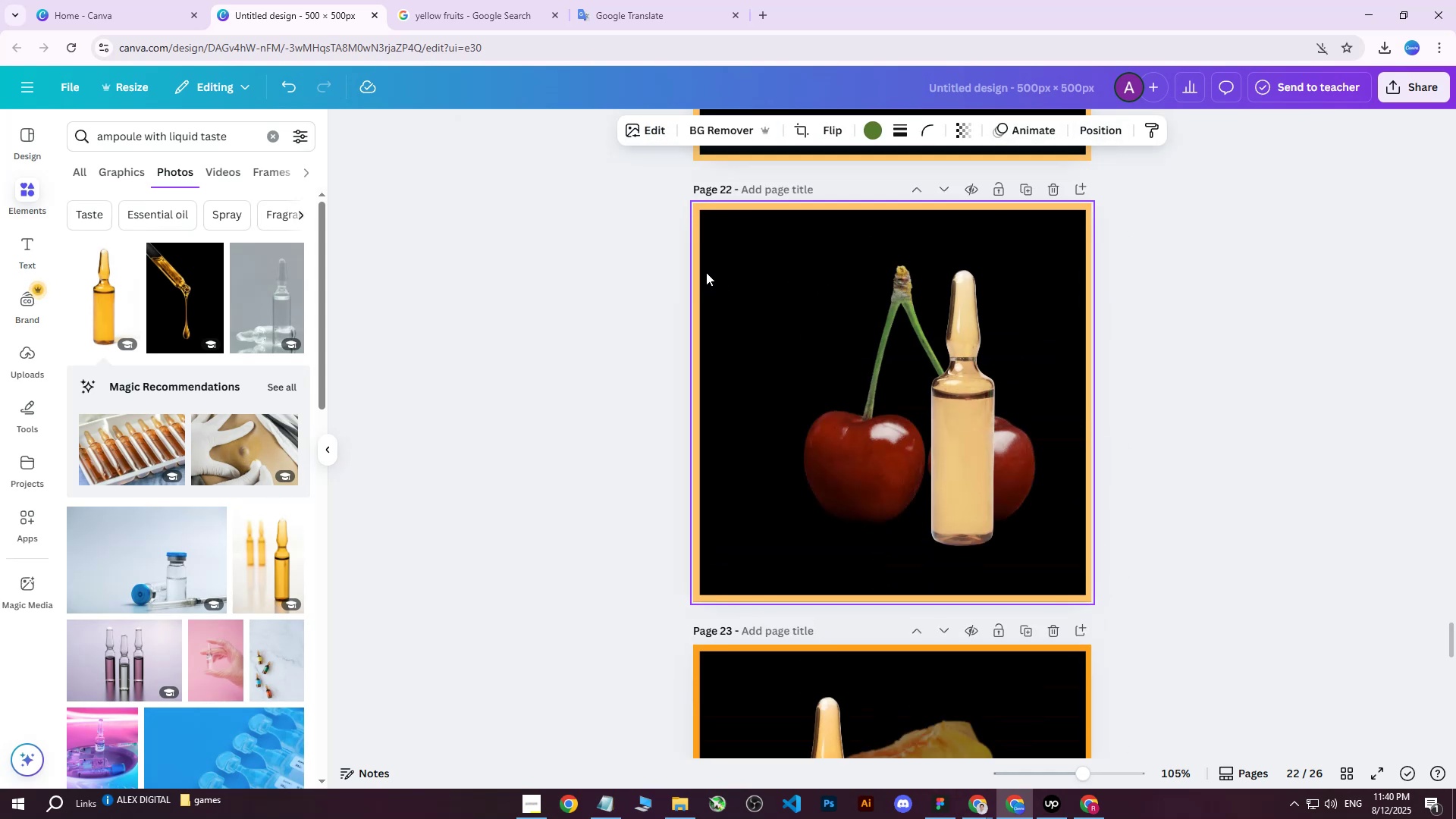 
left_click([700, 271])
 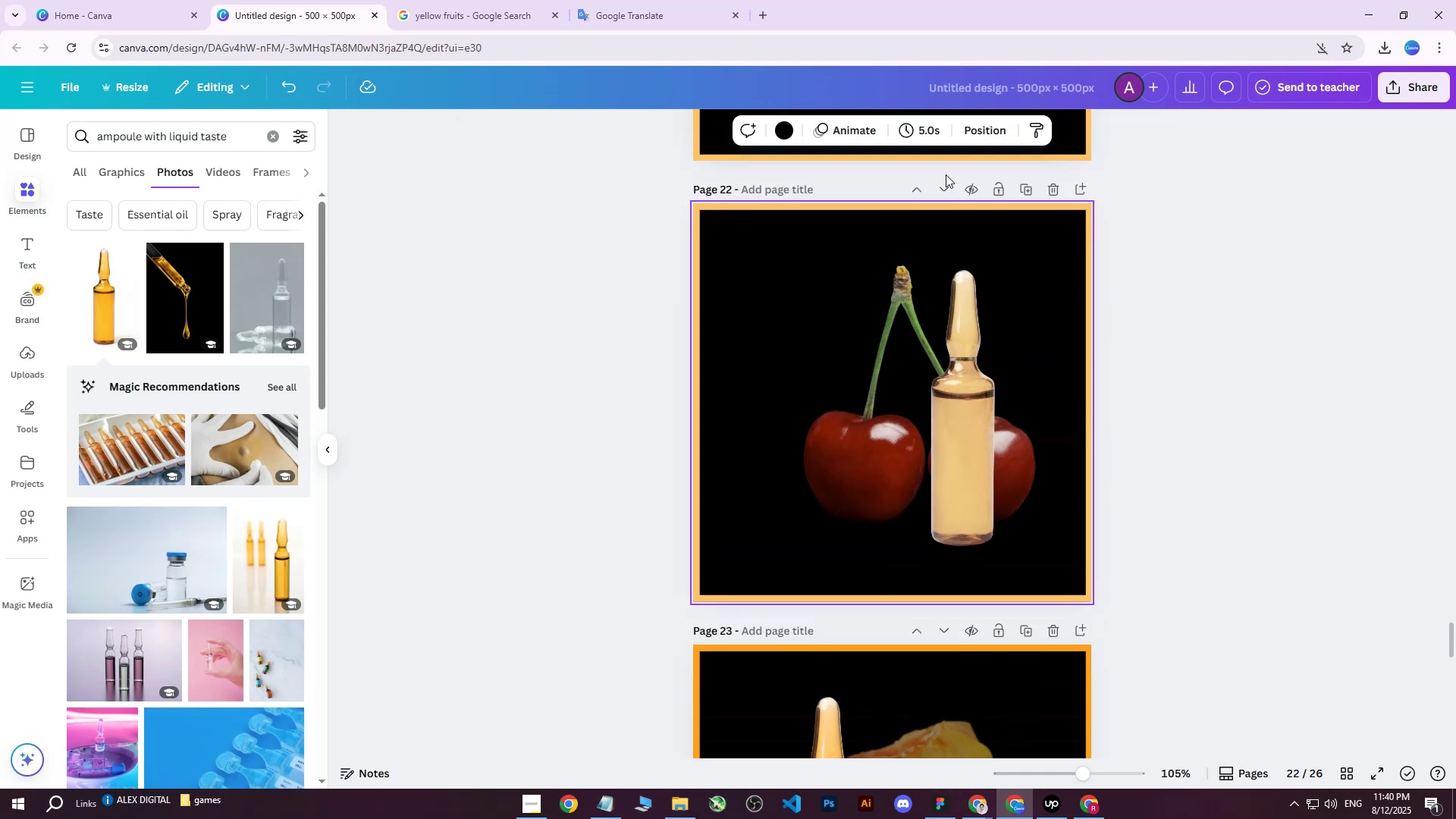 
scroll: coordinate [982, 312], scroll_direction: up, amount: 5.0
 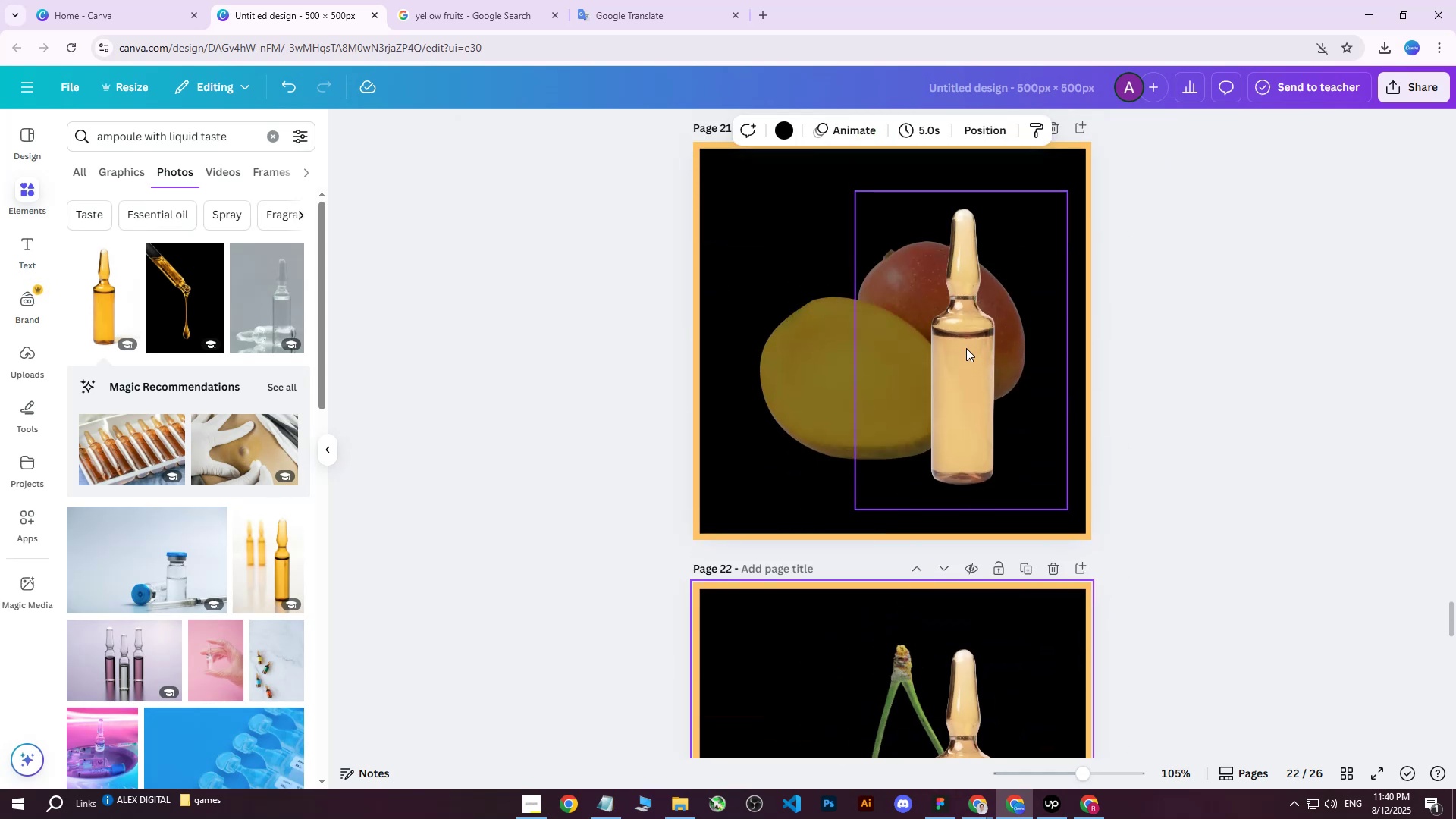 
scroll: coordinate [967, 342], scroll_direction: down, amount: 4.0
 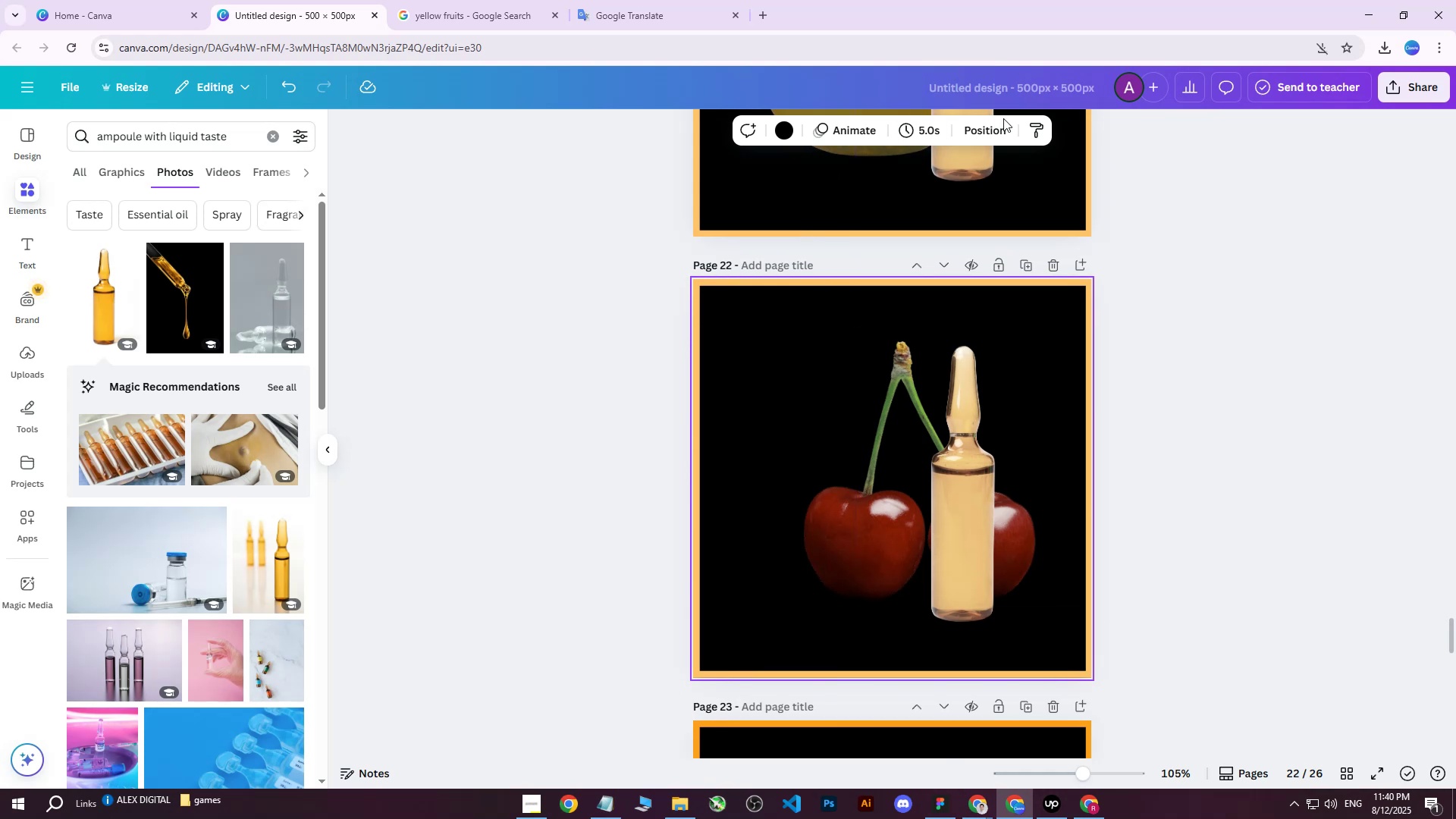 
left_click([994, 136])
 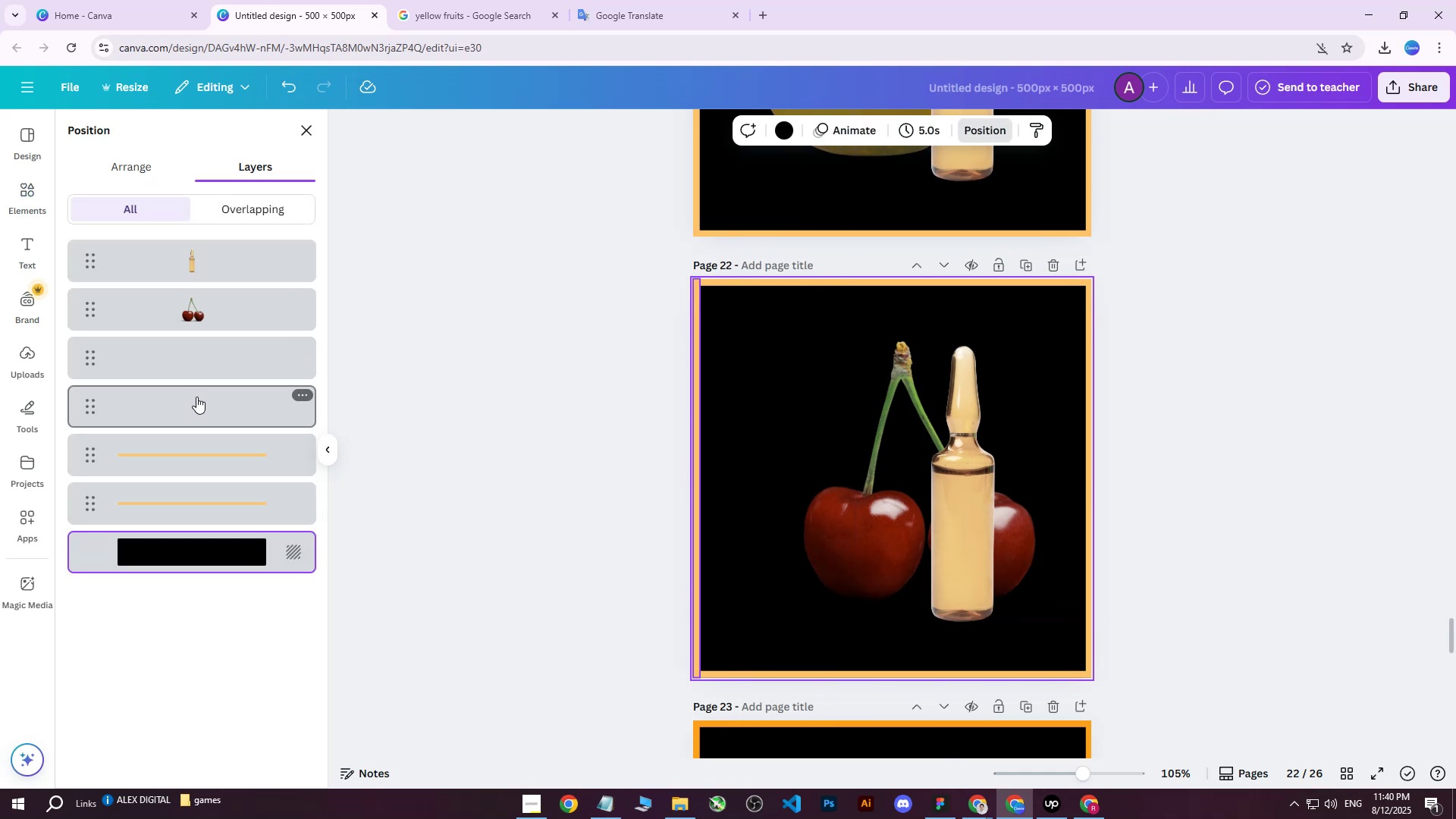 
left_click([209, 354])
 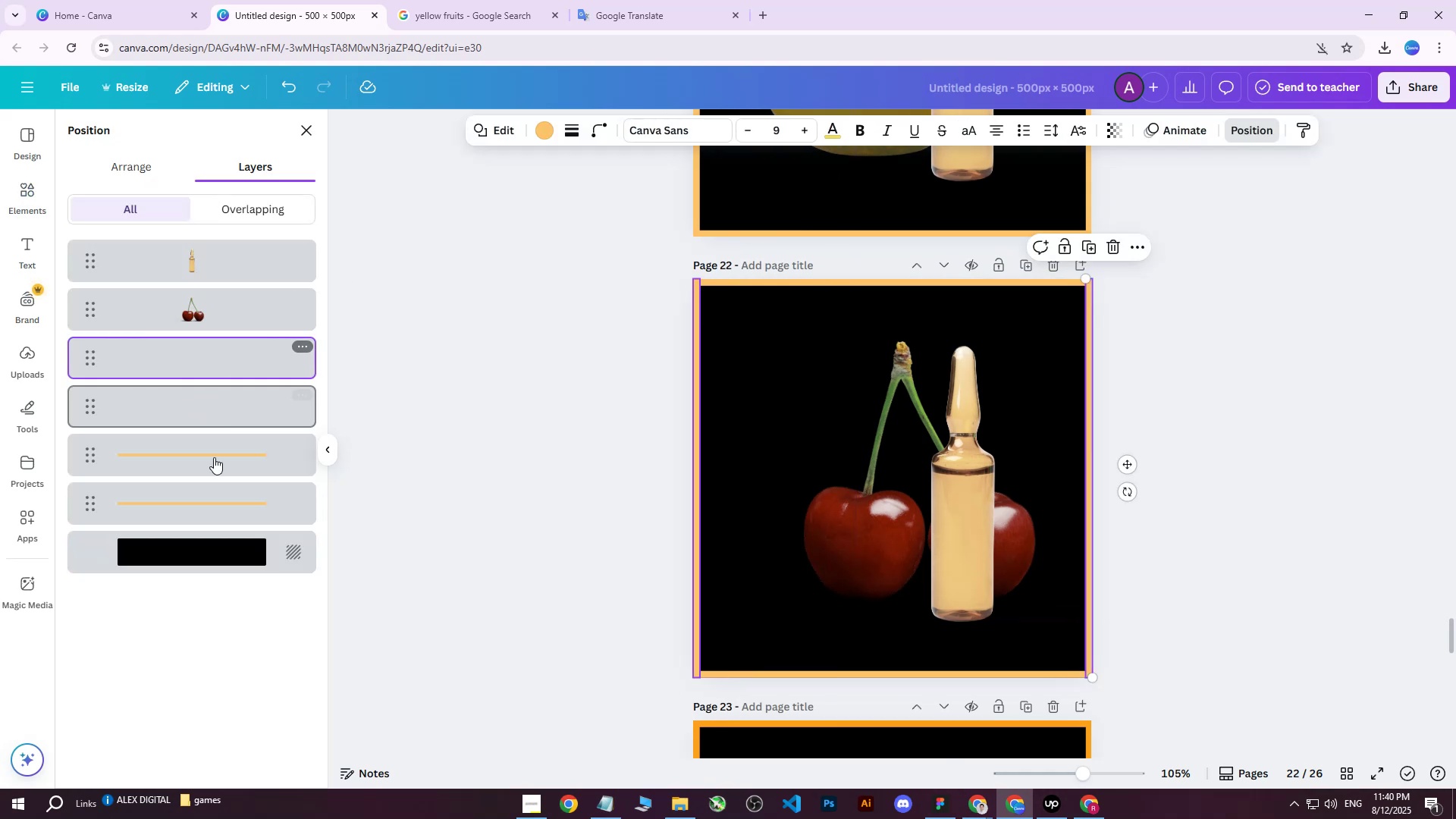 
hold_key(key=ShiftLeft, duration=0.66)
left_click([202, 494])
 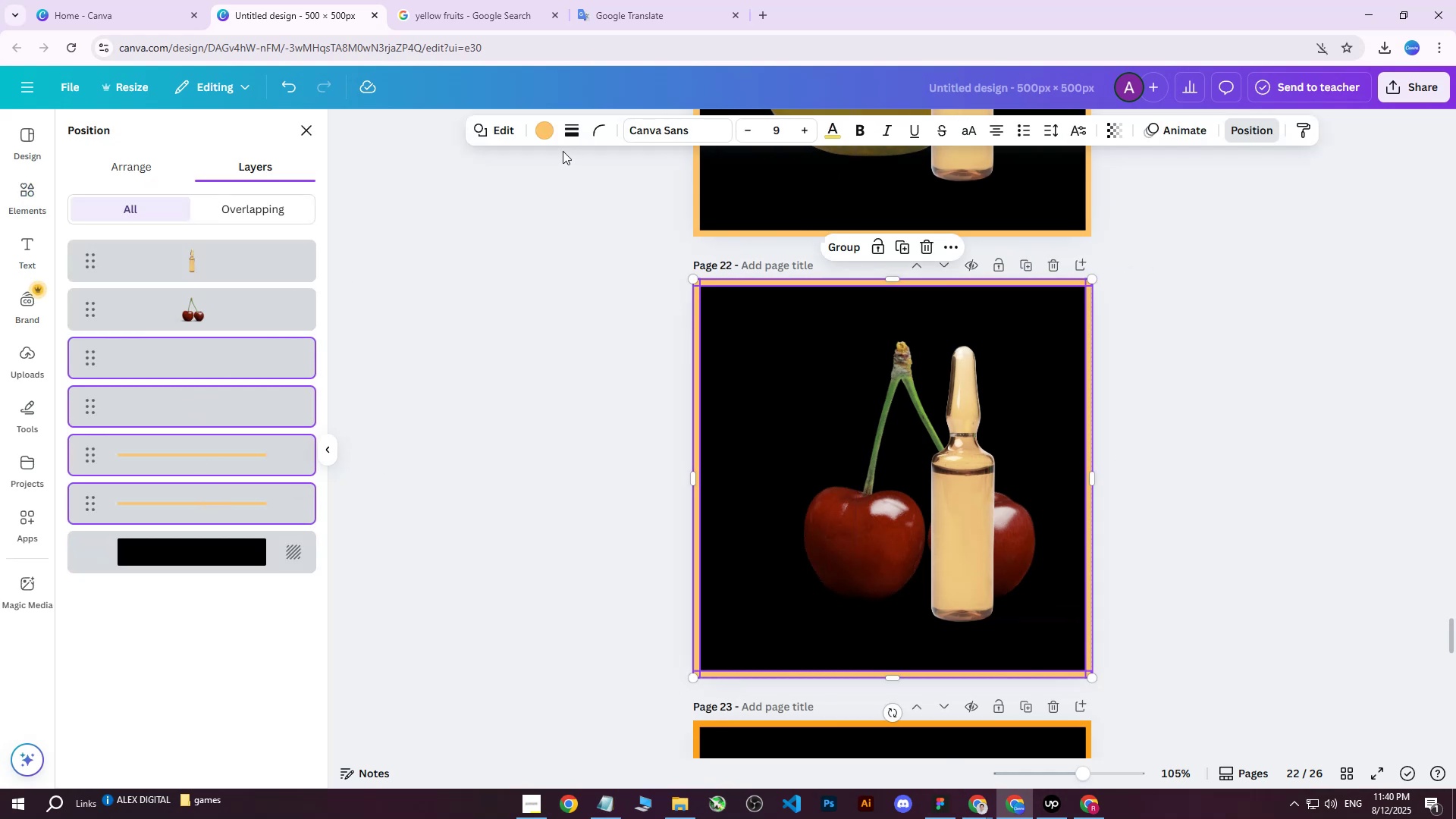 
left_click([543, 131])
 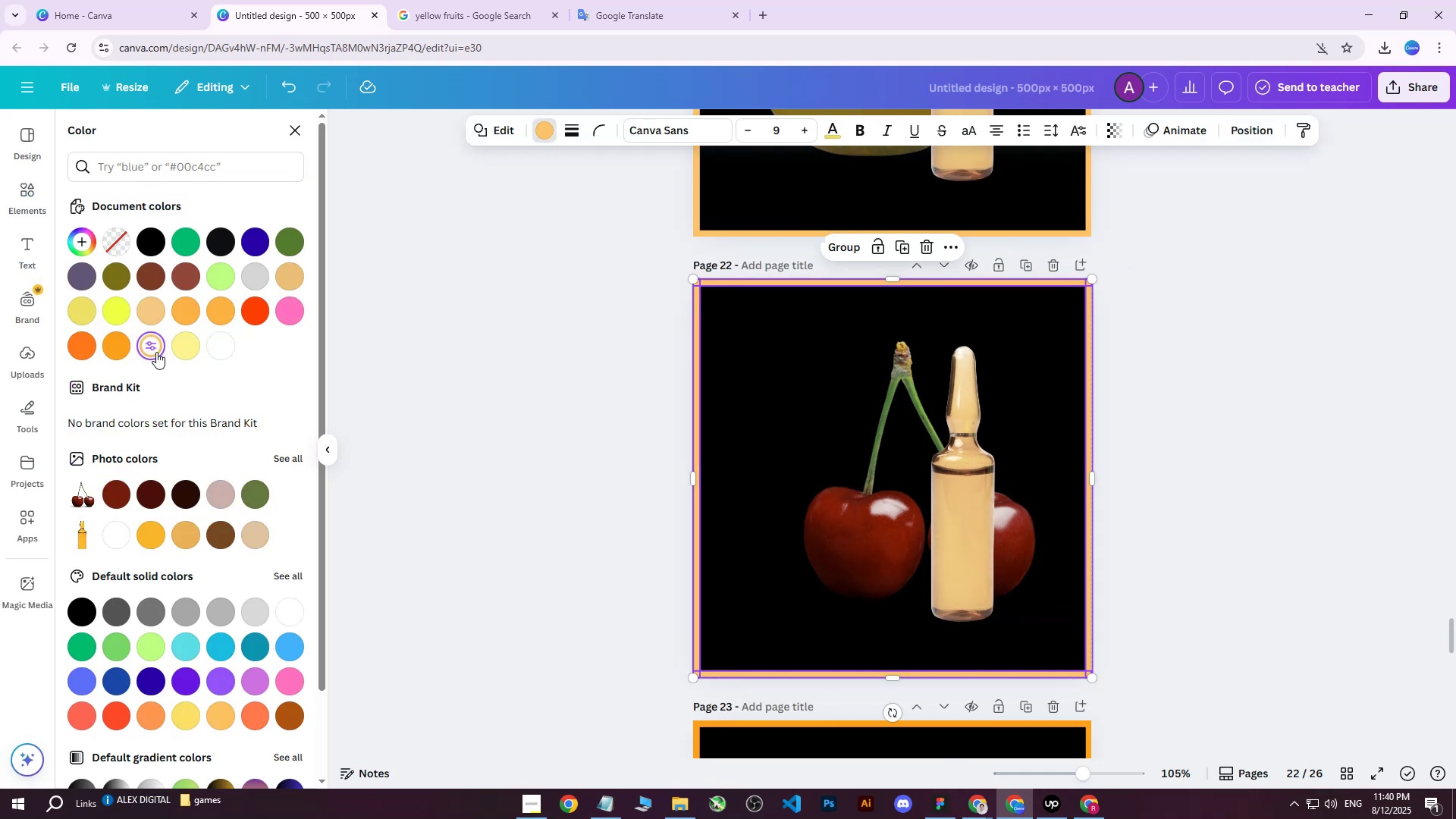 
double_click([149, 339])
 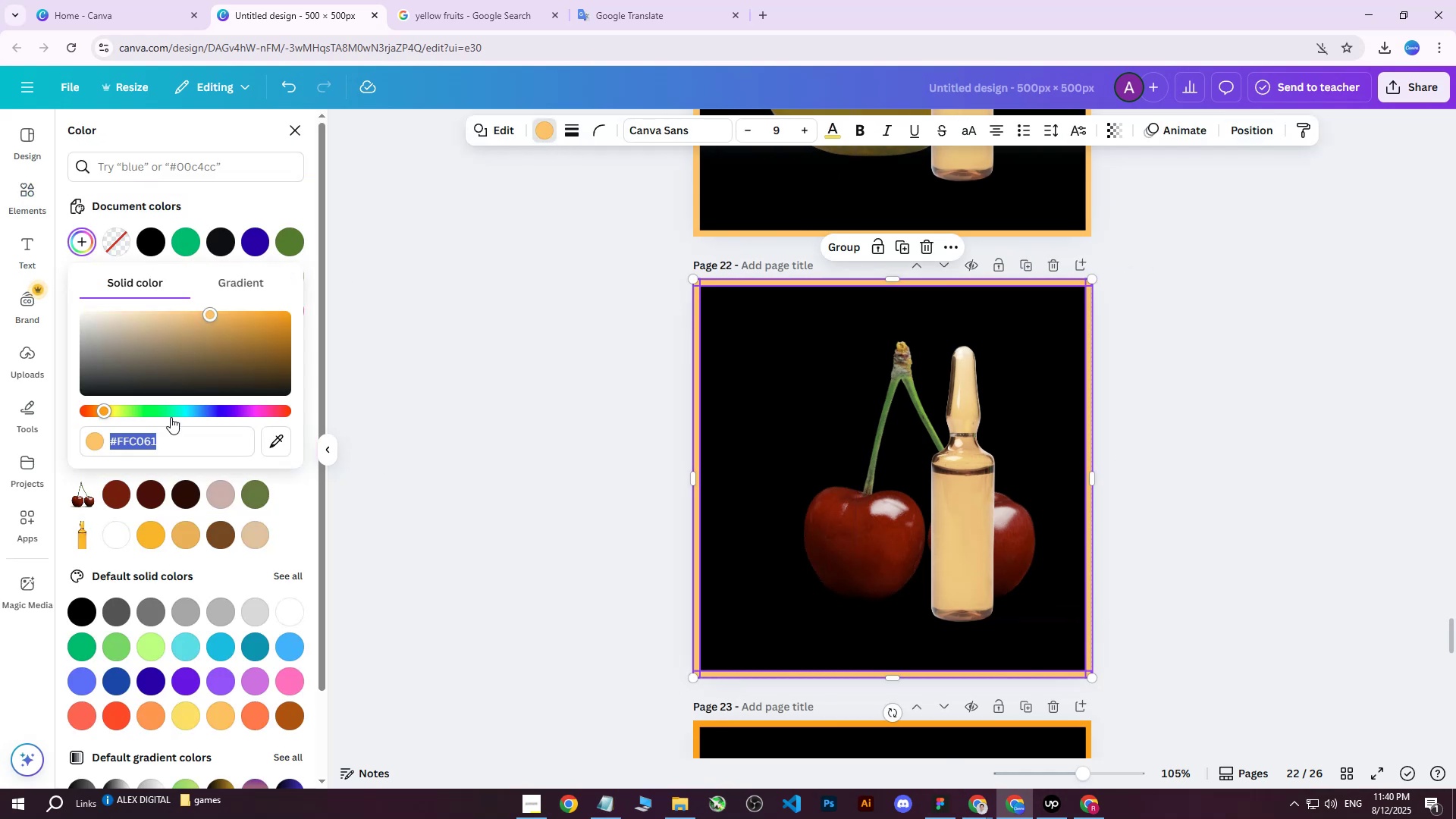 
key(Control+ControlLeft)
 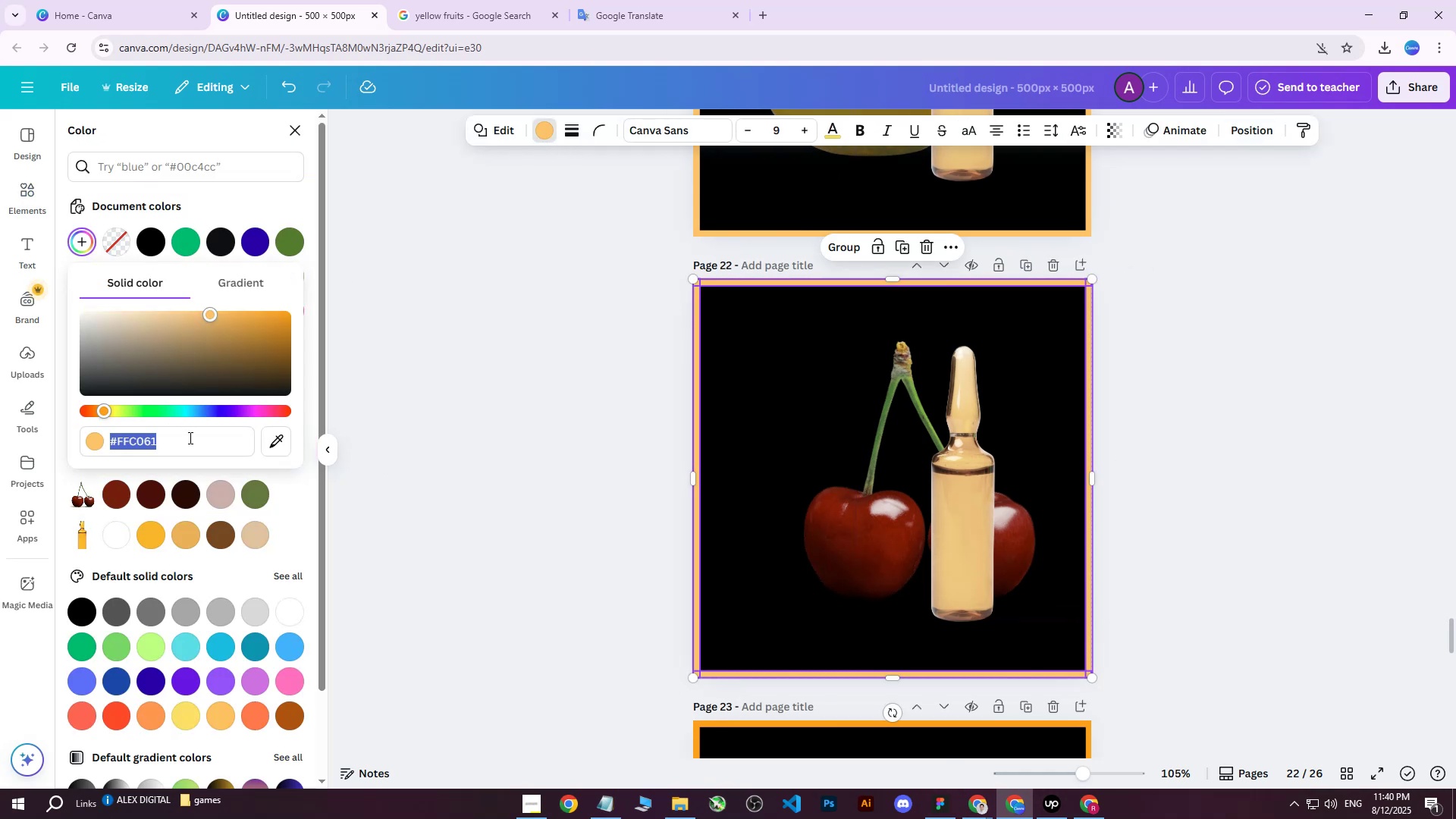 
key(Control+V)
 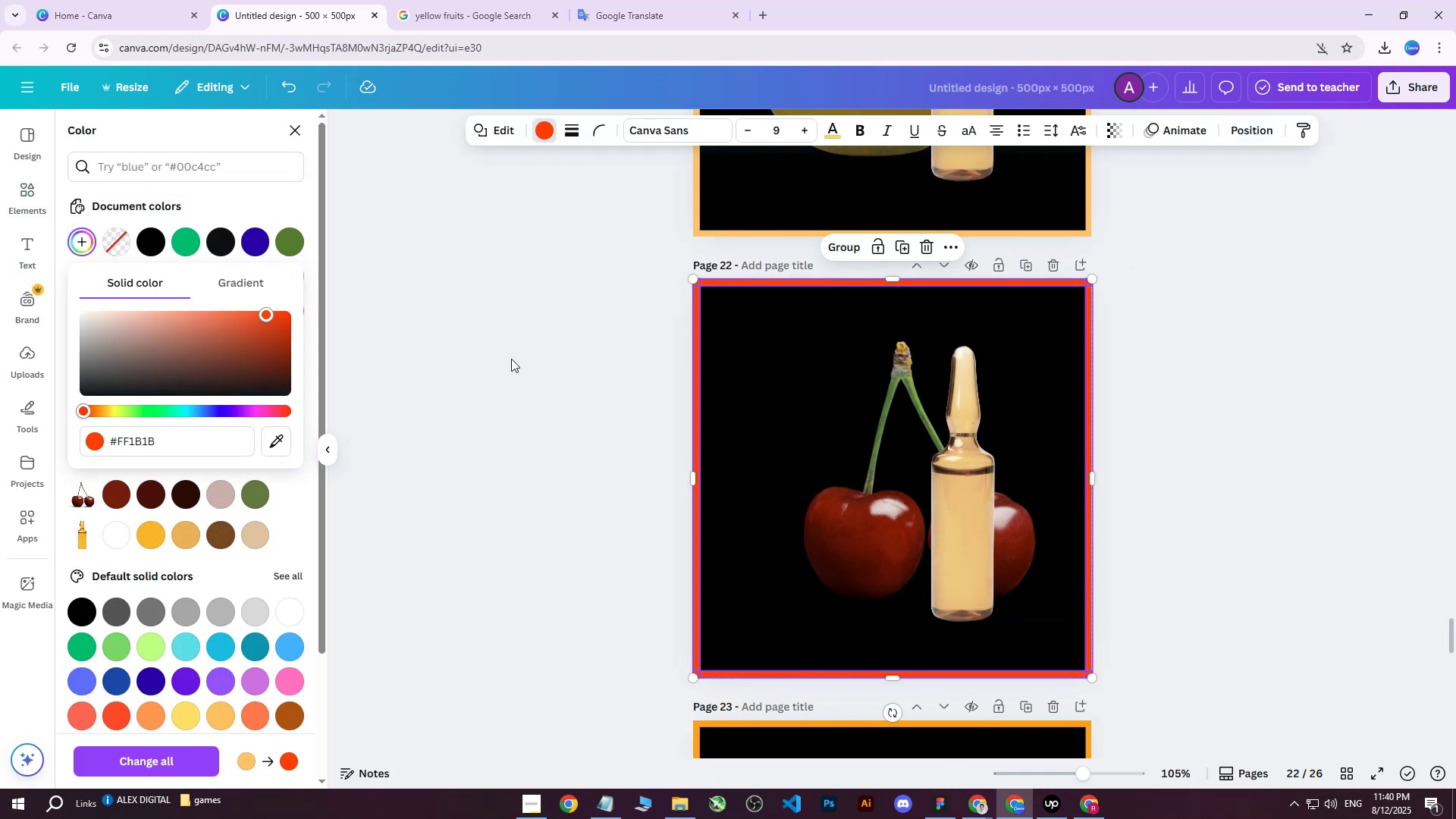 
left_click([511, 359])
 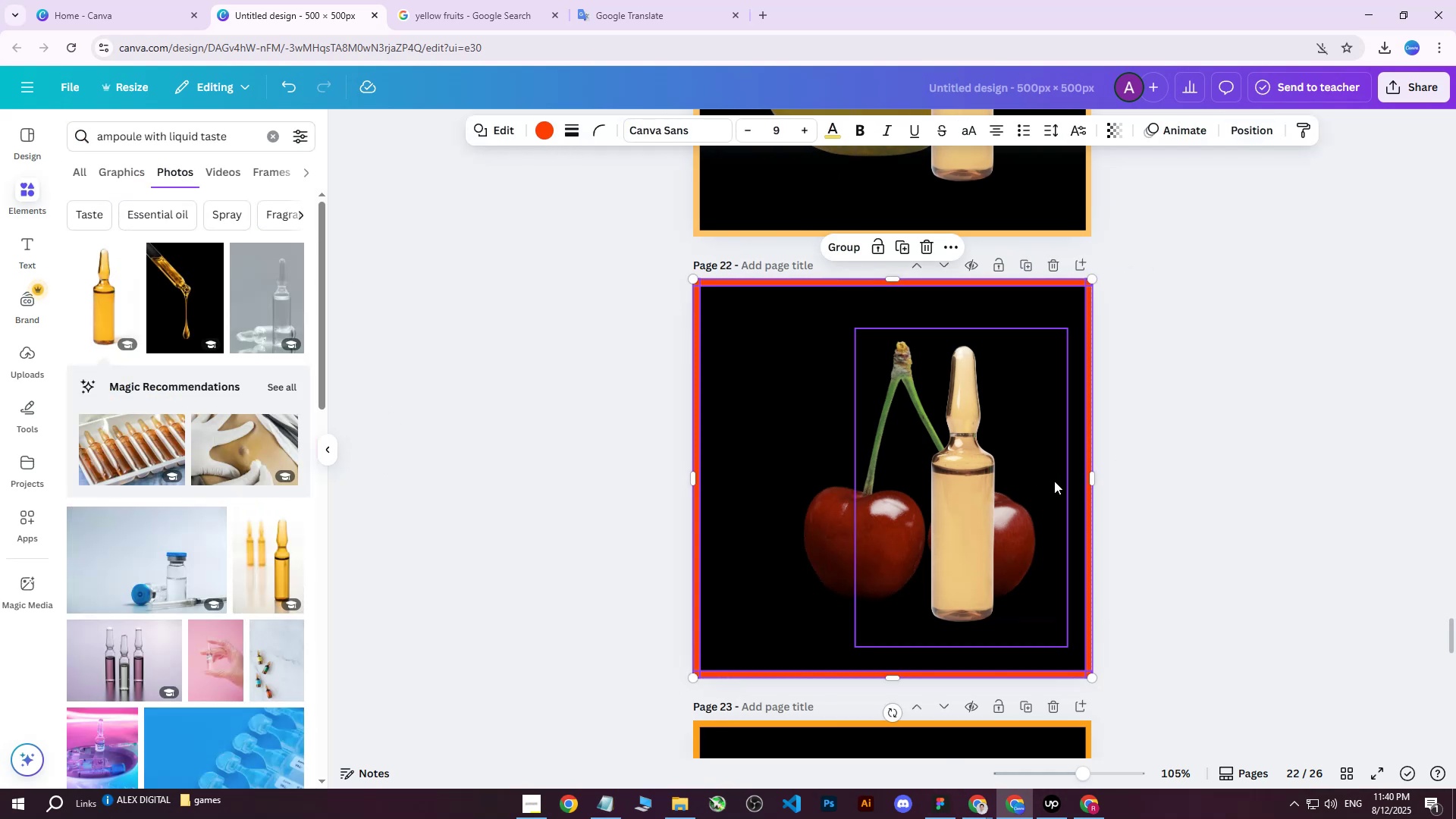 
left_click([959, 463])
 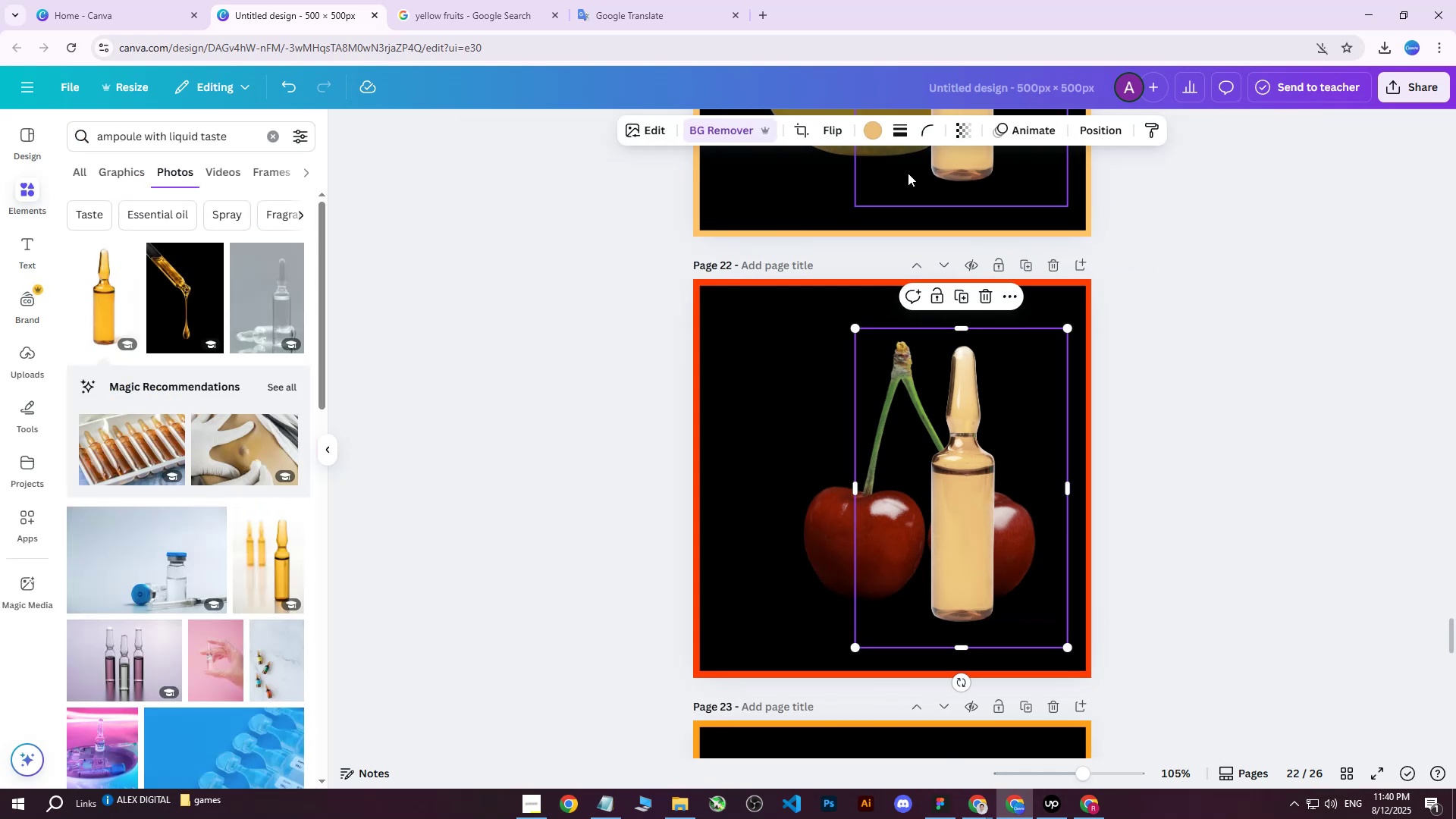 
left_click([871, 136])
 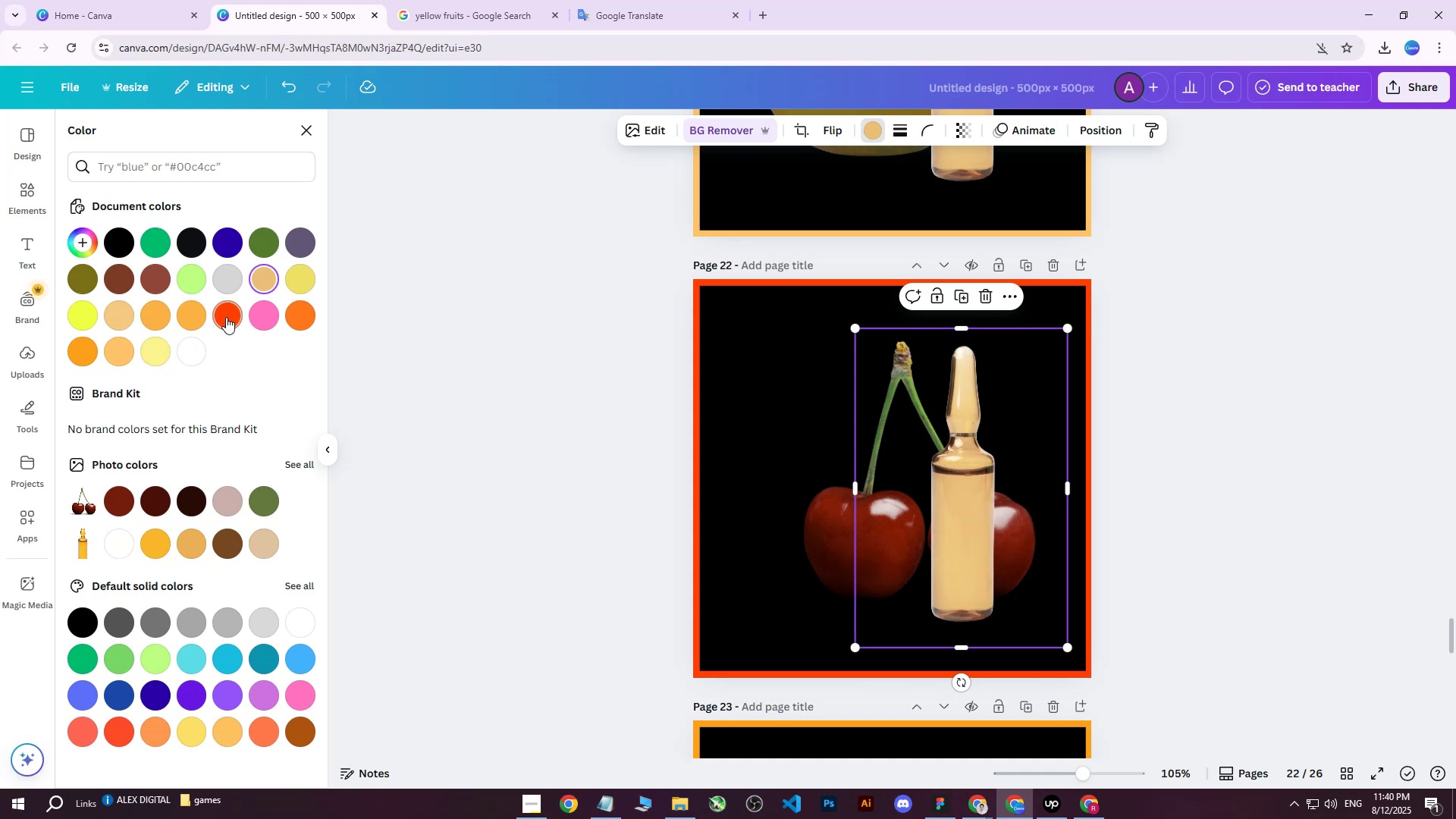 
left_click([226, 317])
 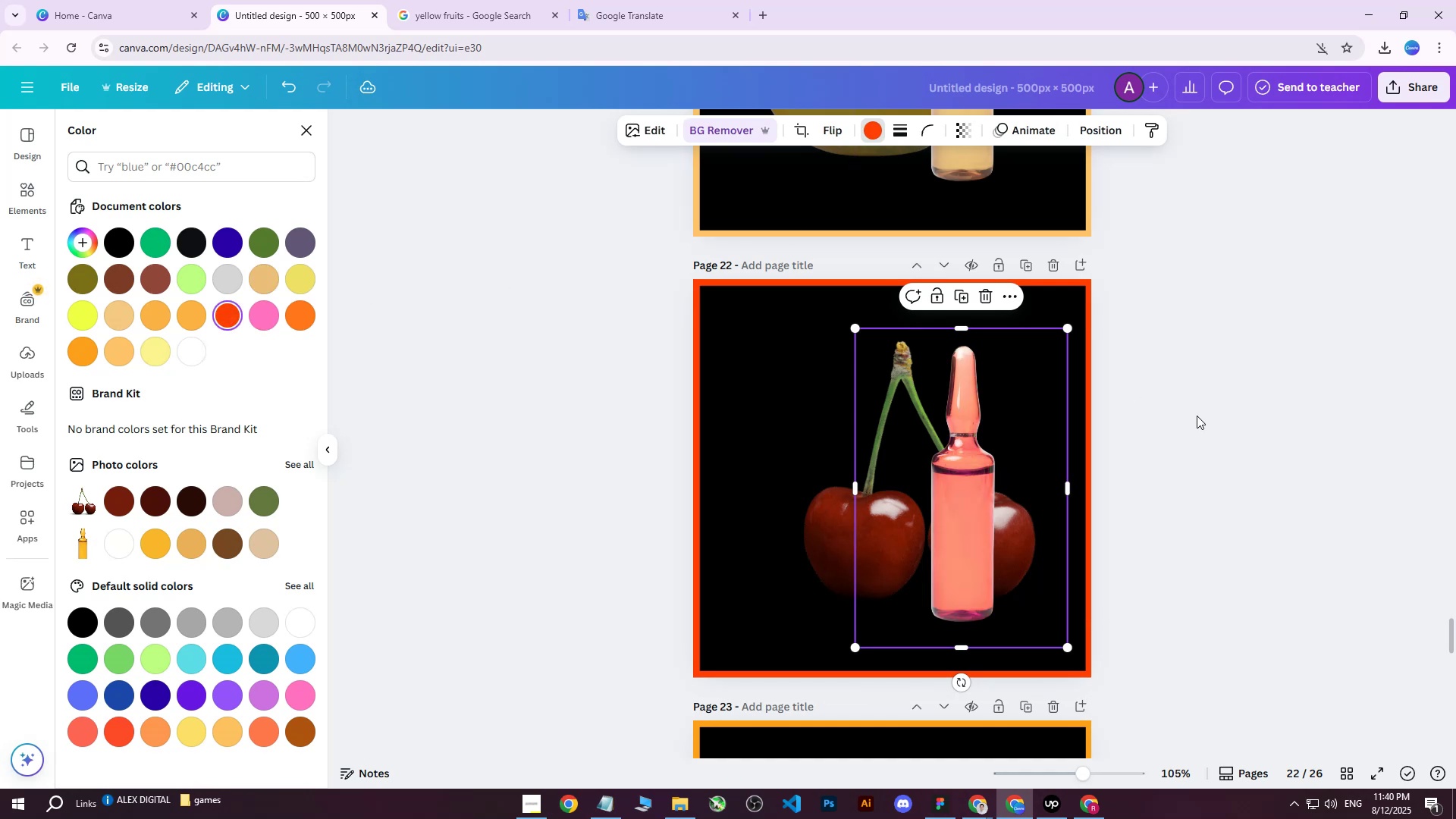 
left_click([870, 133])
 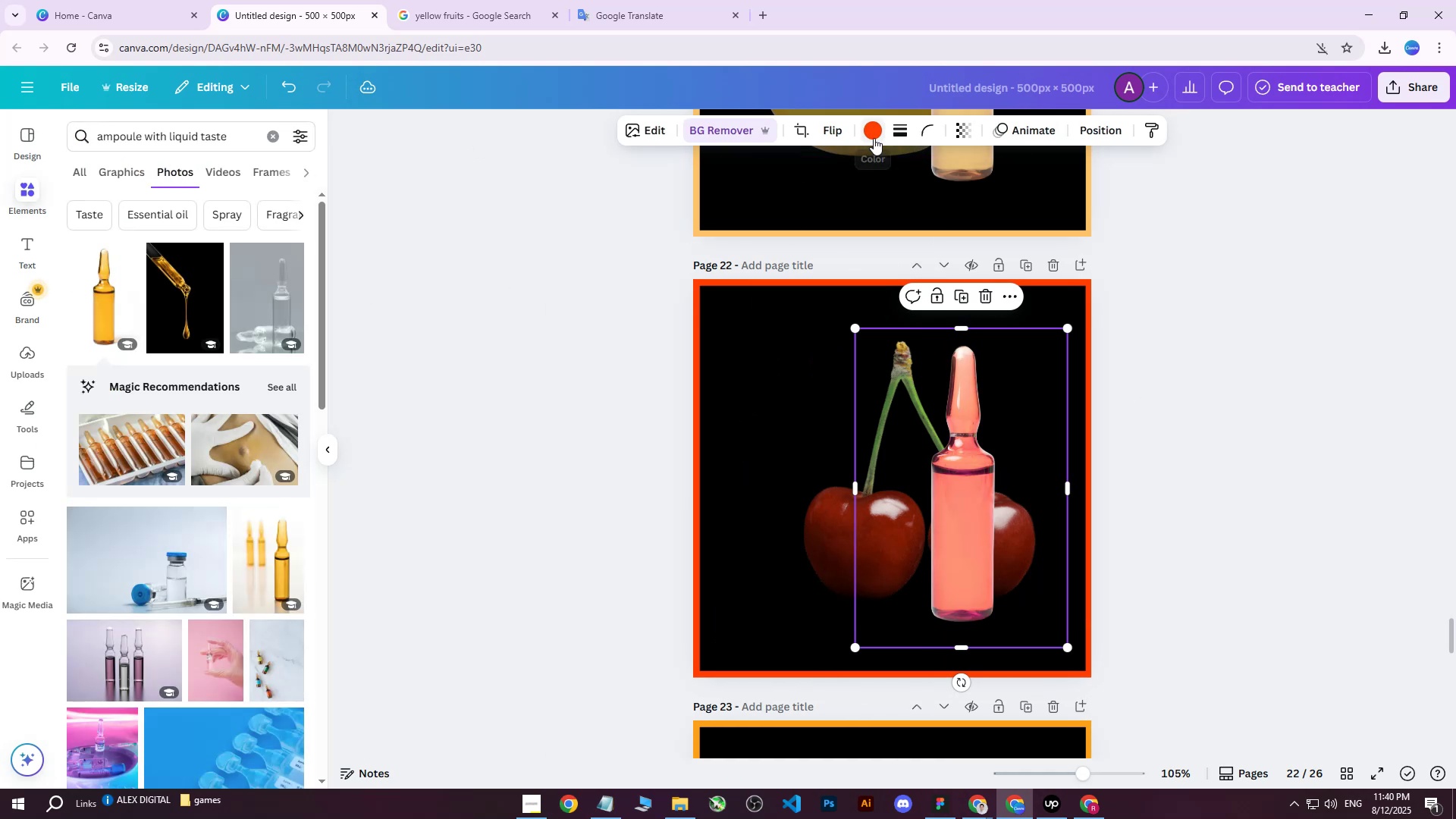 
left_click([874, 137])
 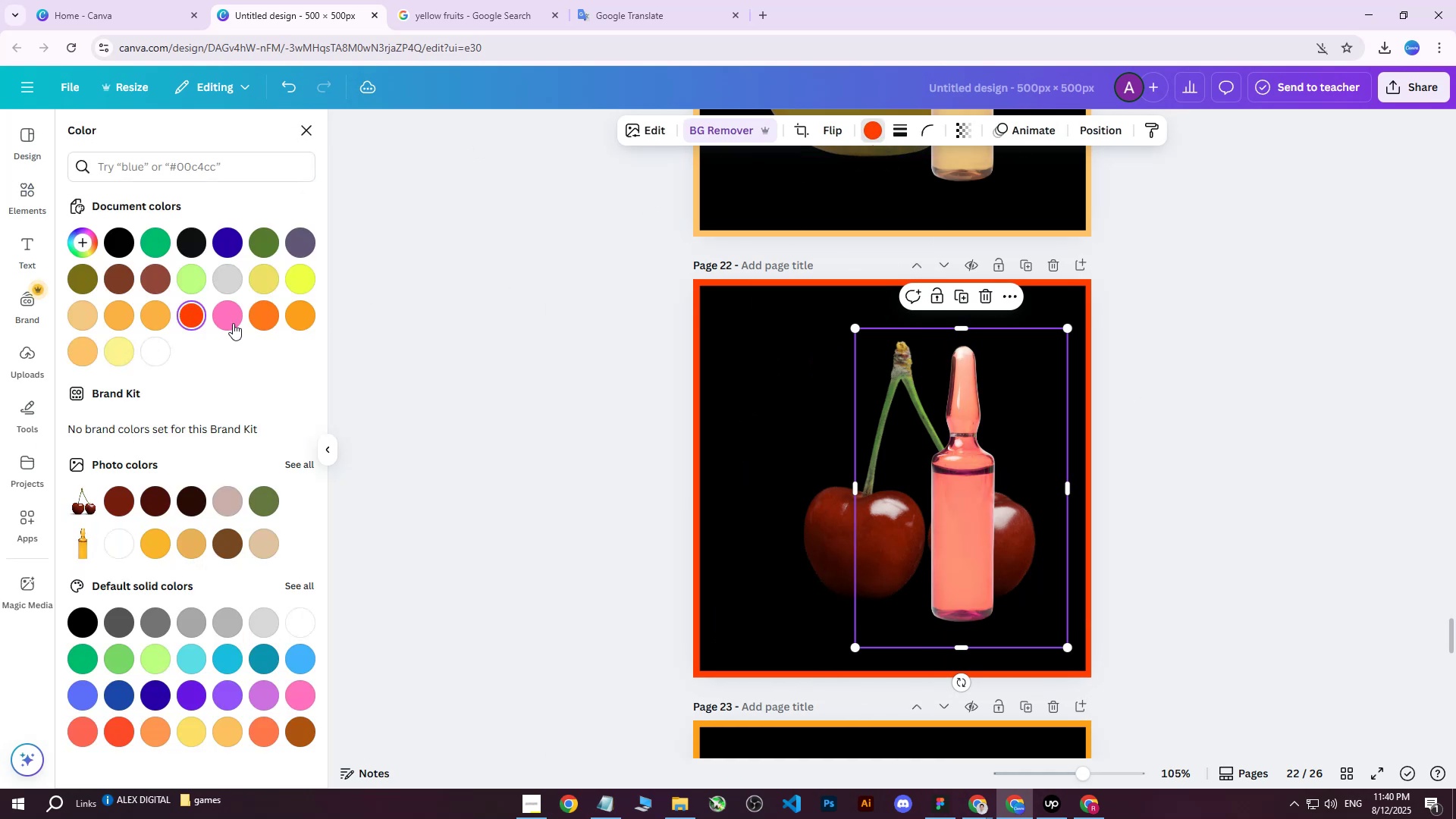 
left_click([192, 315])
 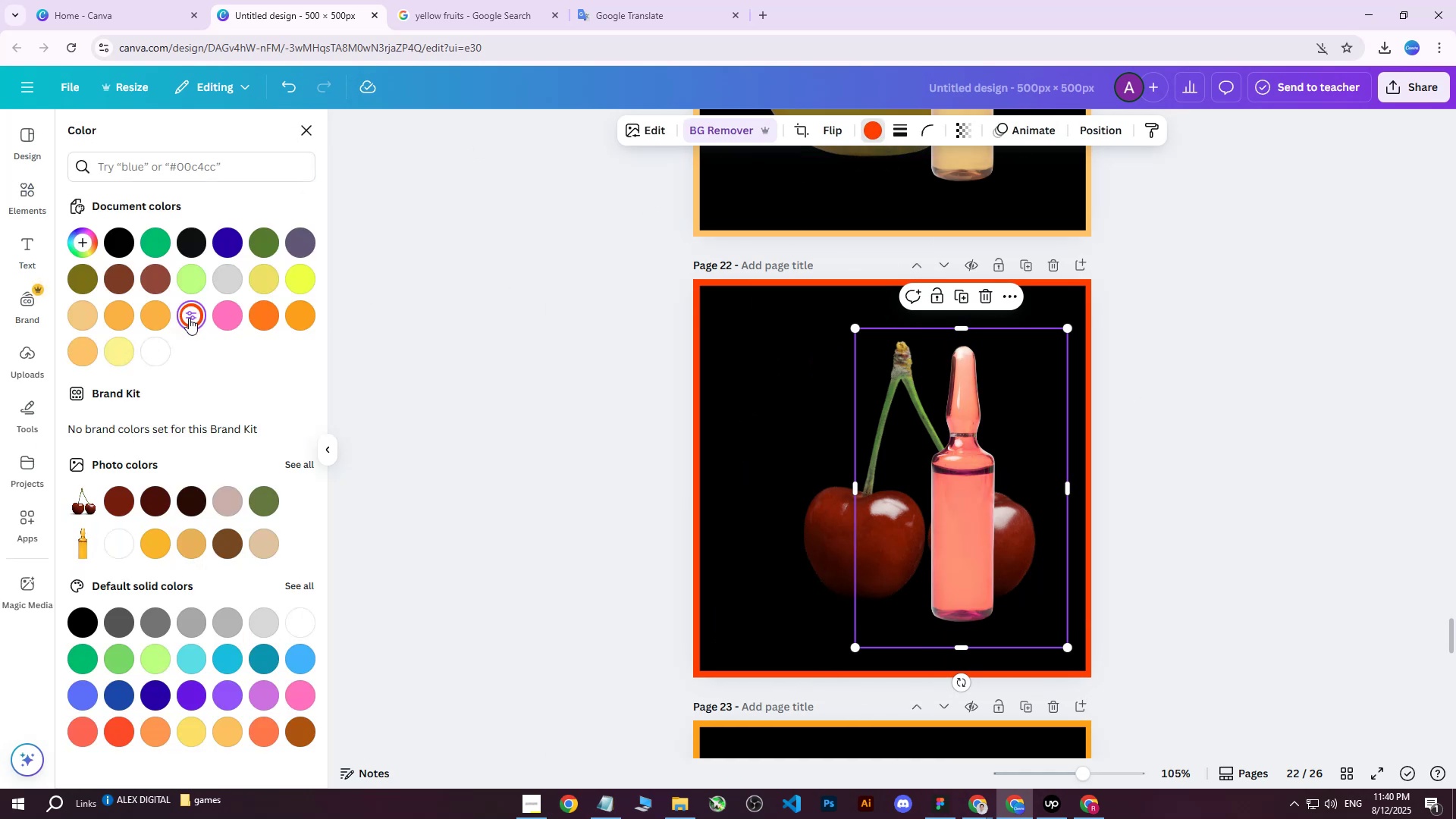 
left_click([189, 318])
 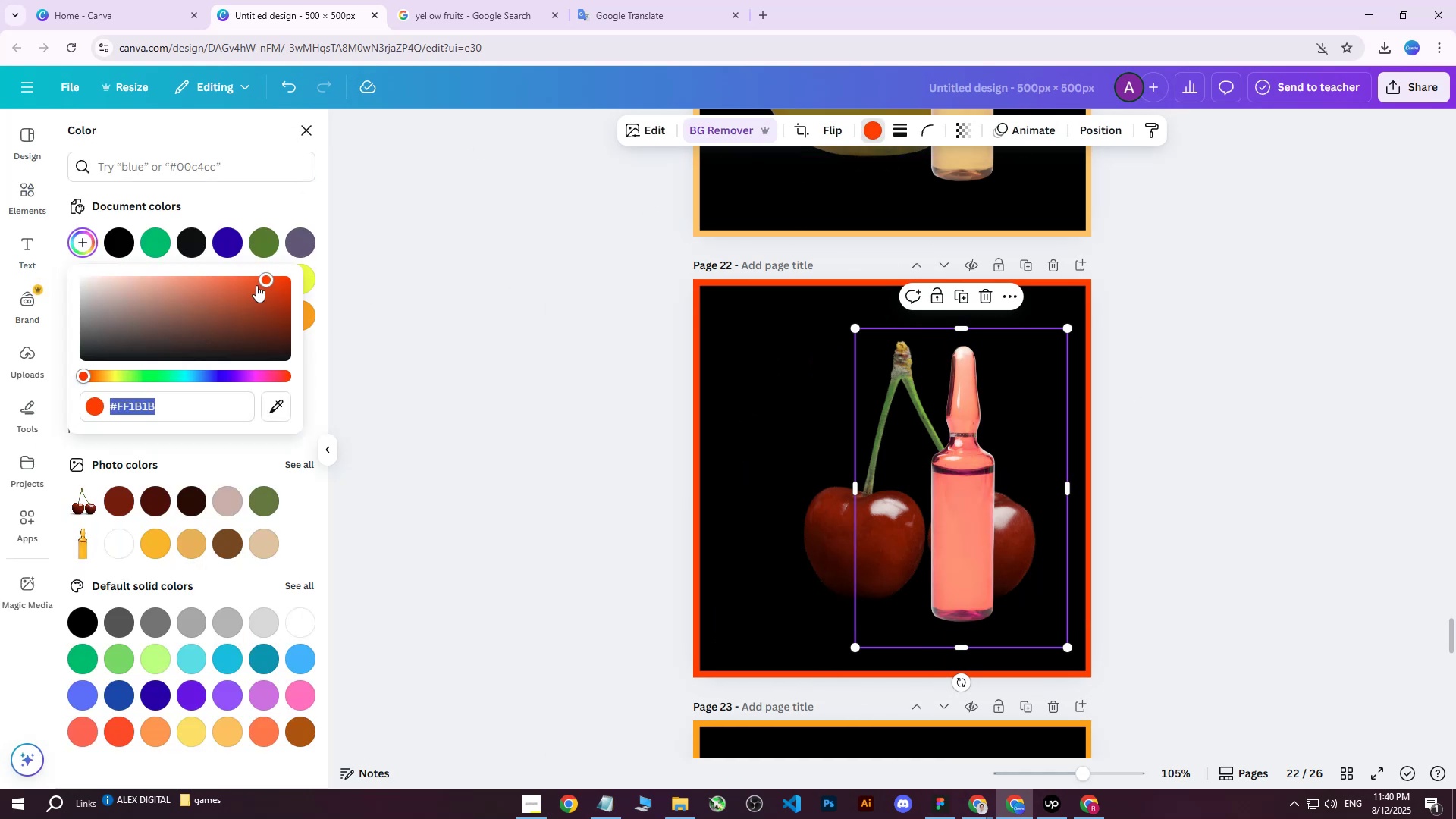 
left_click_drag(start_coordinate=[266, 275], to_coordinate=[290, 277])
 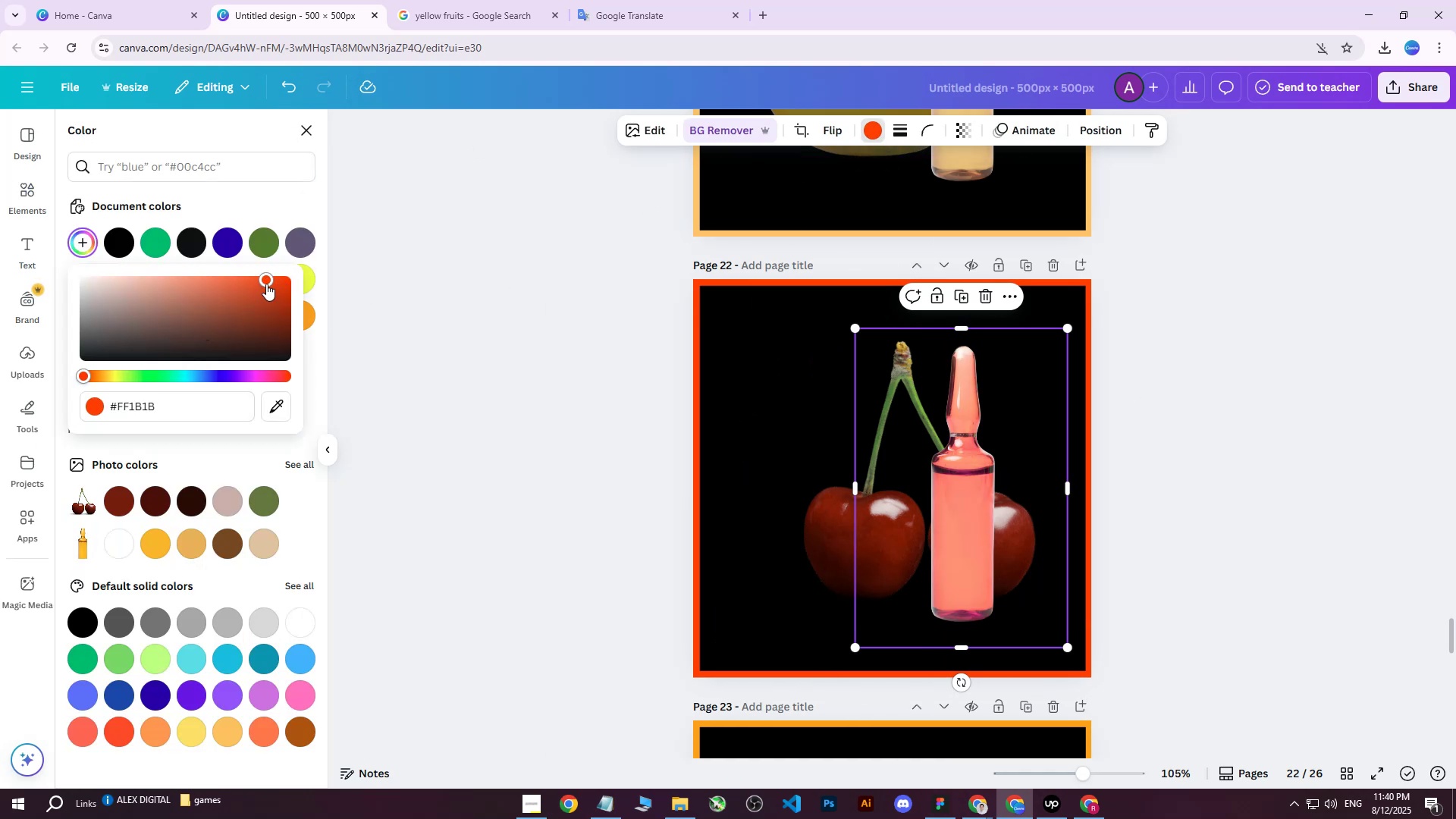 
left_click_drag(start_coordinate=[266, 284], to_coordinate=[318, 243])
 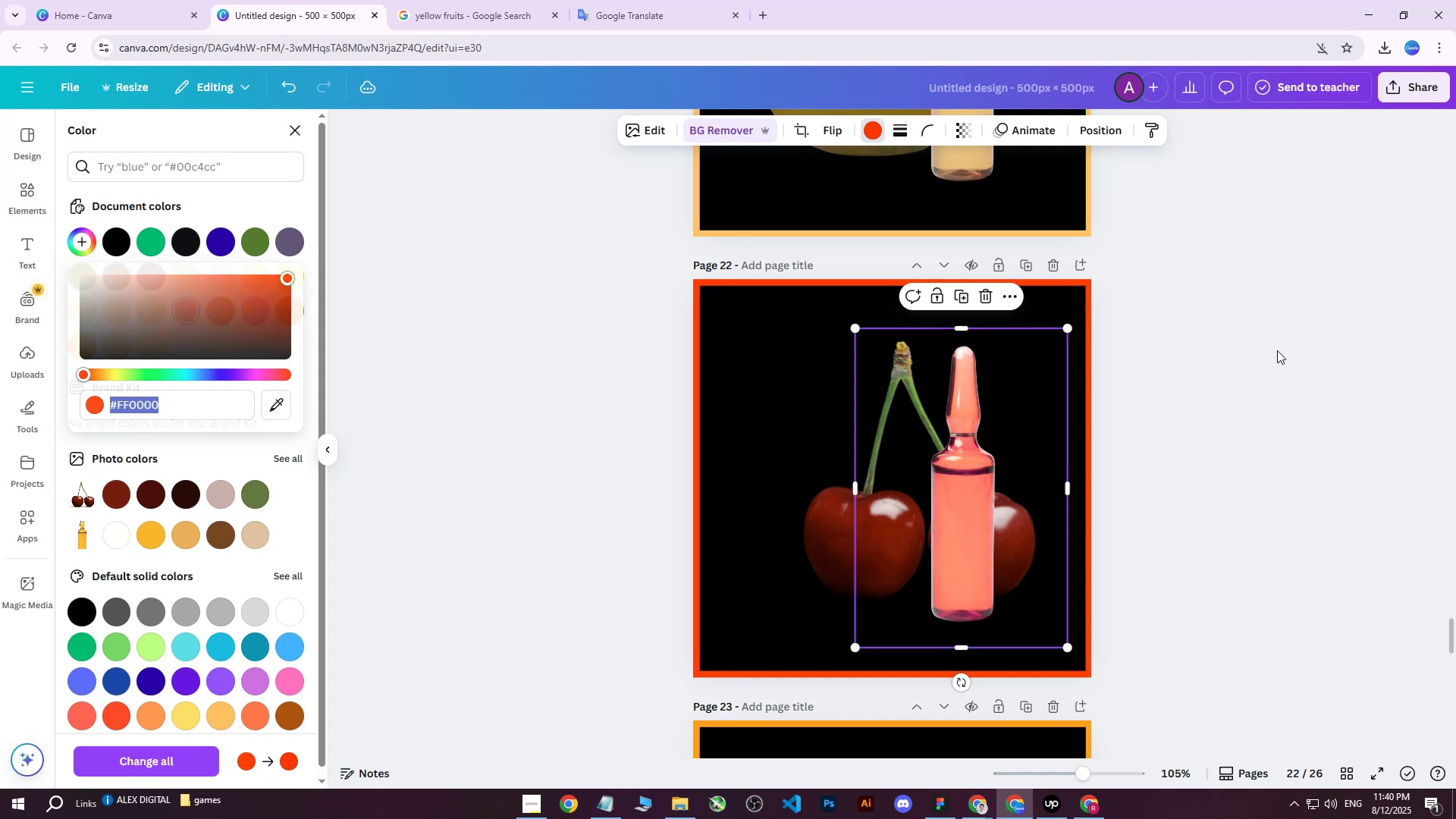 
double_click([1277, 350])
 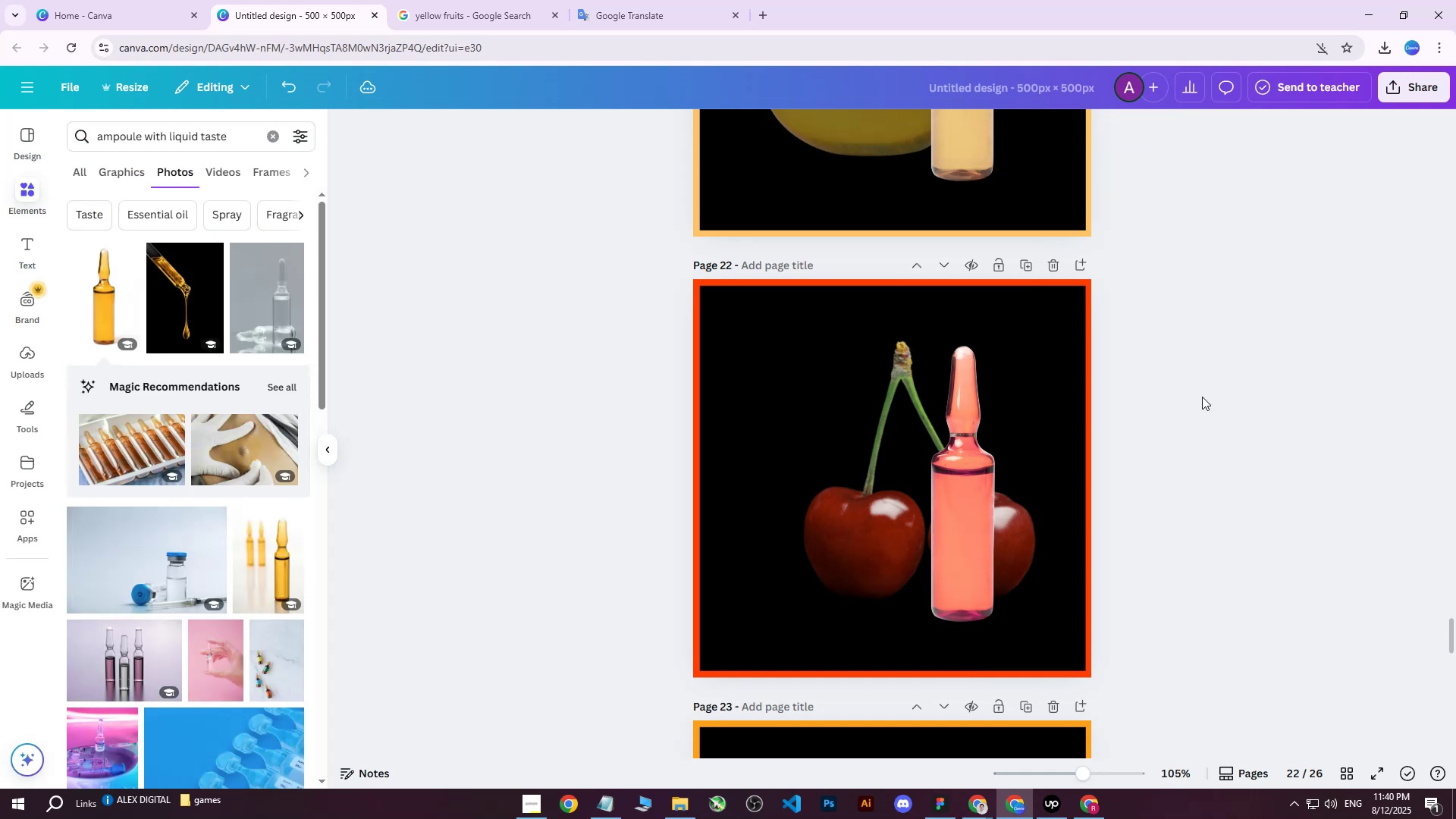 
triple_click([1191, 404])
 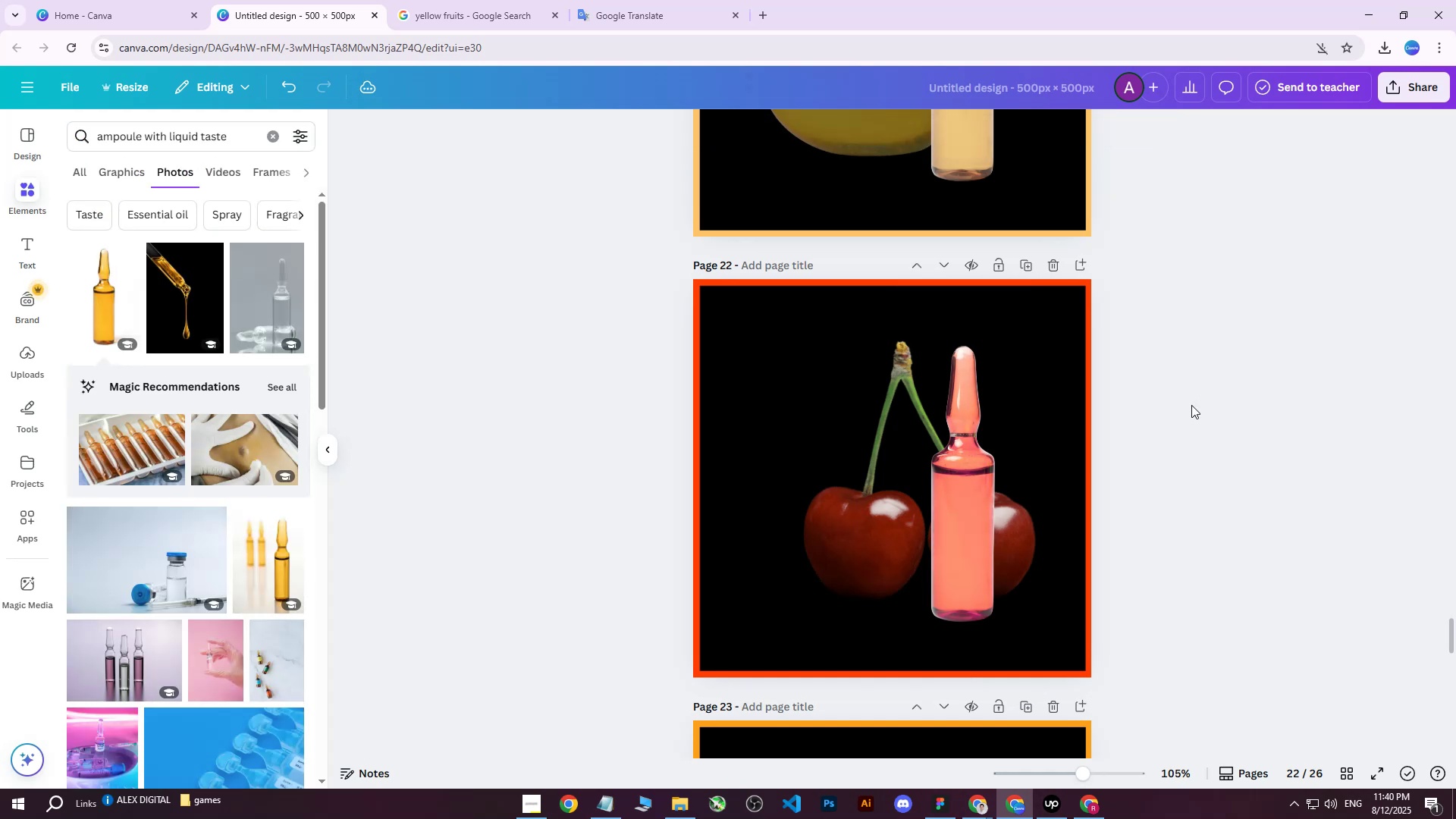 
scroll: coordinate [1191, 409], scroll_direction: none, amount: 0.0
 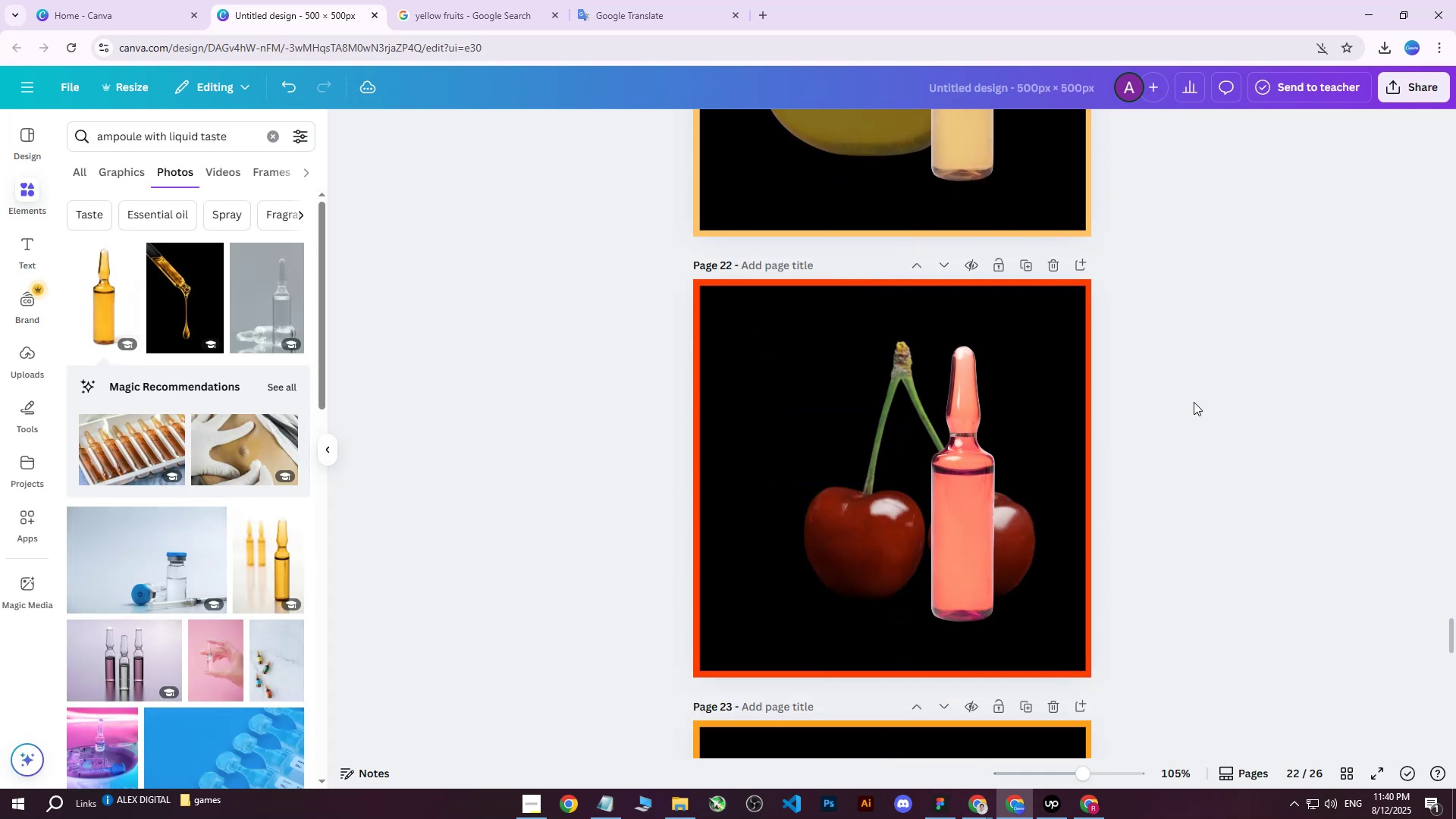 
scroll: coordinate [1194, 402], scroll_direction: down, amount: 3.0
 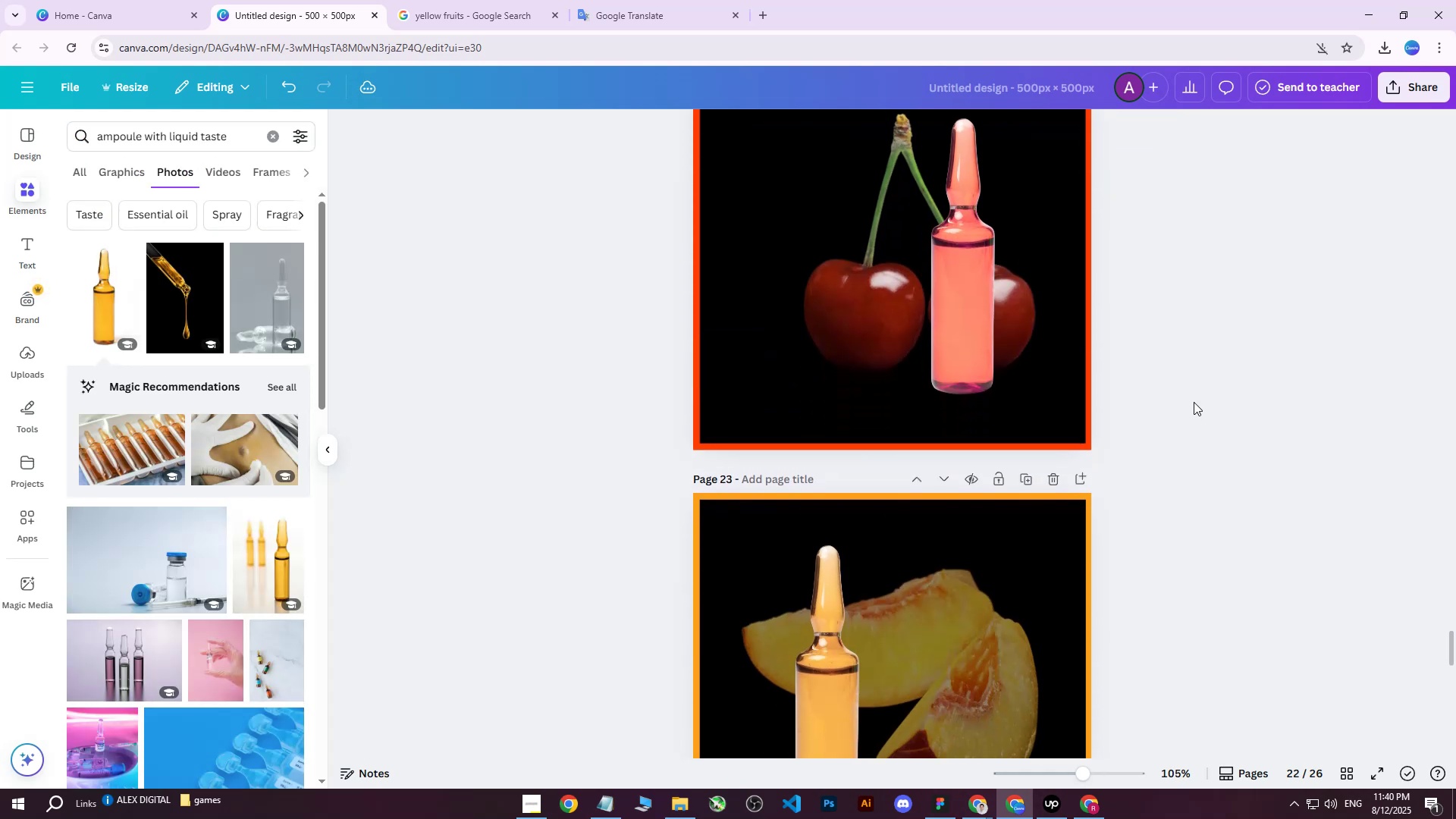 
scroll: coordinate [1194, 400], scroll_direction: up, amount: 11.0
 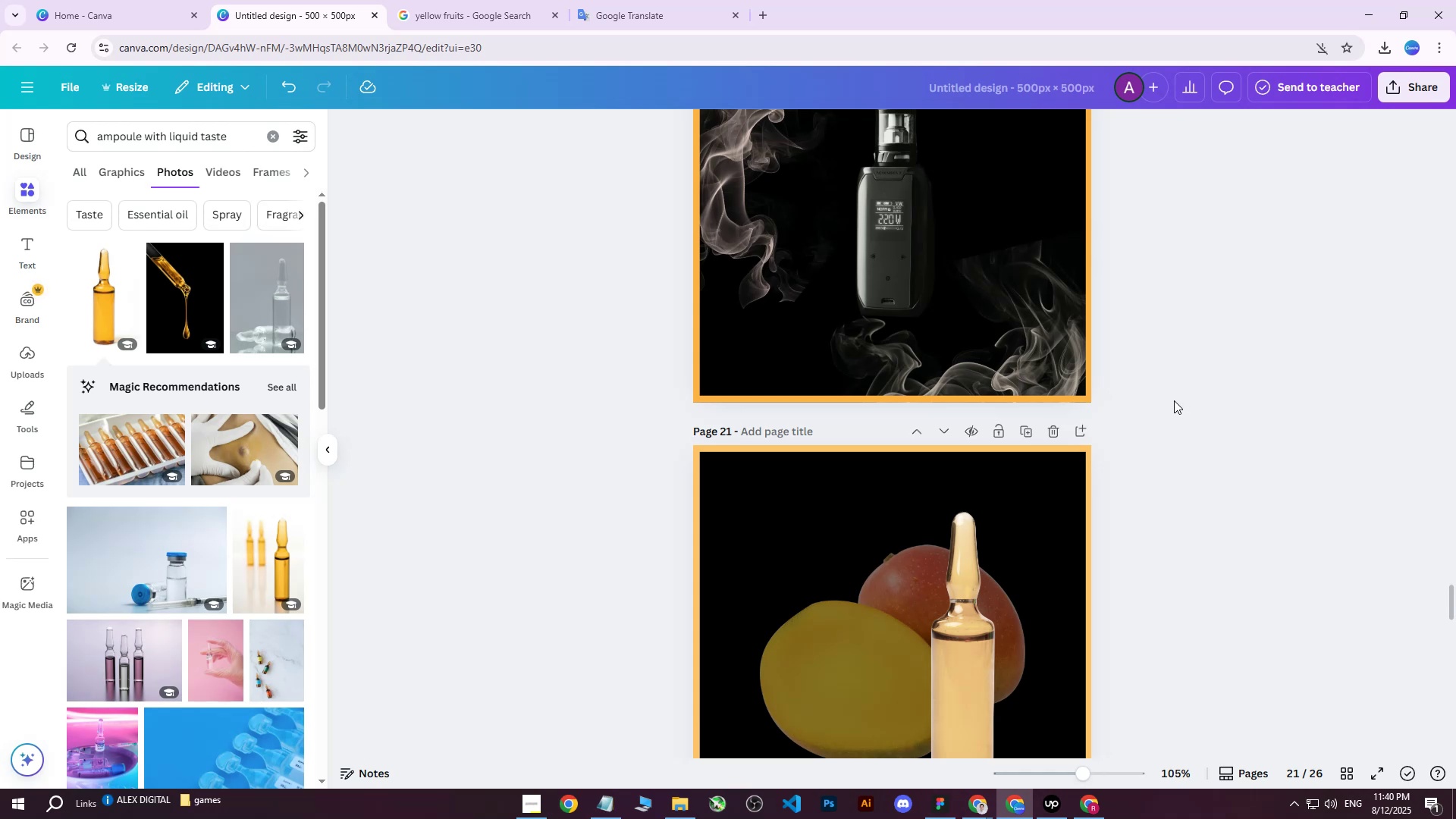 
scroll: coordinate [1171, 403], scroll_direction: down, amount: 18.0
 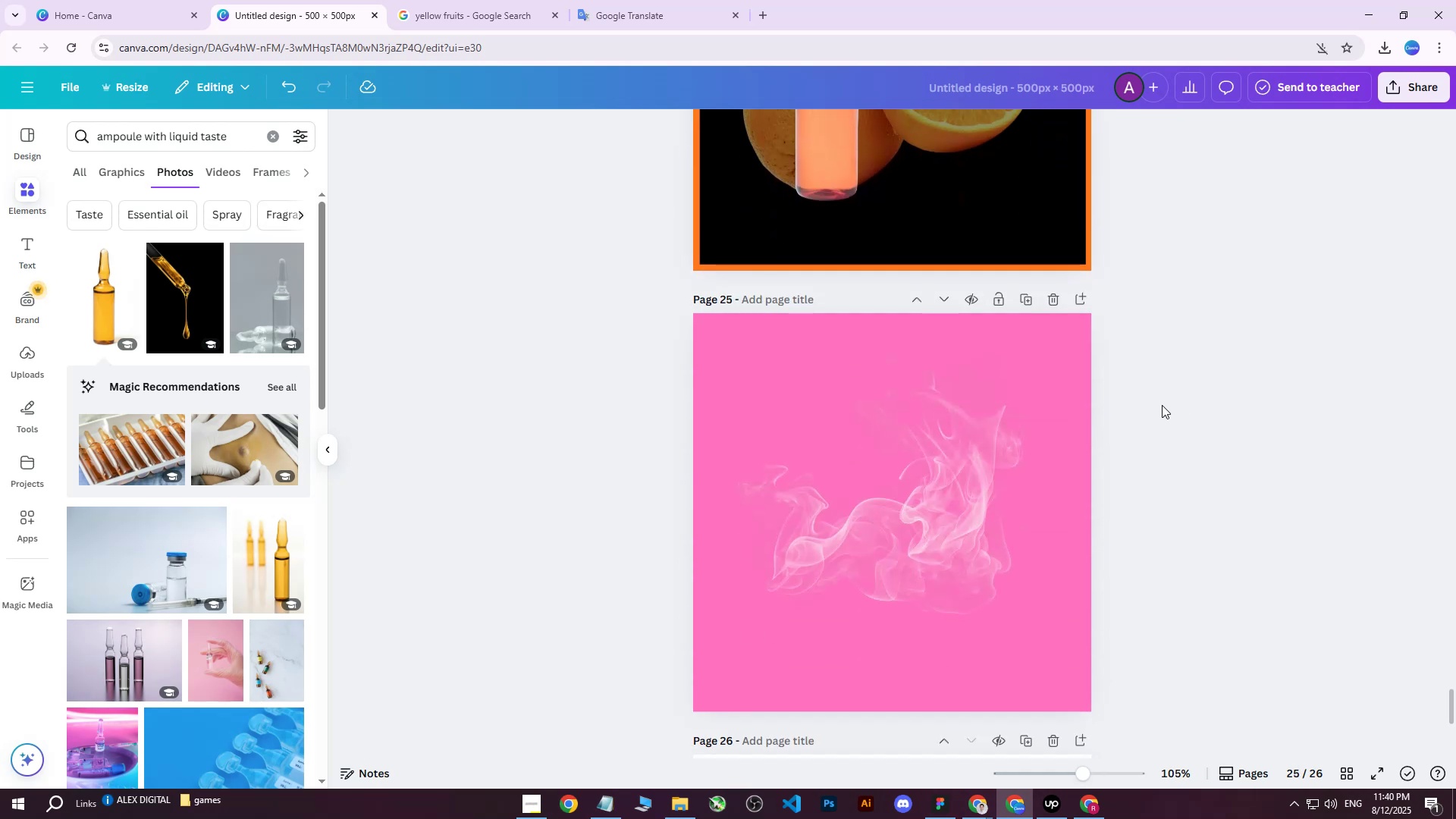 
scroll: coordinate [1141, 400], scroll_direction: up, amount: 5.0
 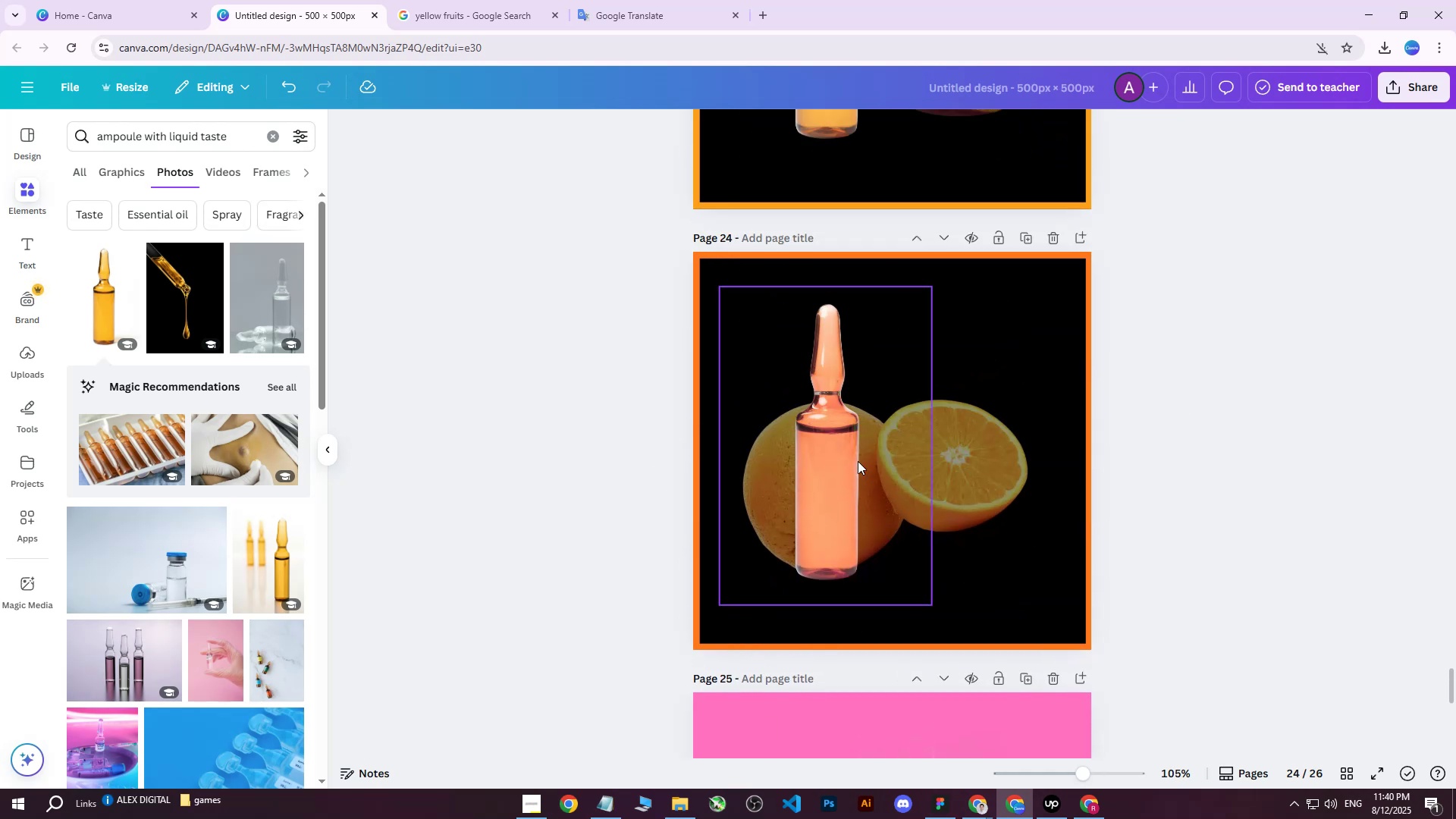 
left_click([847, 460])
 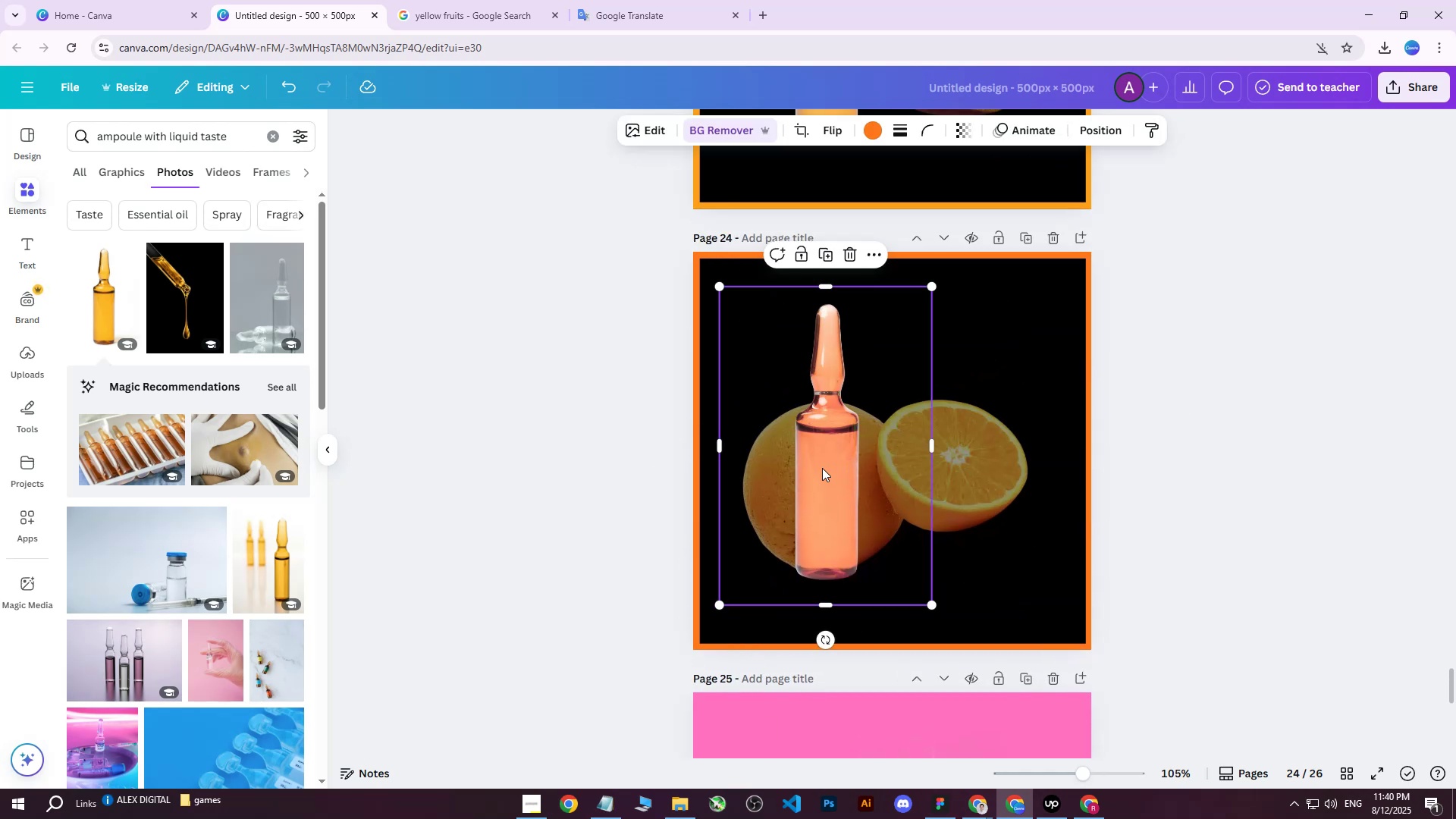 
left_click_drag(start_coordinate=[824, 469], to_coordinate=[890, 476])
 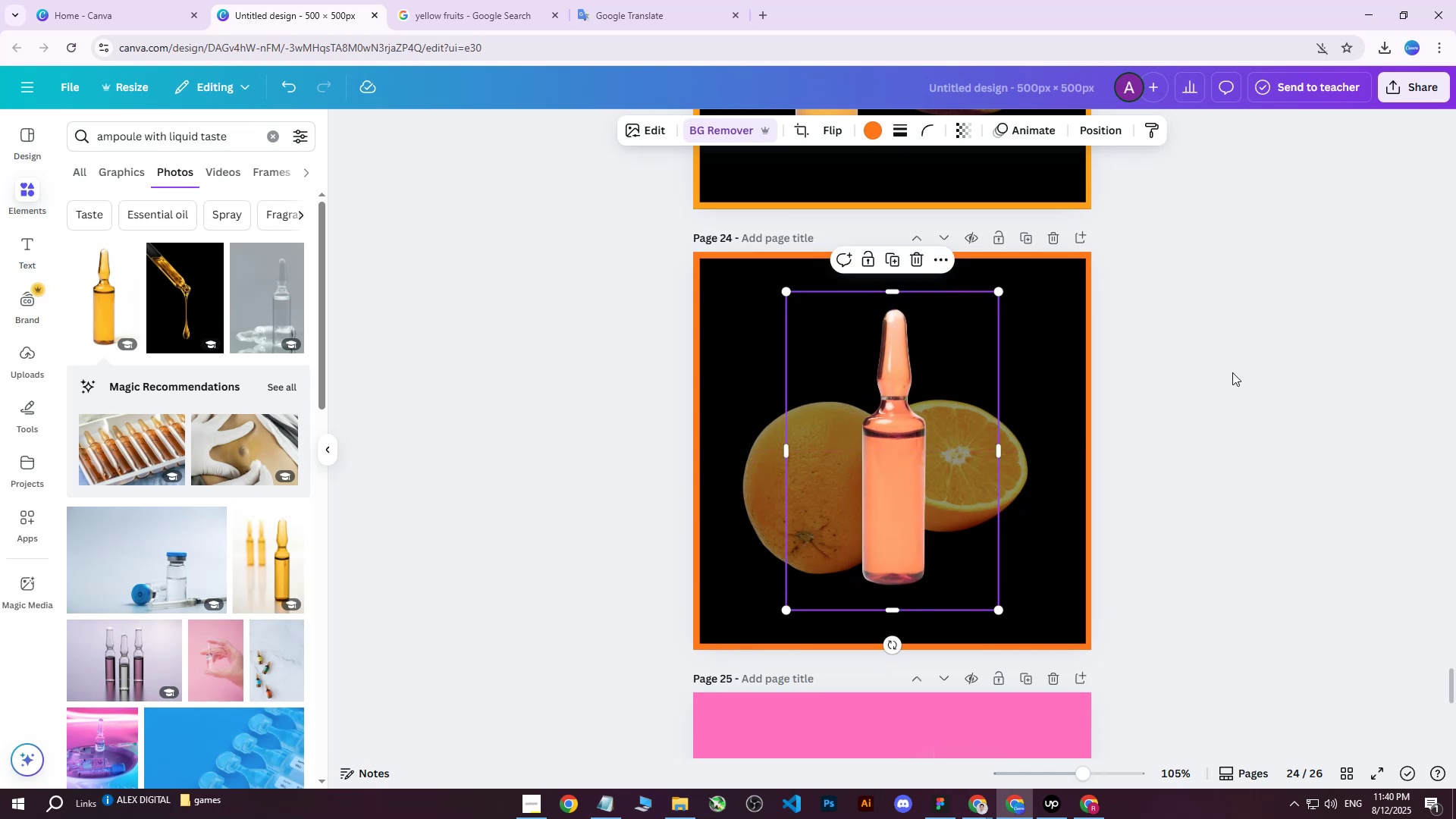 
left_click([1241, 368])
 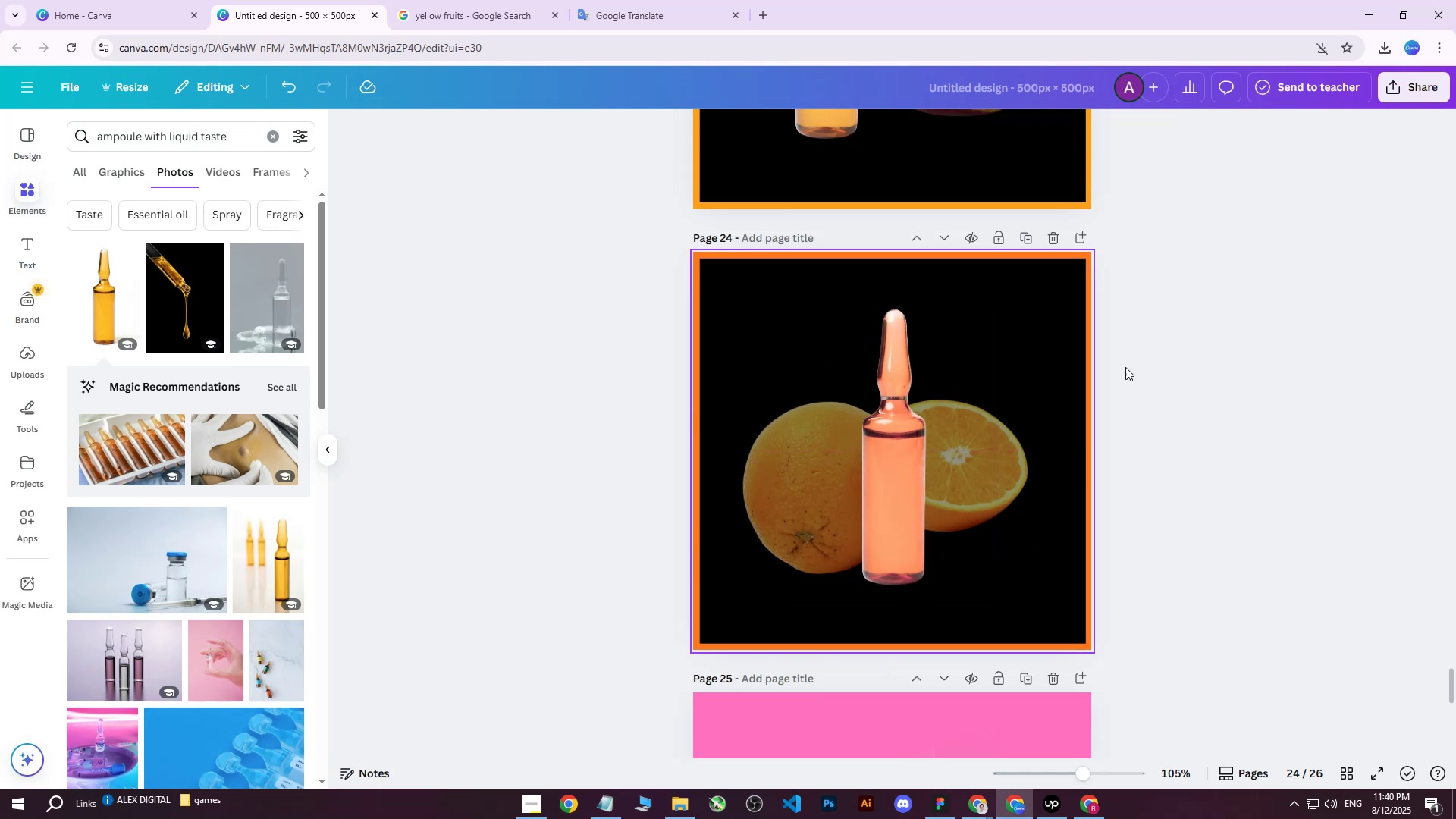 
left_click([1205, 338])
 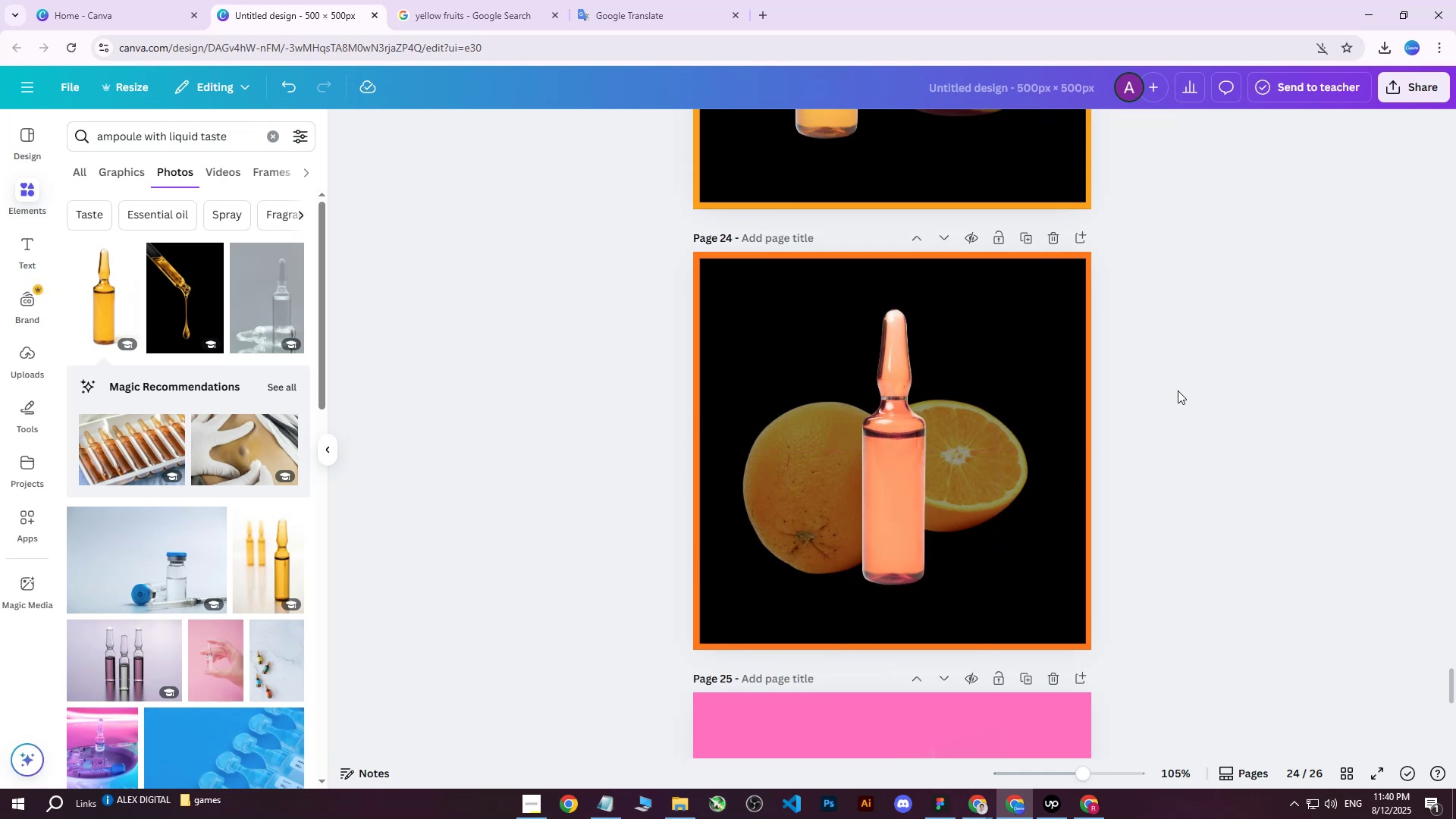 
scroll: coordinate [1169, 408], scroll_direction: up, amount: 1.0
 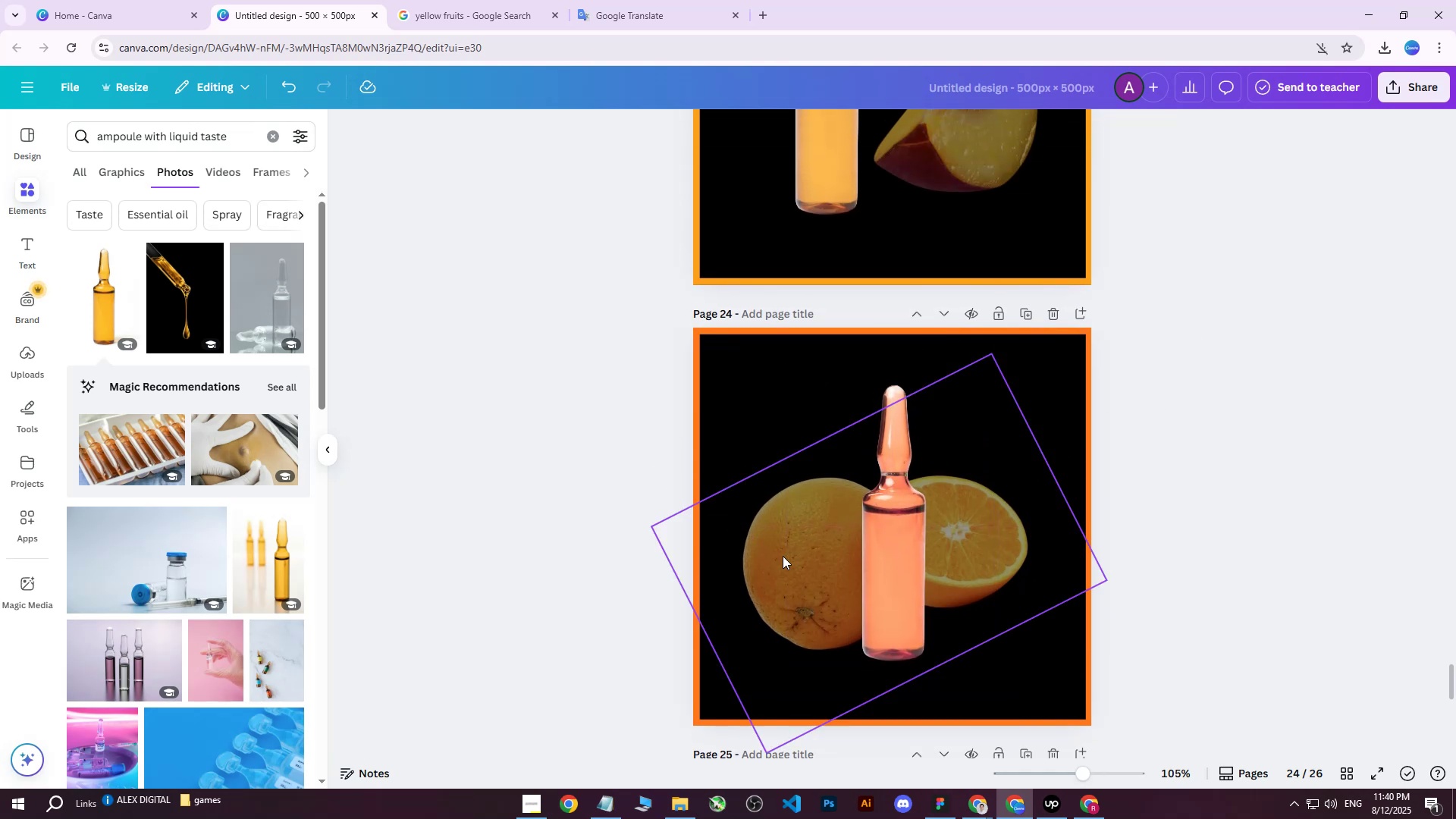 
left_click([743, 562])
 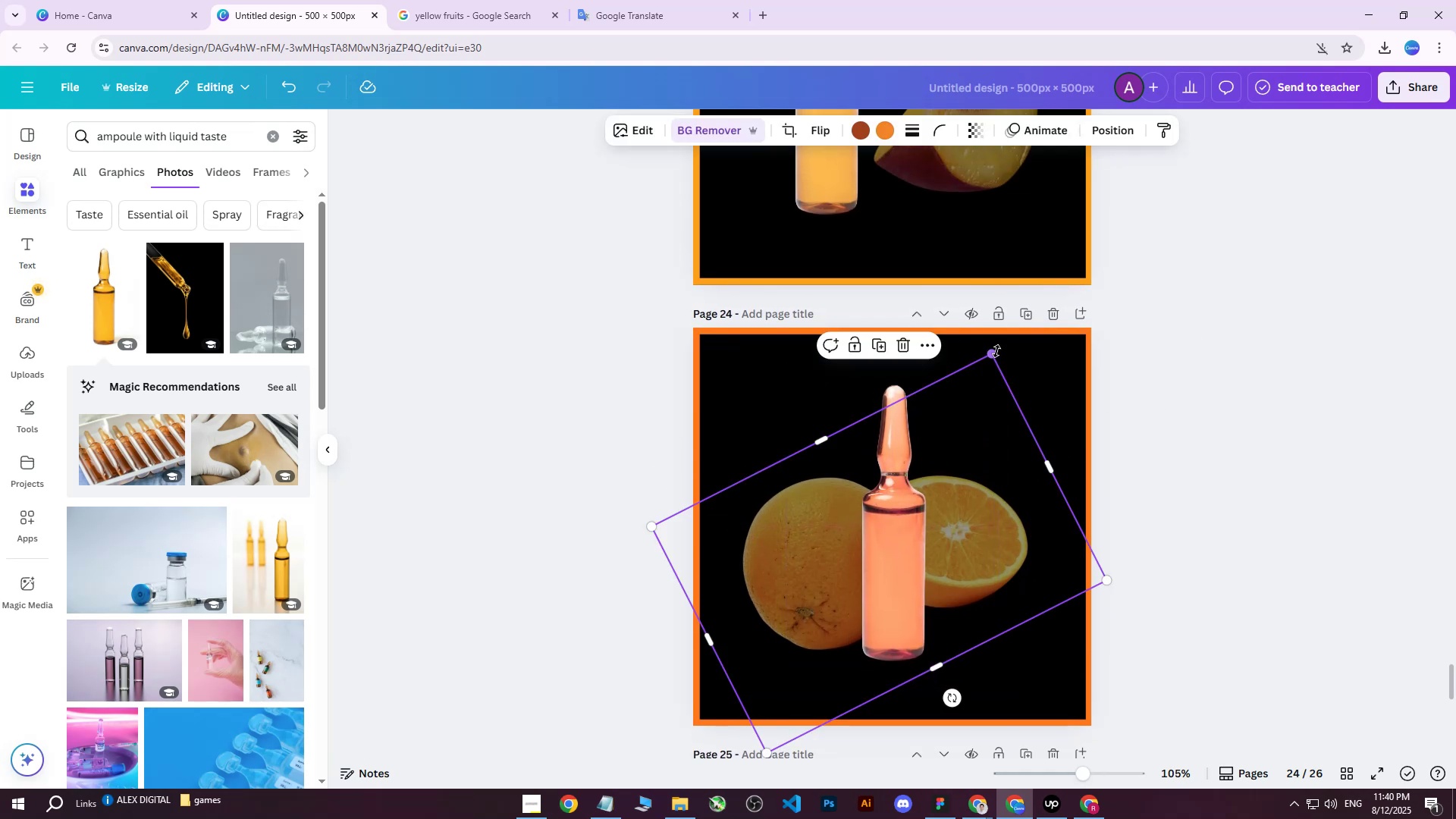 
left_click_drag(start_coordinate=[994, 351], to_coordinate=[1053, 322])
 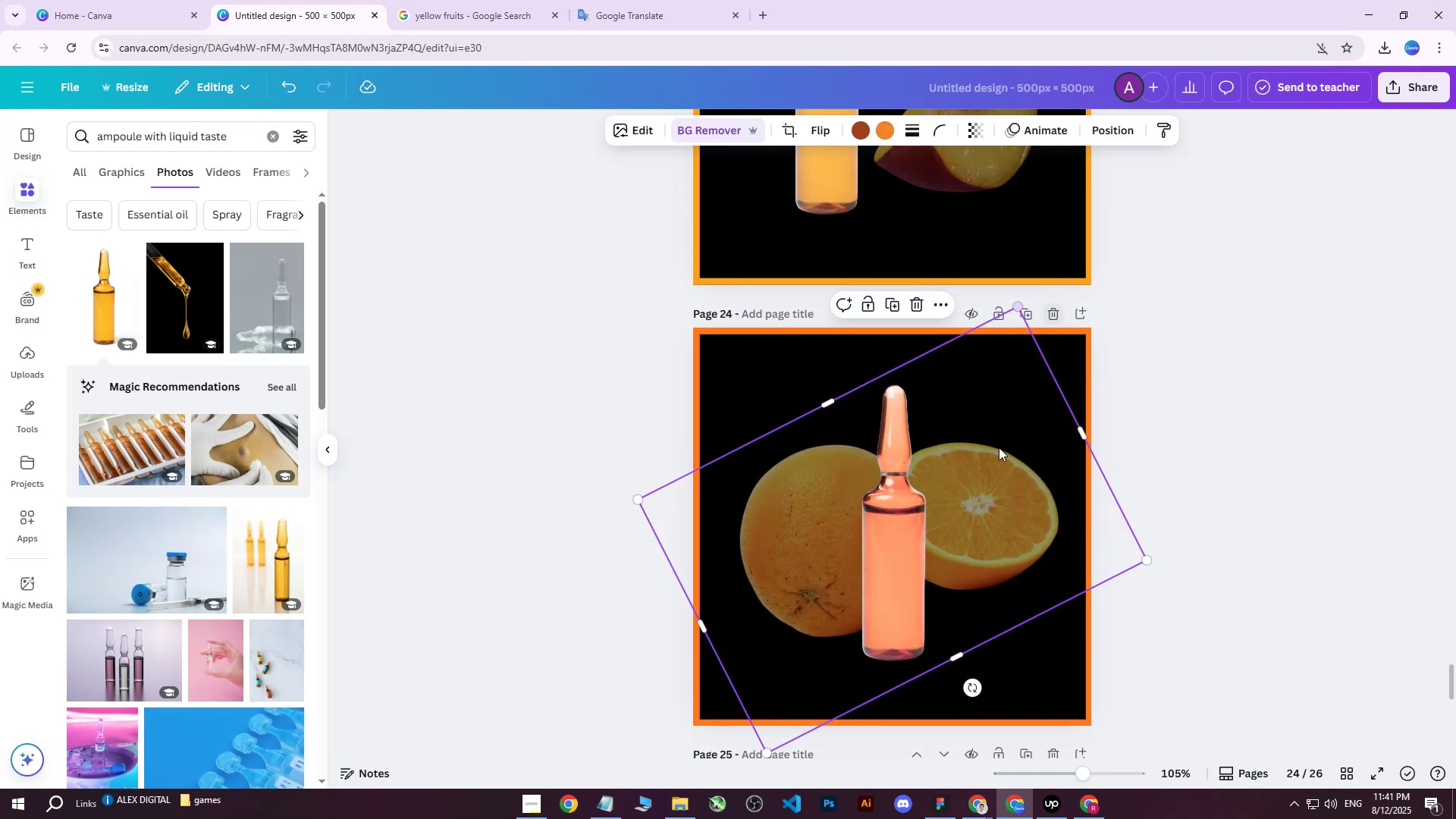 
left_click_drag(start_coordinate=[991, 466], to_coordinate=[988, 477])
 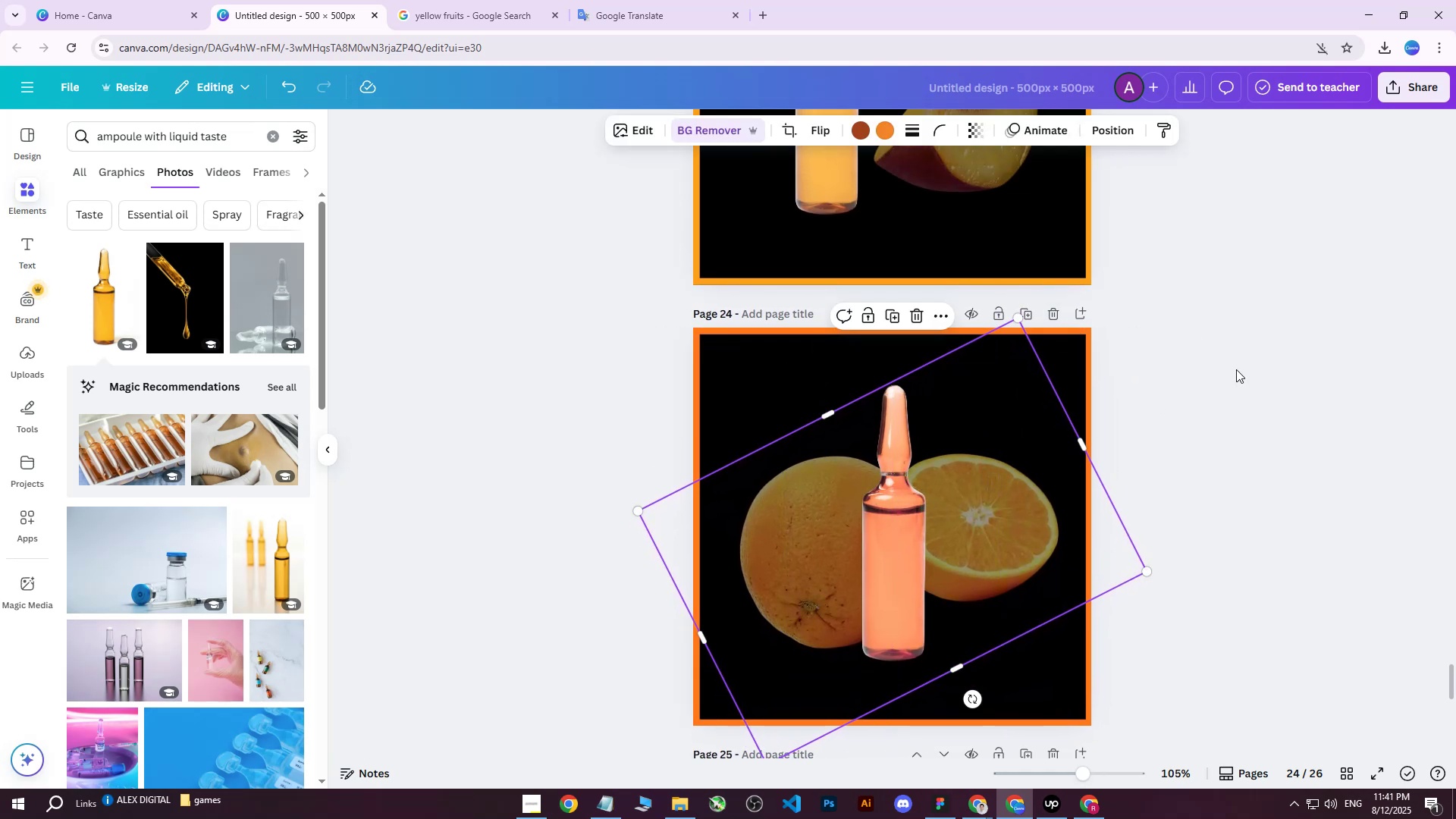 
left_click([1236, 369])
 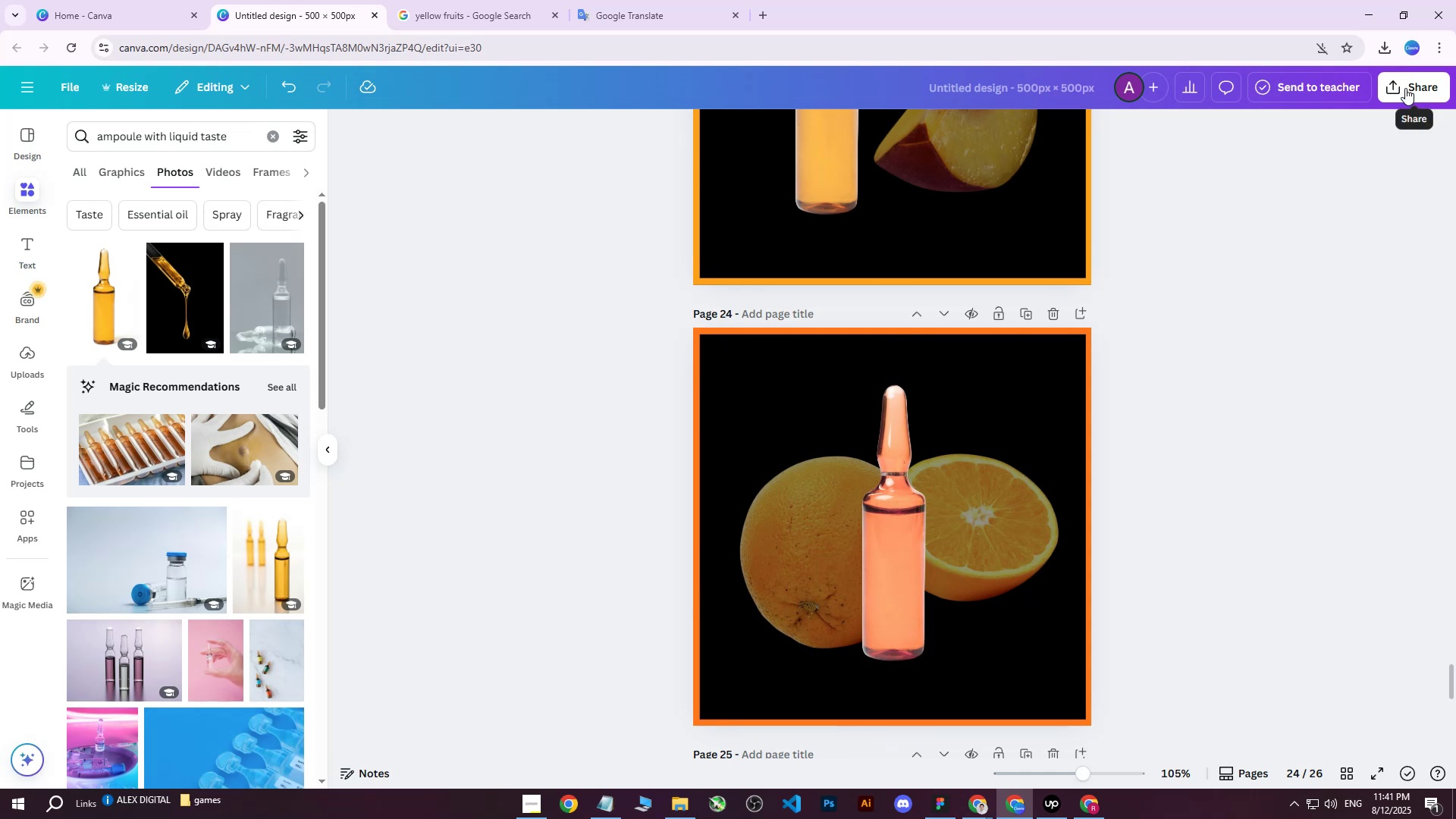 
left_click([1405, 88])
 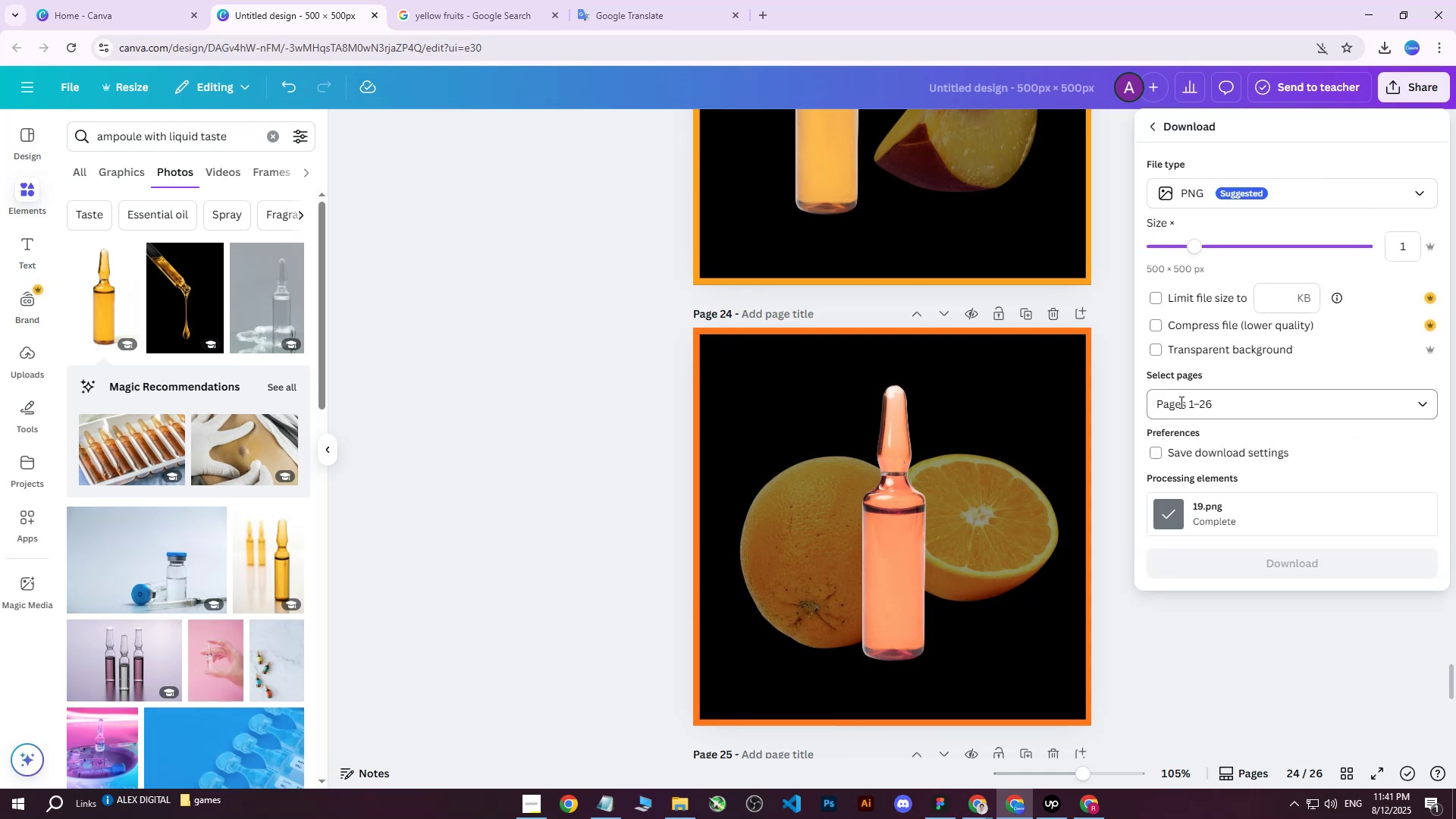 
double_click([1181, 407])
 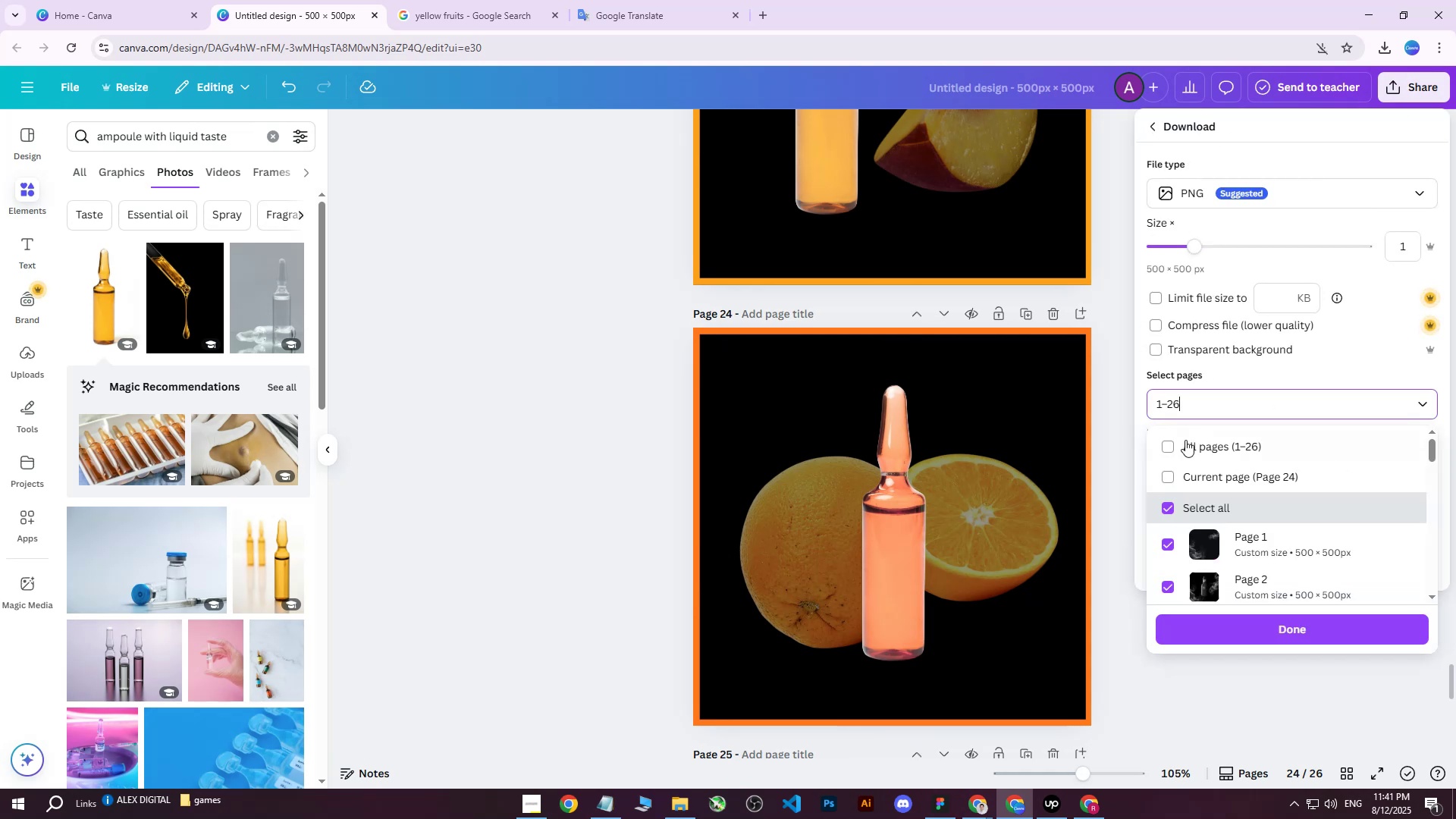 
triple_click([1187, 448])
 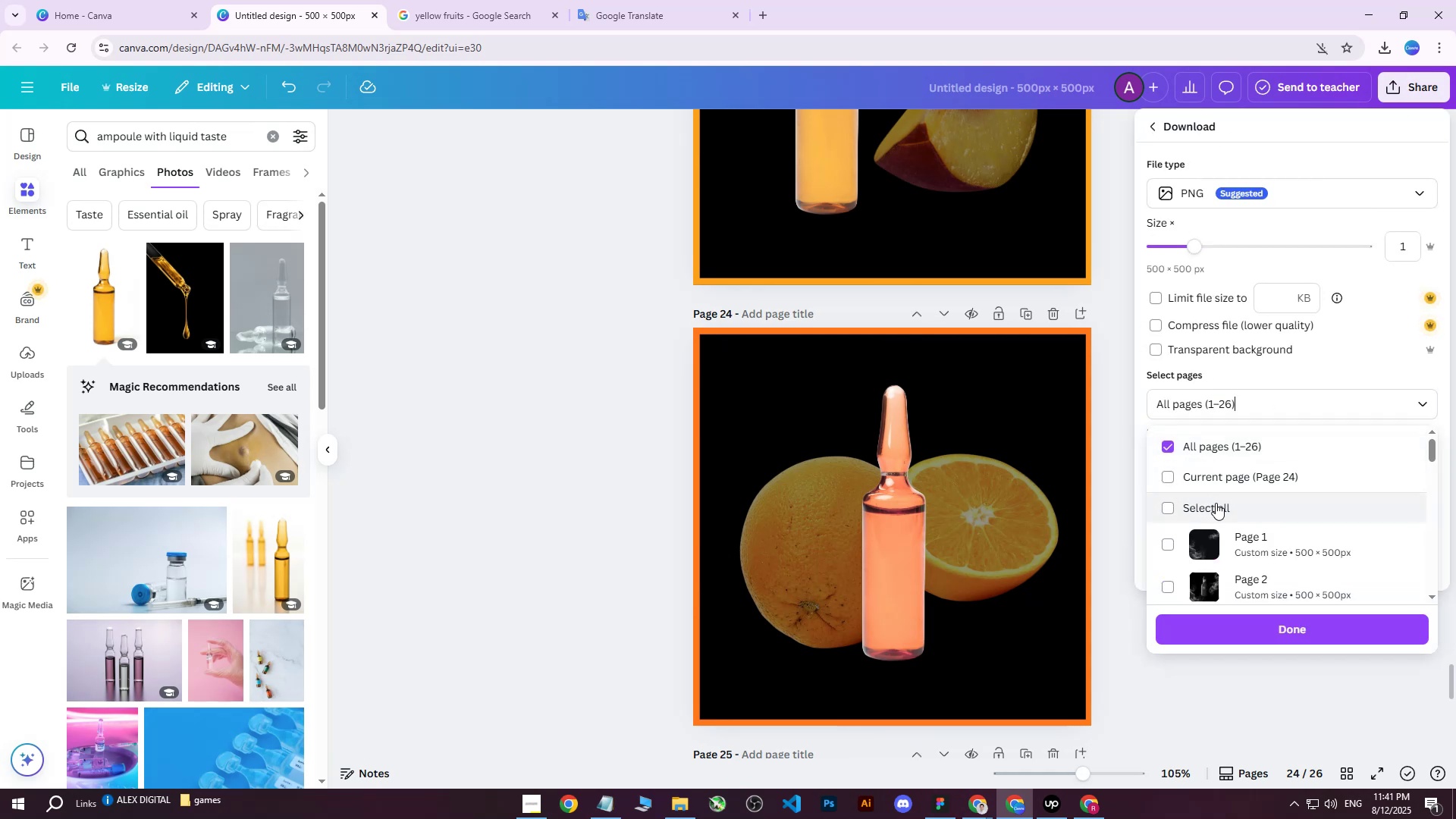 
scroll: coordinate [1254, 529], scroll_direction: down, amount: 1.0
 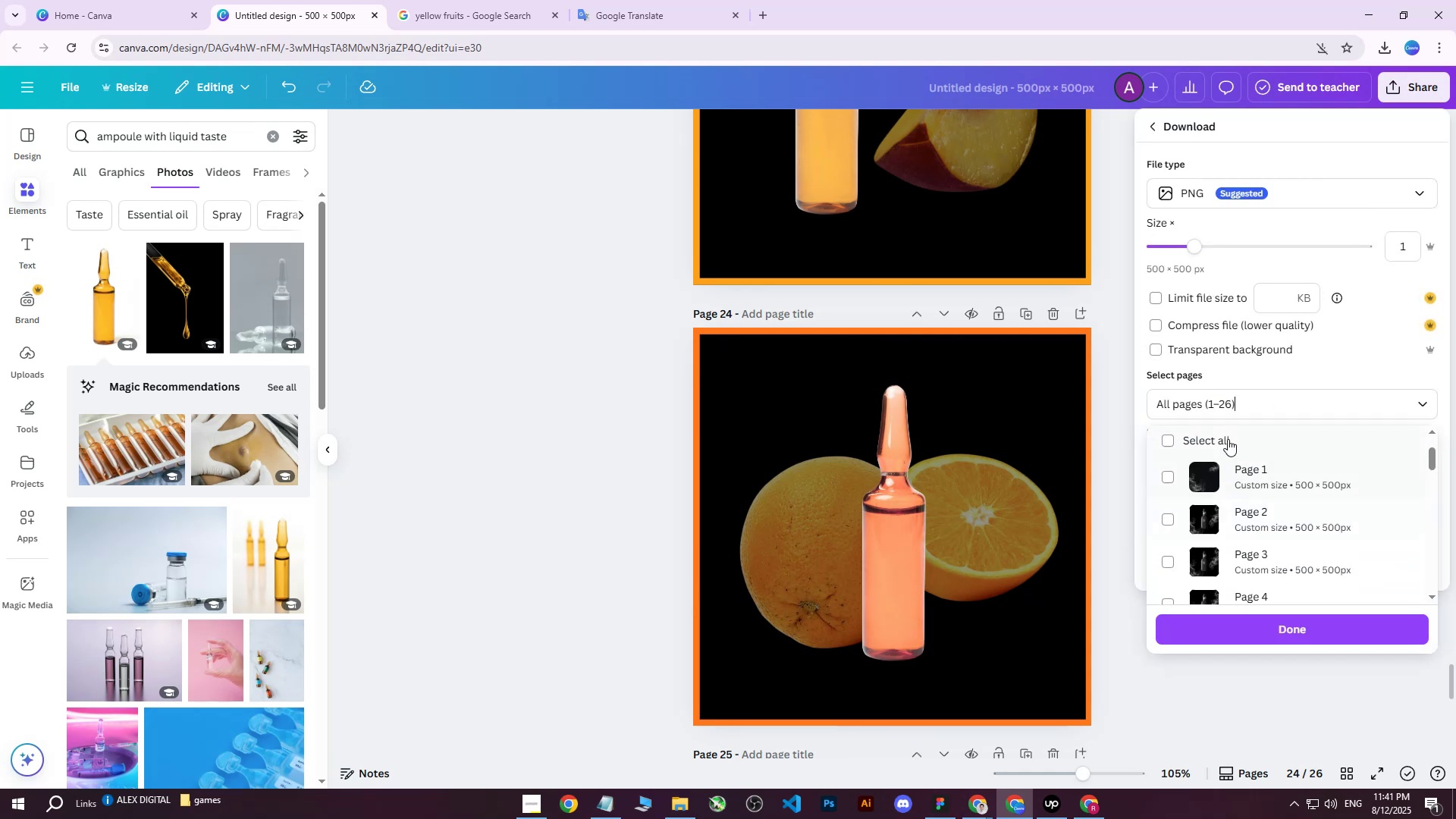 
scroll: coordinate [1221, 438], scroll_direction: up, amount: 2.0
 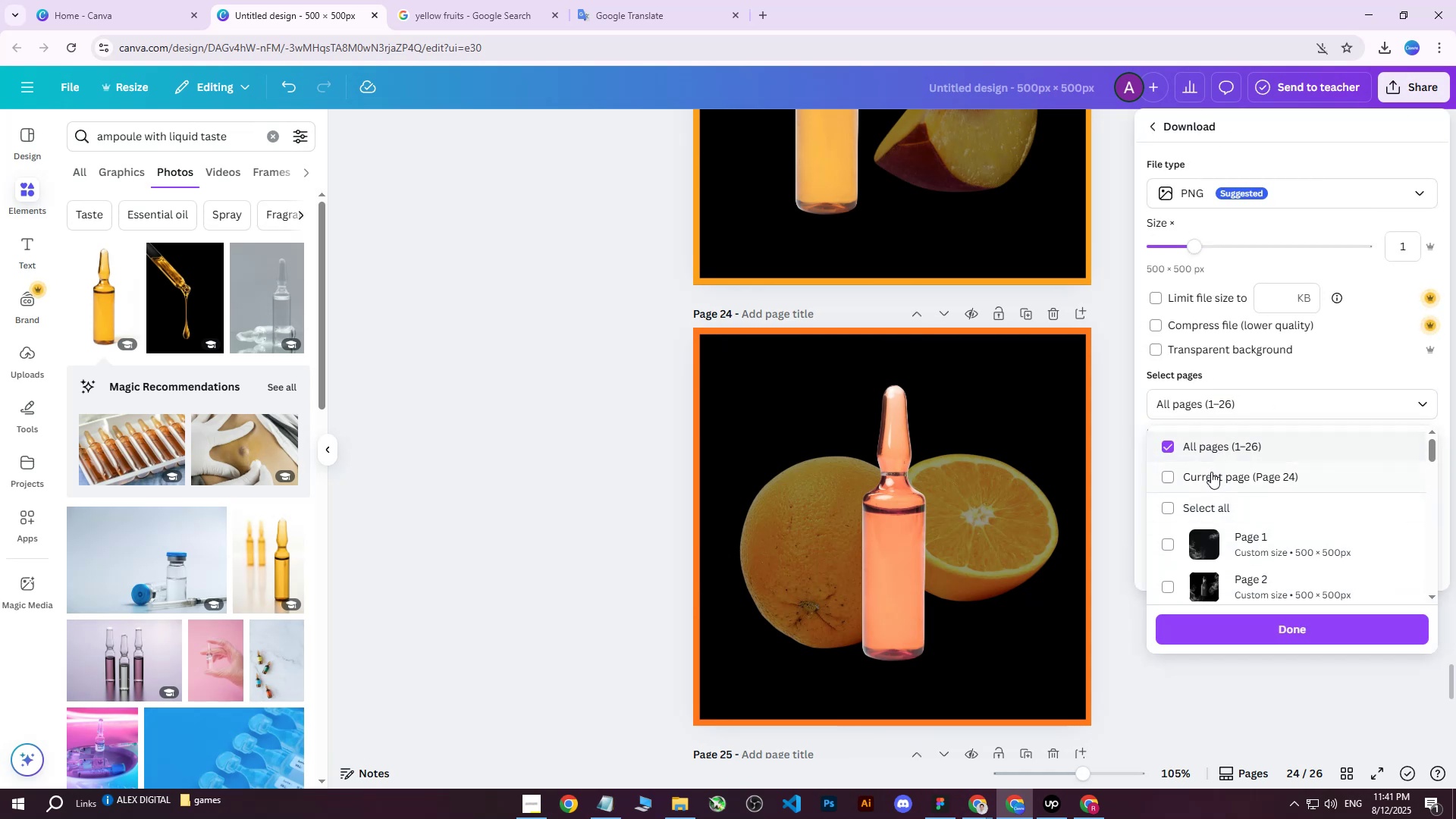 
left_click([1210, 475])
 